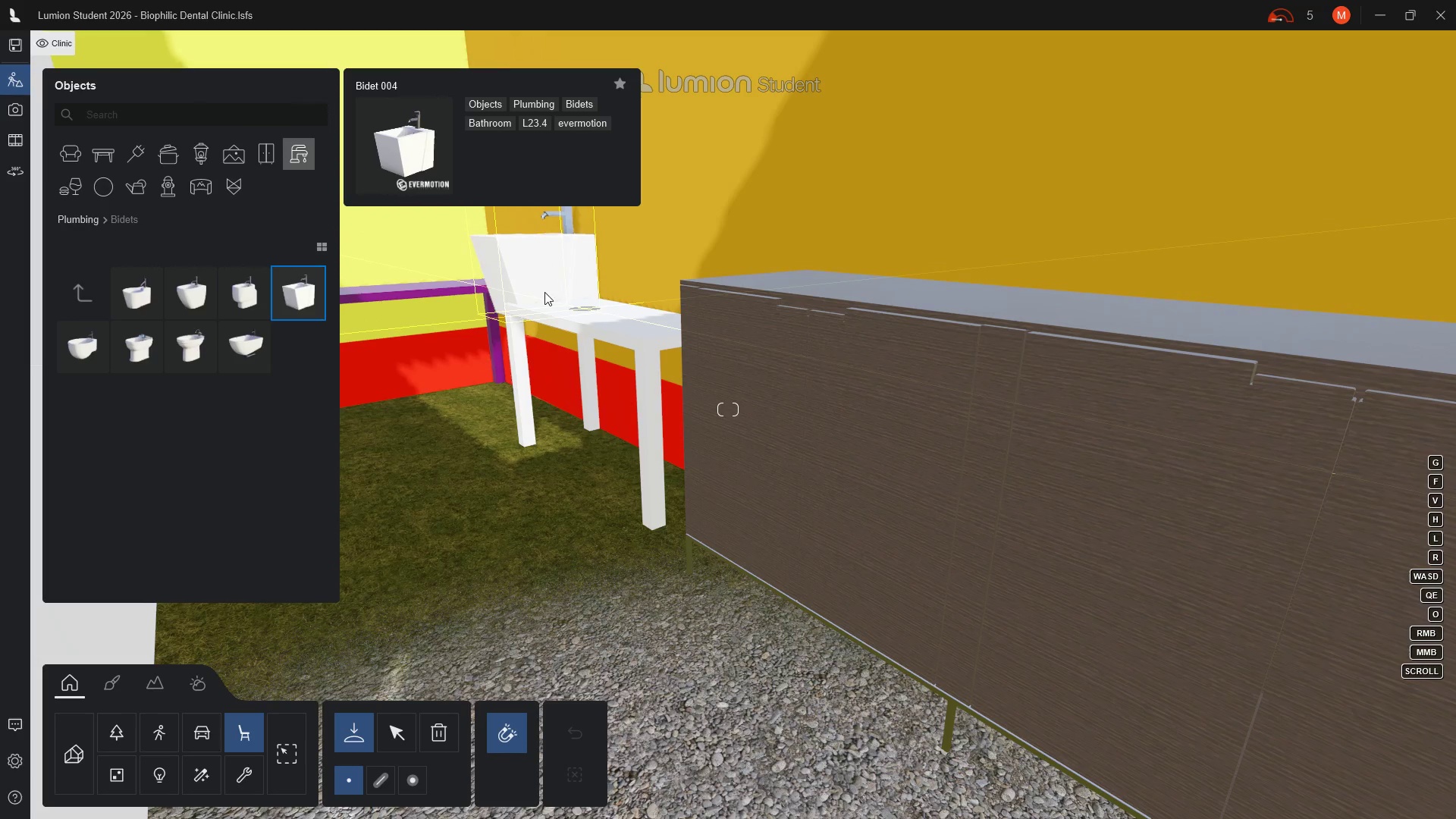 
left_click([558, 294])
 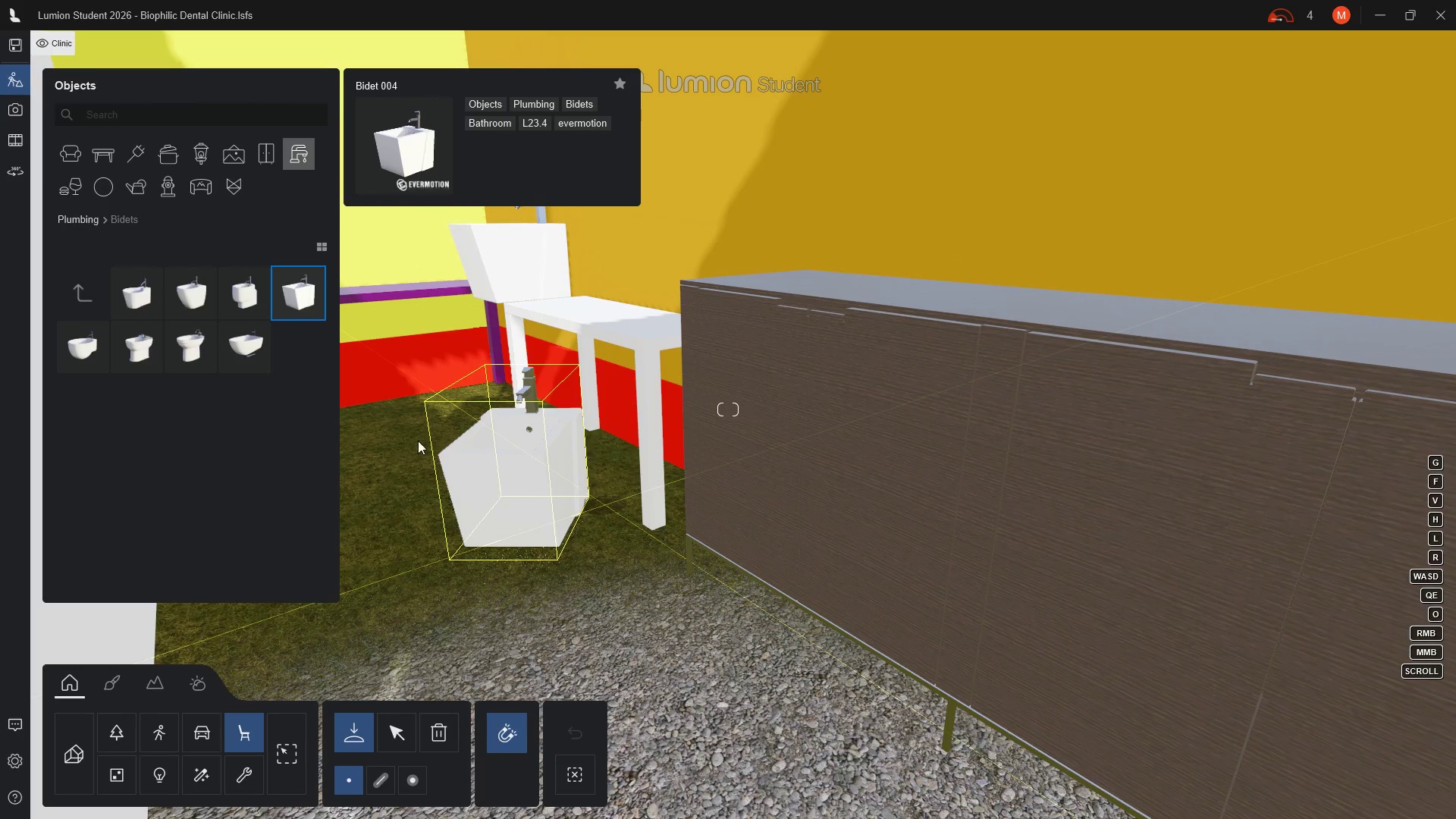 
mouse_move([215, 343])
 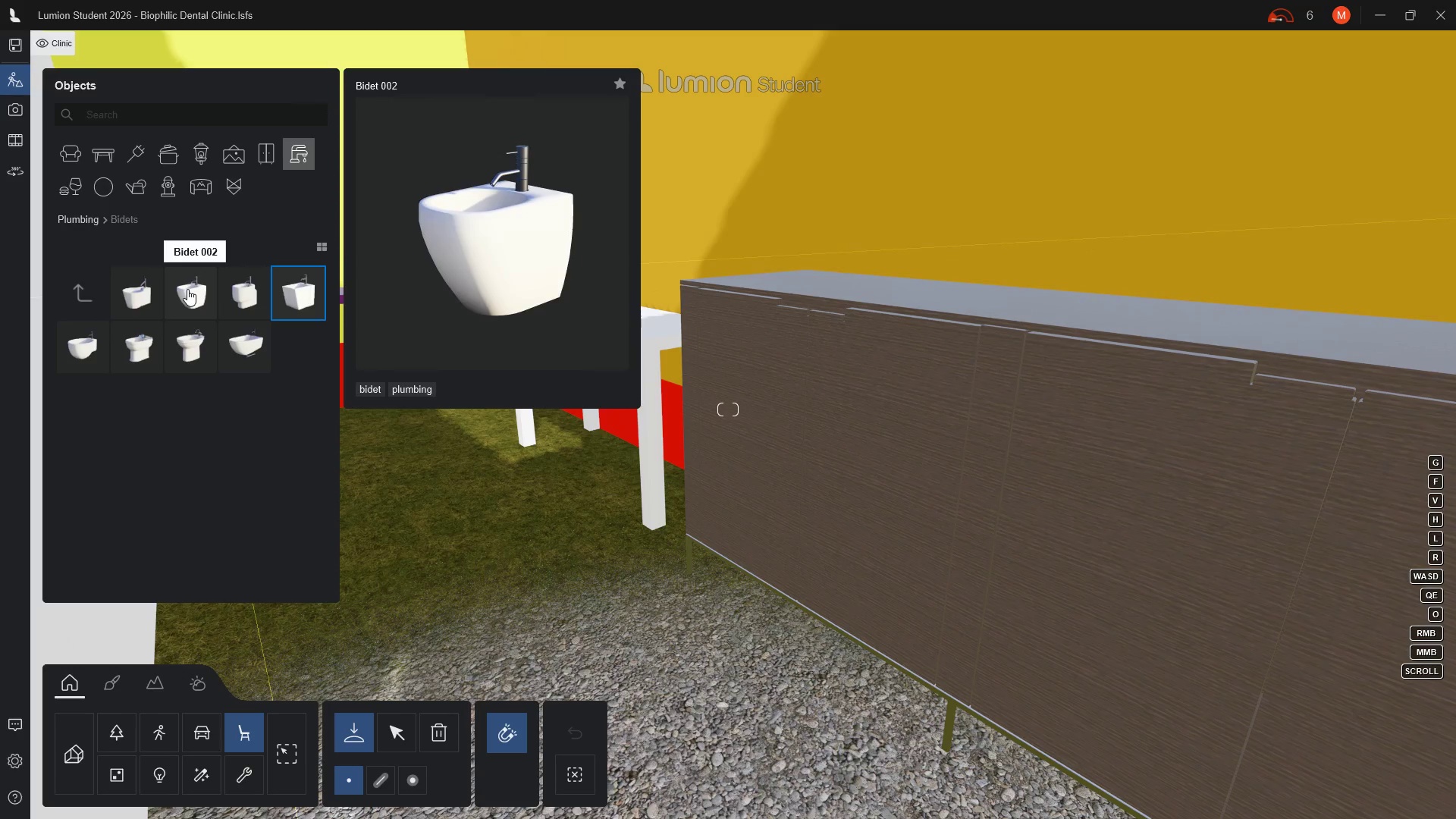 
wait(7.77)
 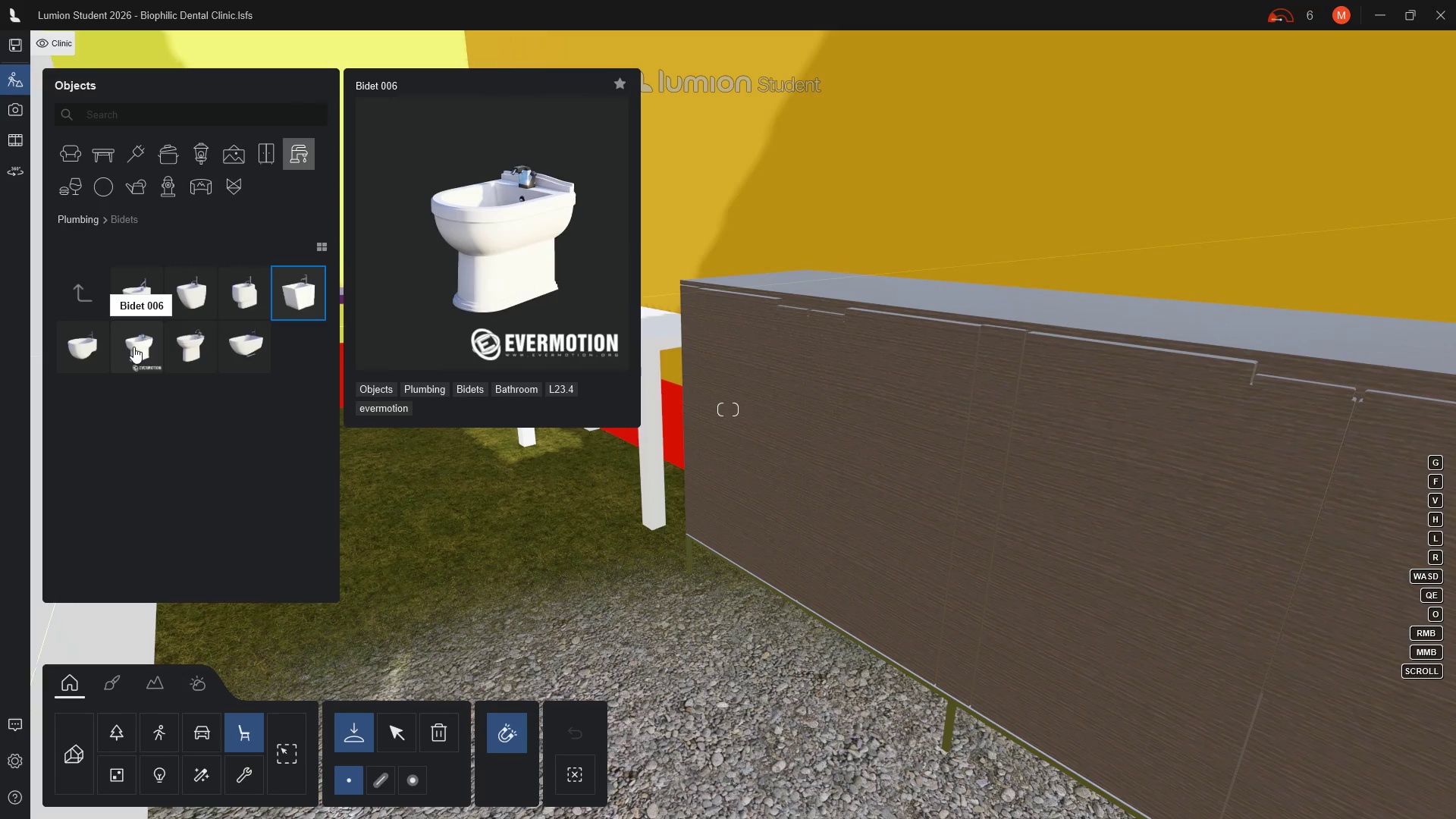 
left_click([87, 301])
 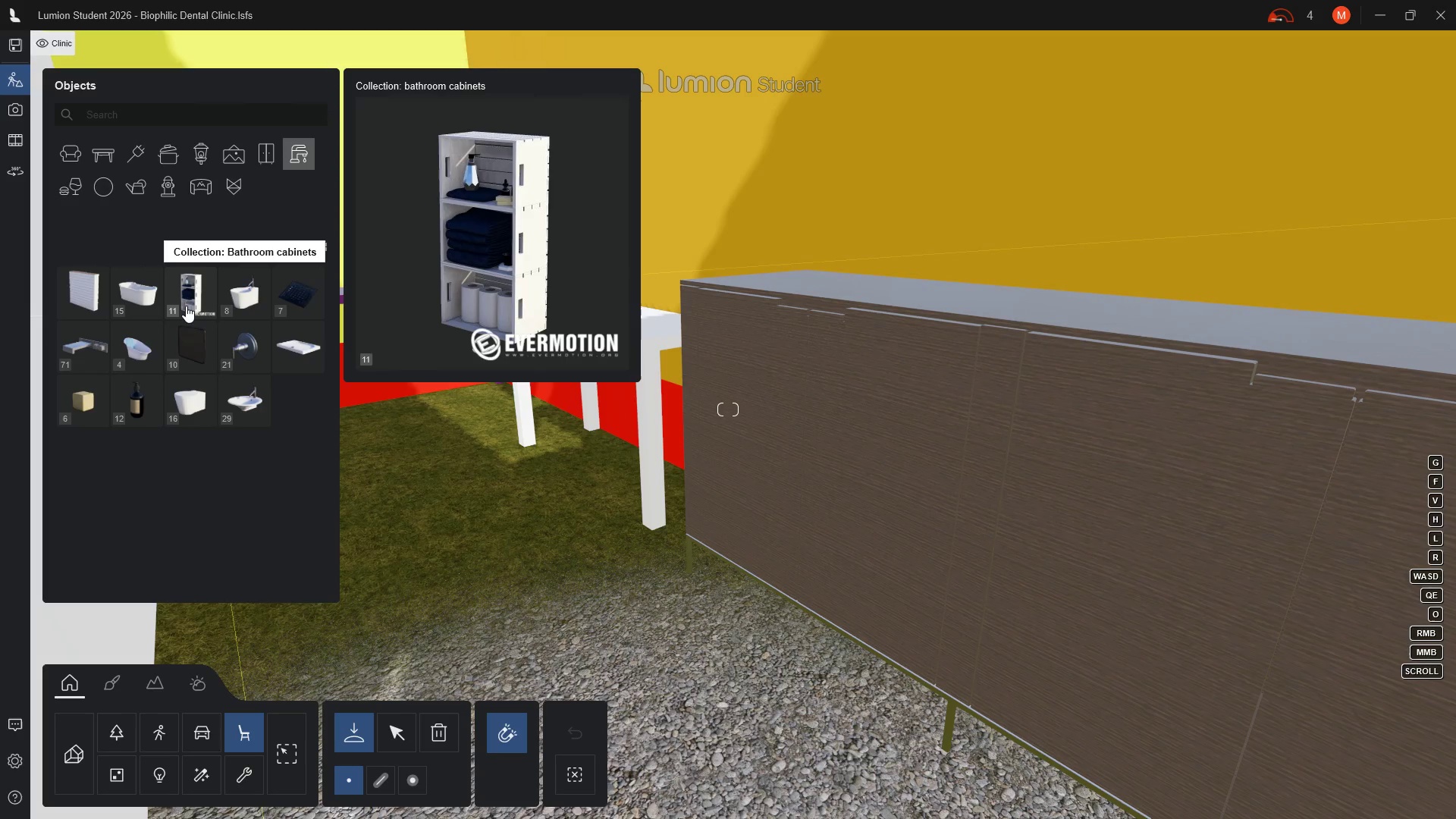 
mouse_move([114, 307])
 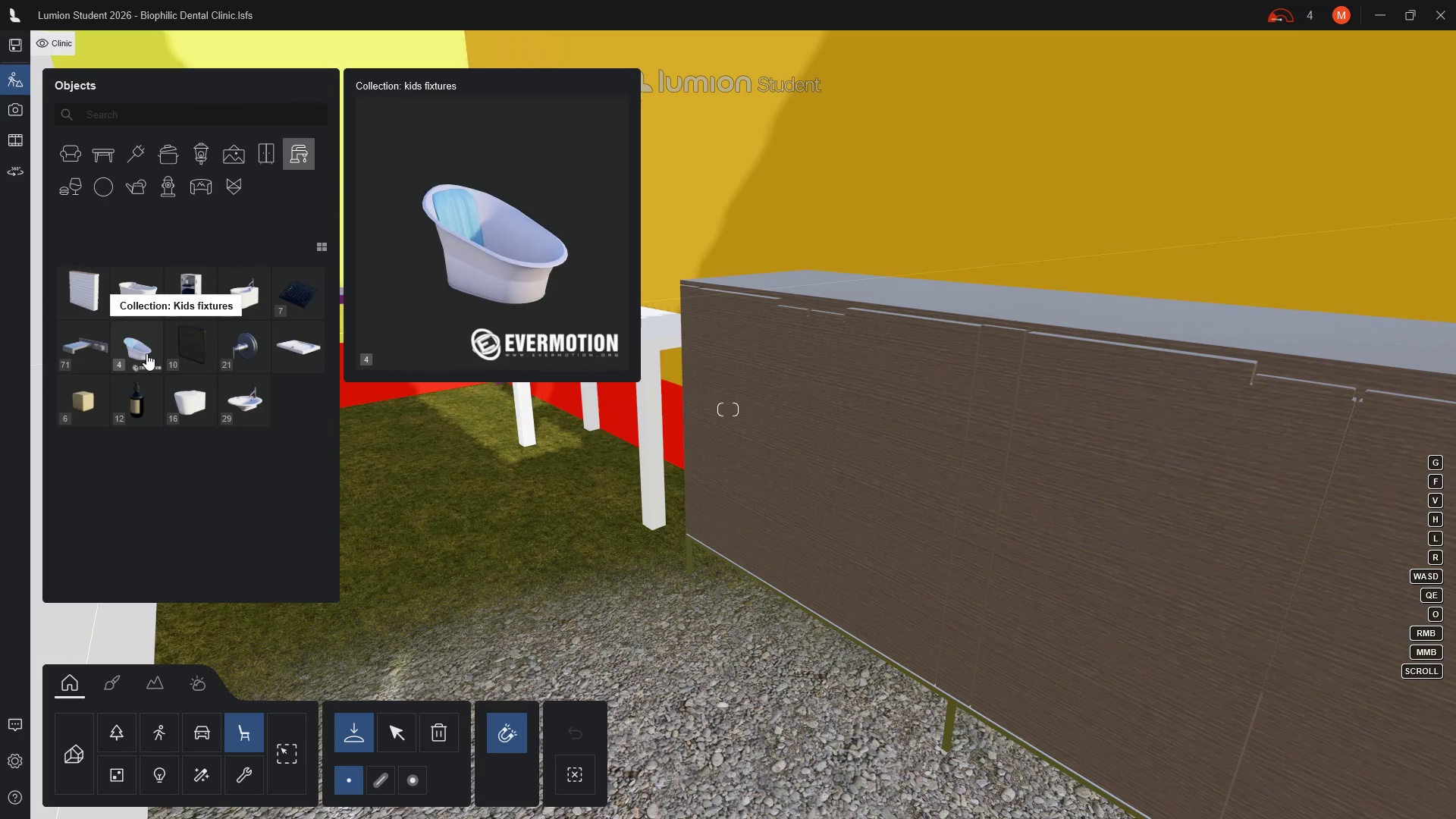 
wait(8.26)
 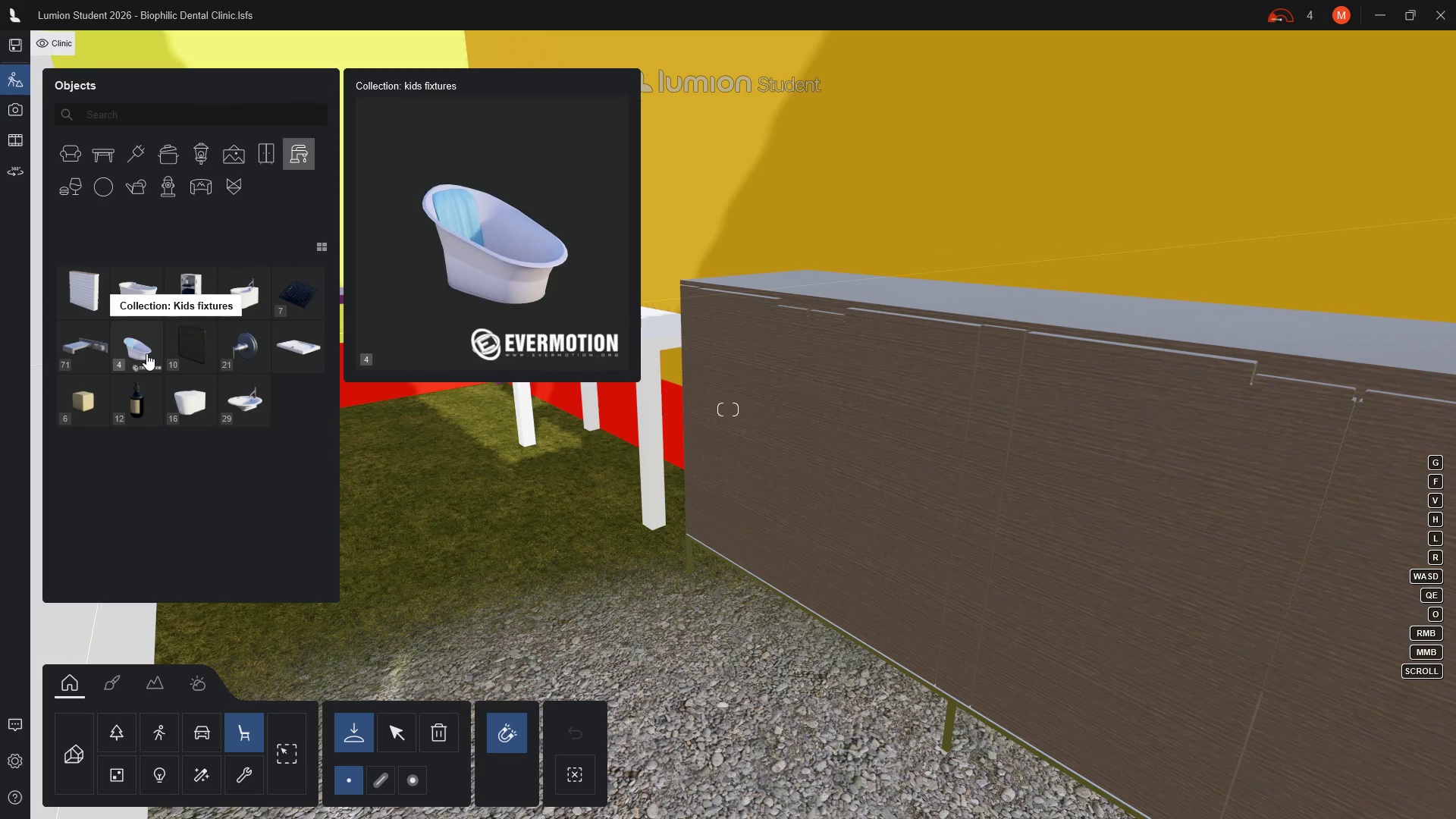 
left_click([243, 404])
 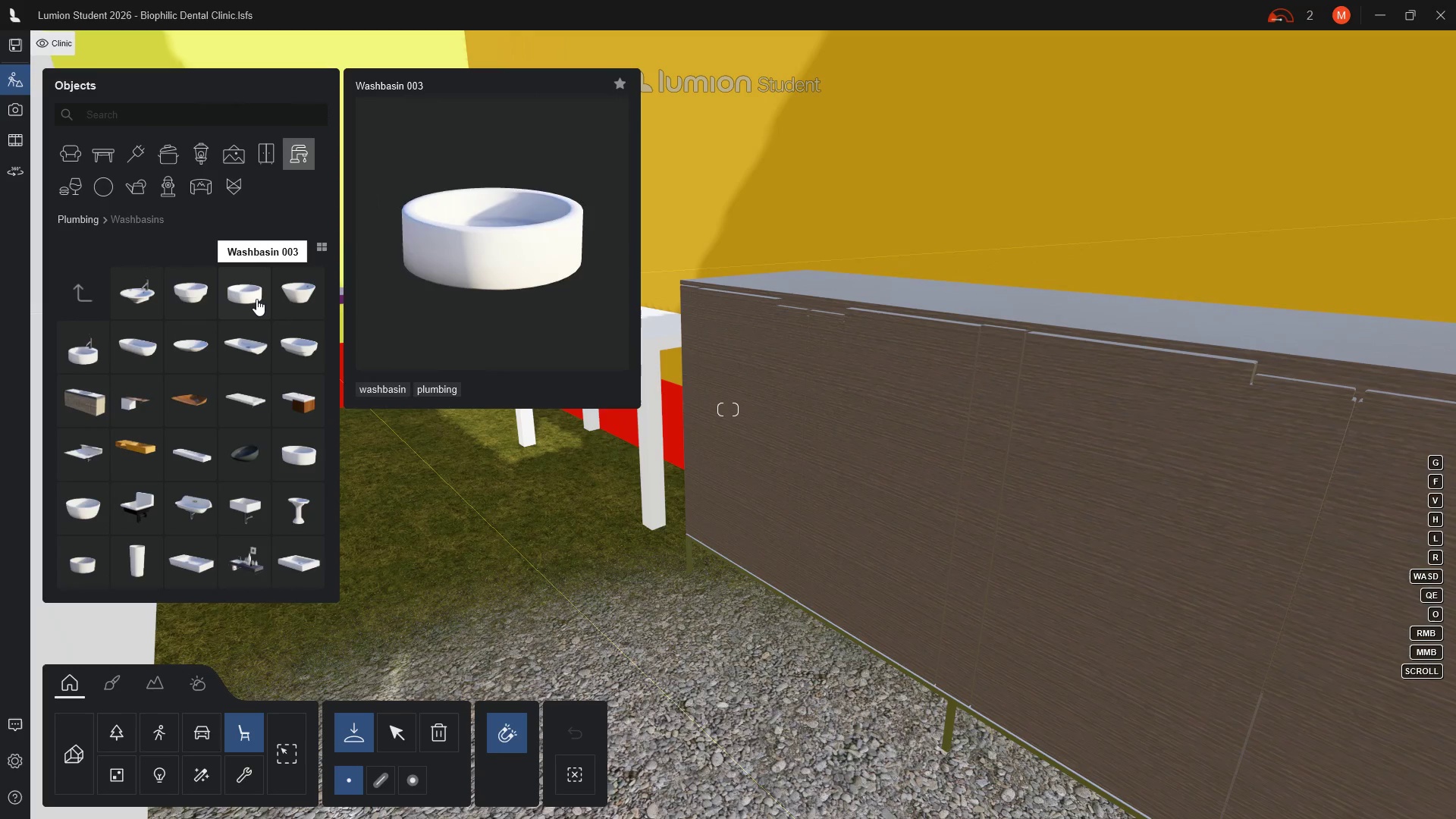 
wait(8.5)
 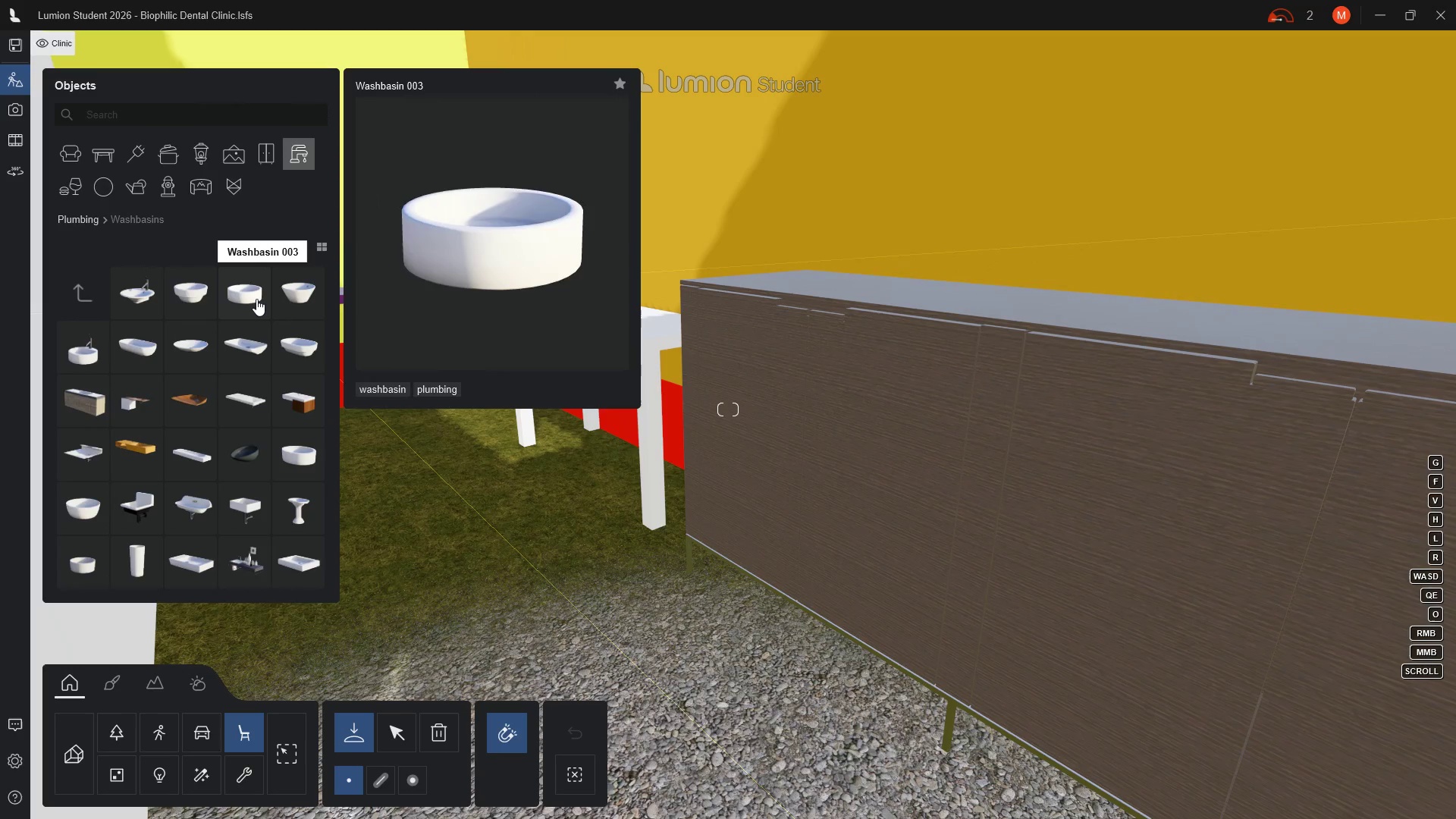 
left_click([309, 290])
 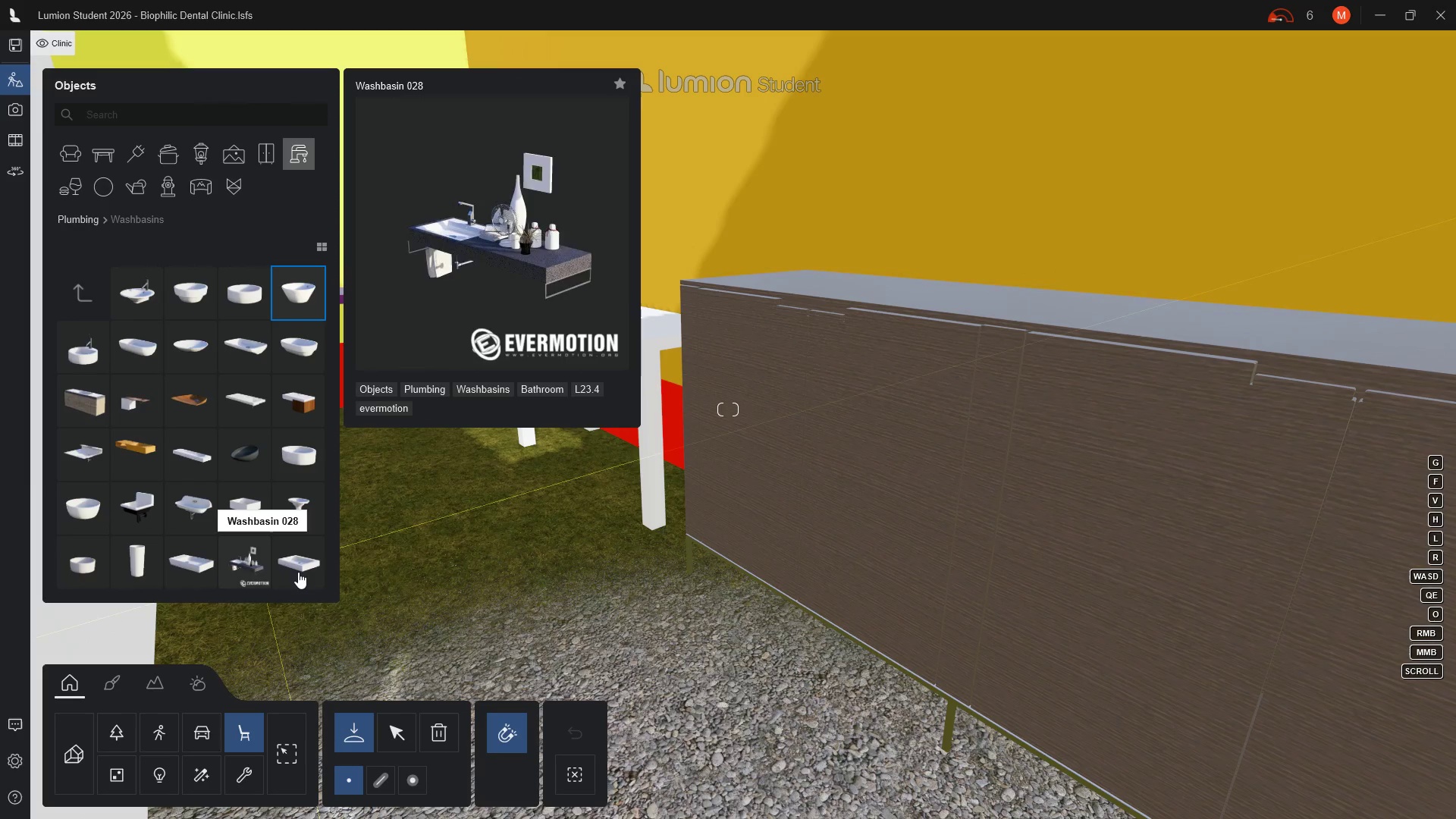 
wait(26.2)
 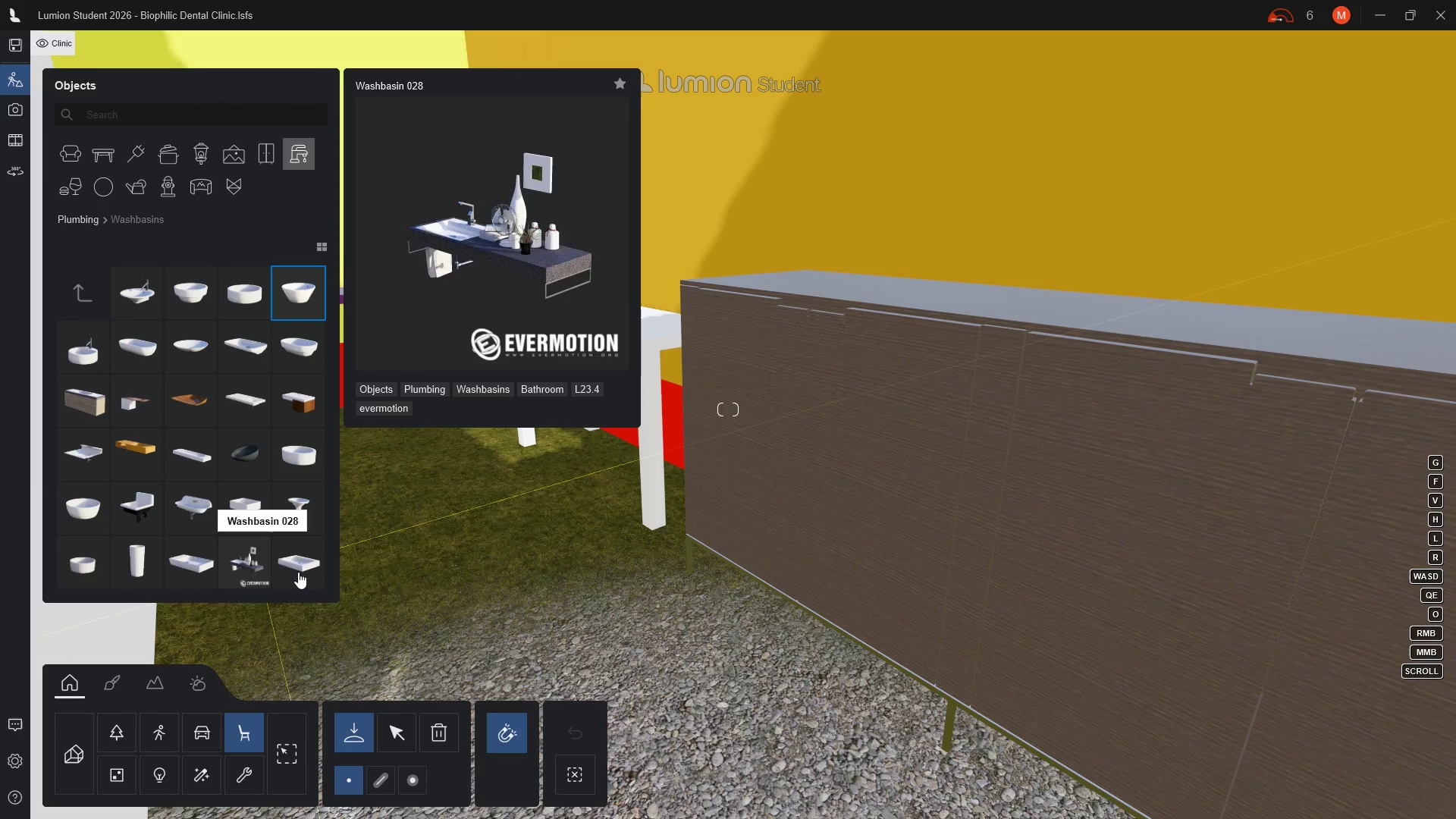 
left_click([297, 569])
 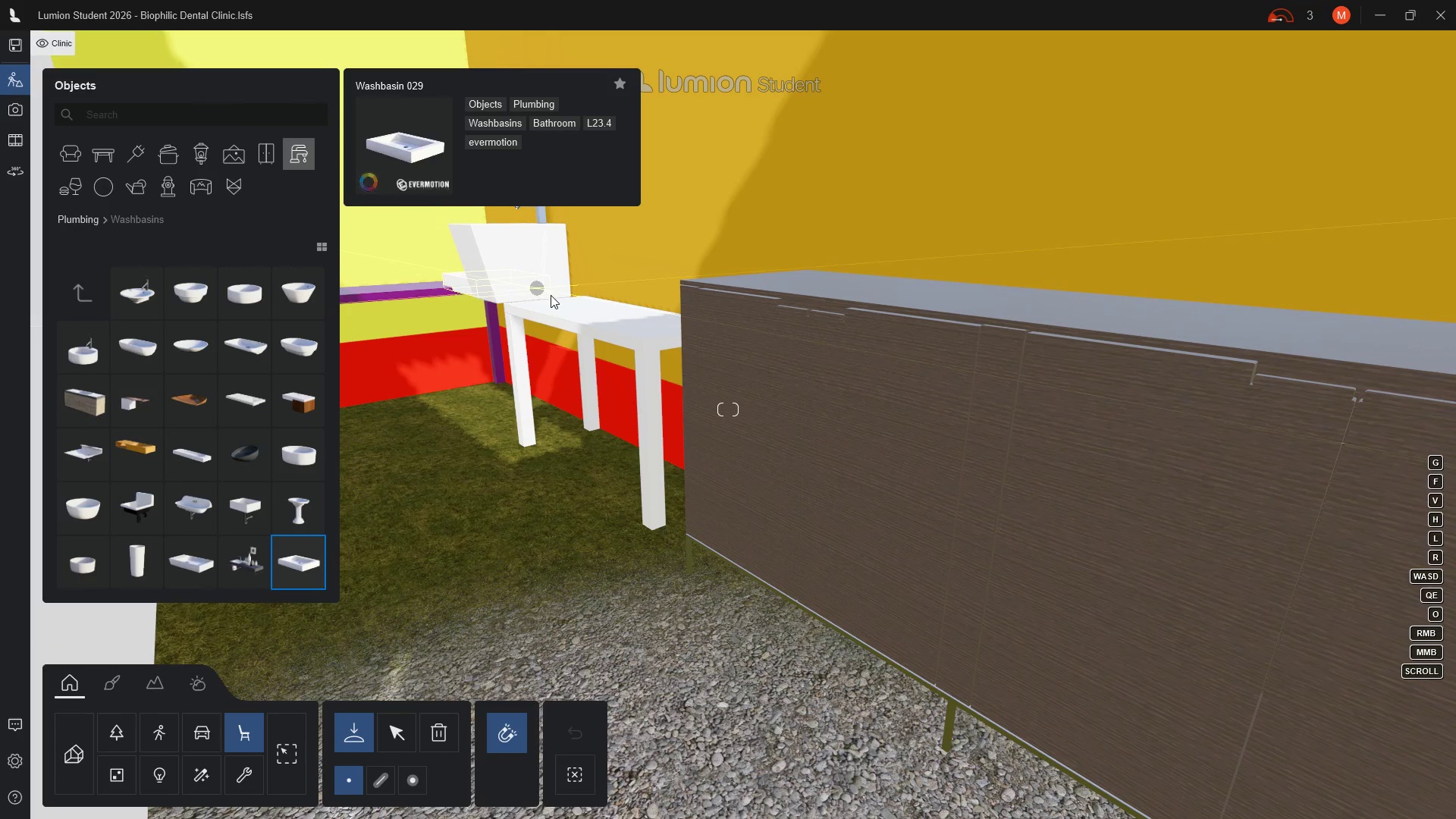 
wait(5.7)
 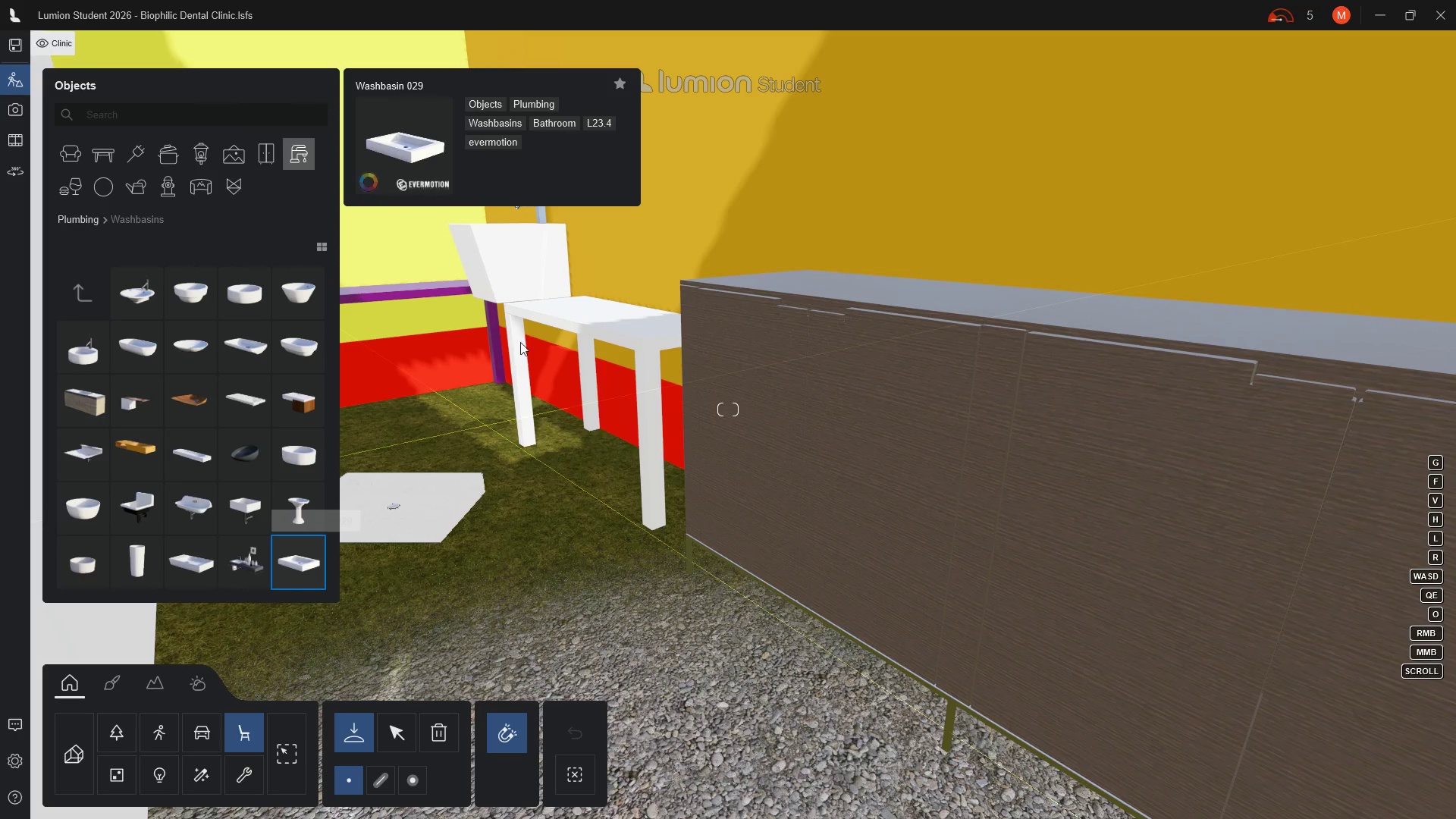 
left_click([551, 295])
 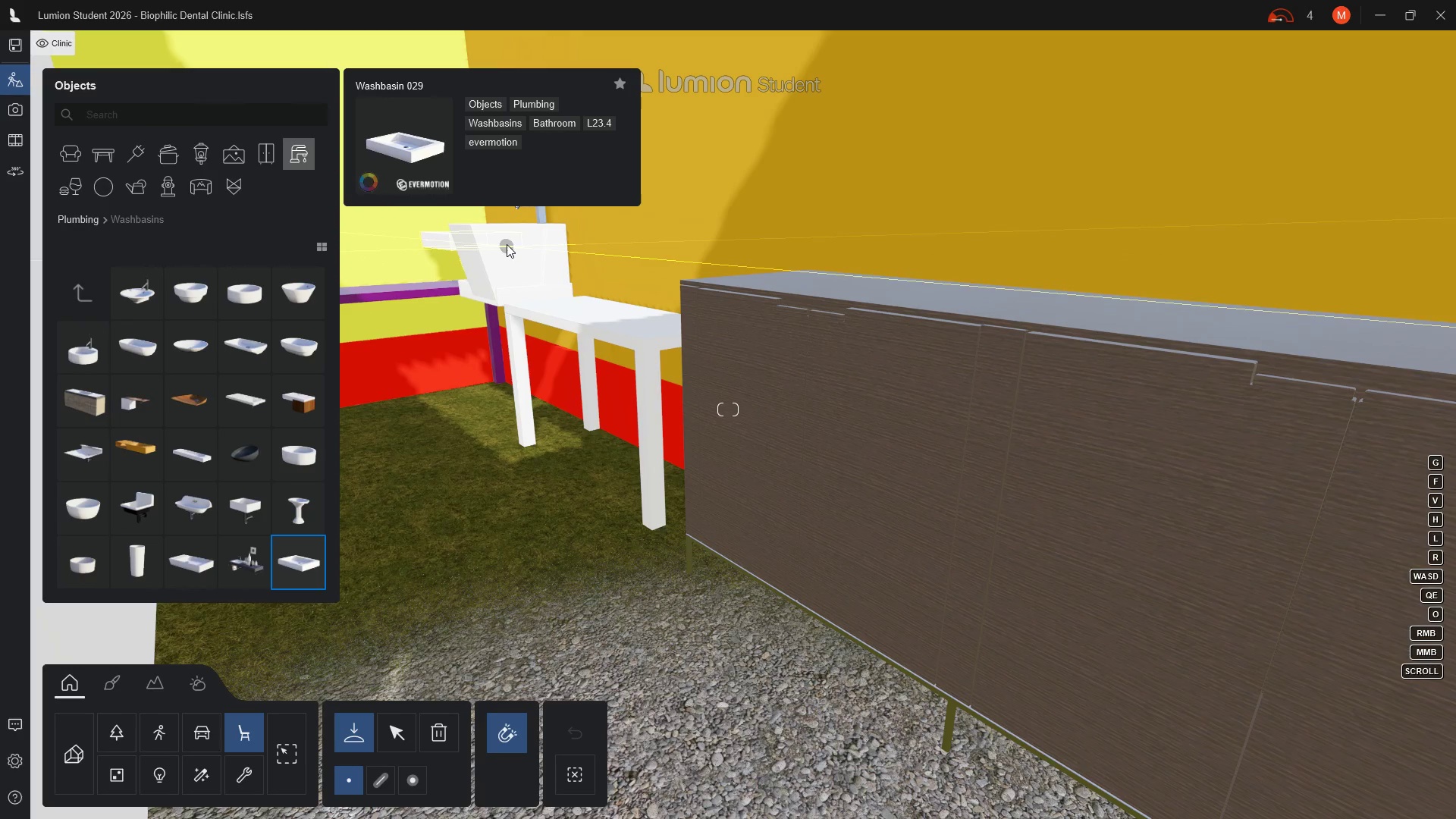 
key(Escape)
 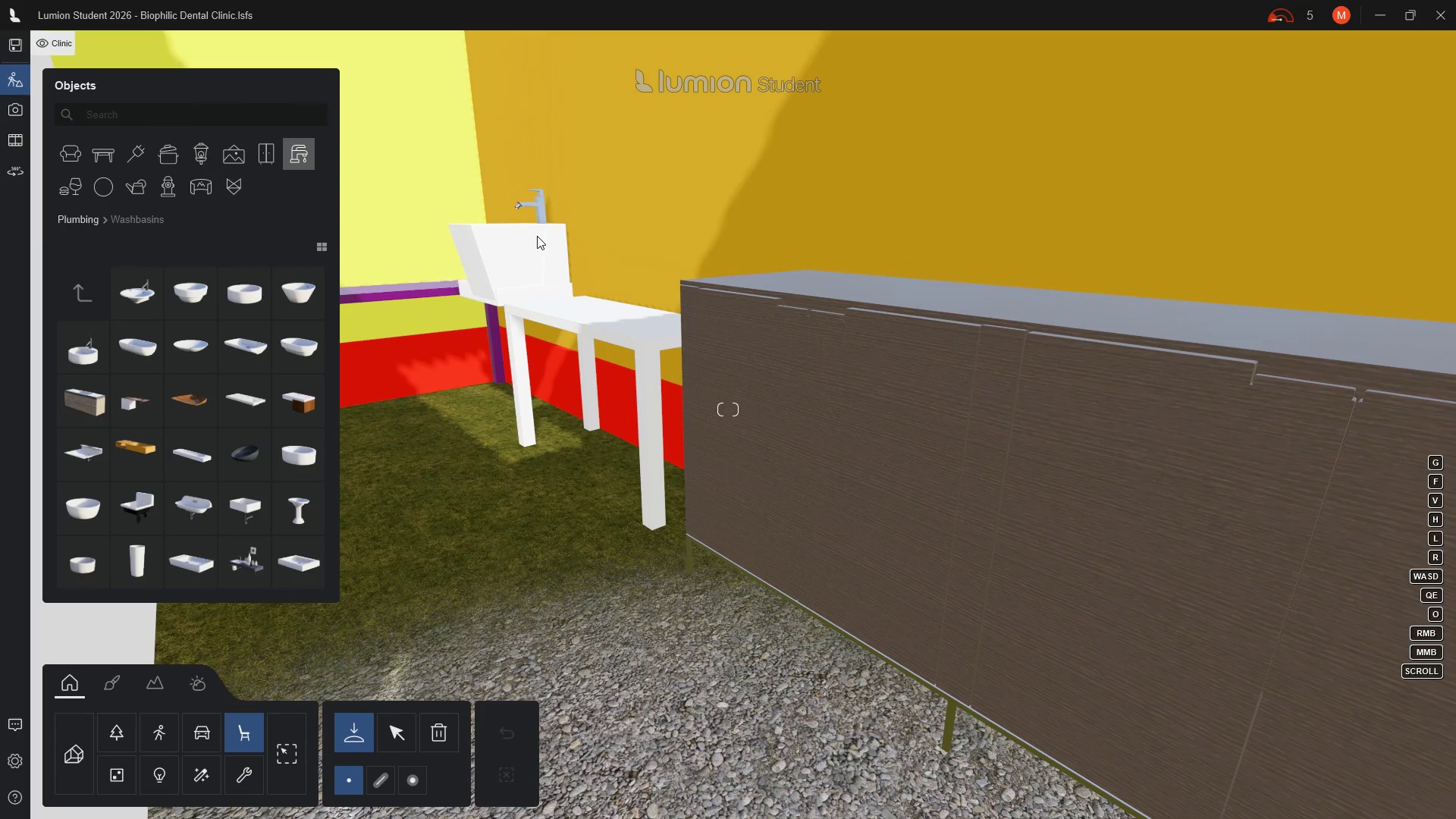 
left_click([537, 236])
 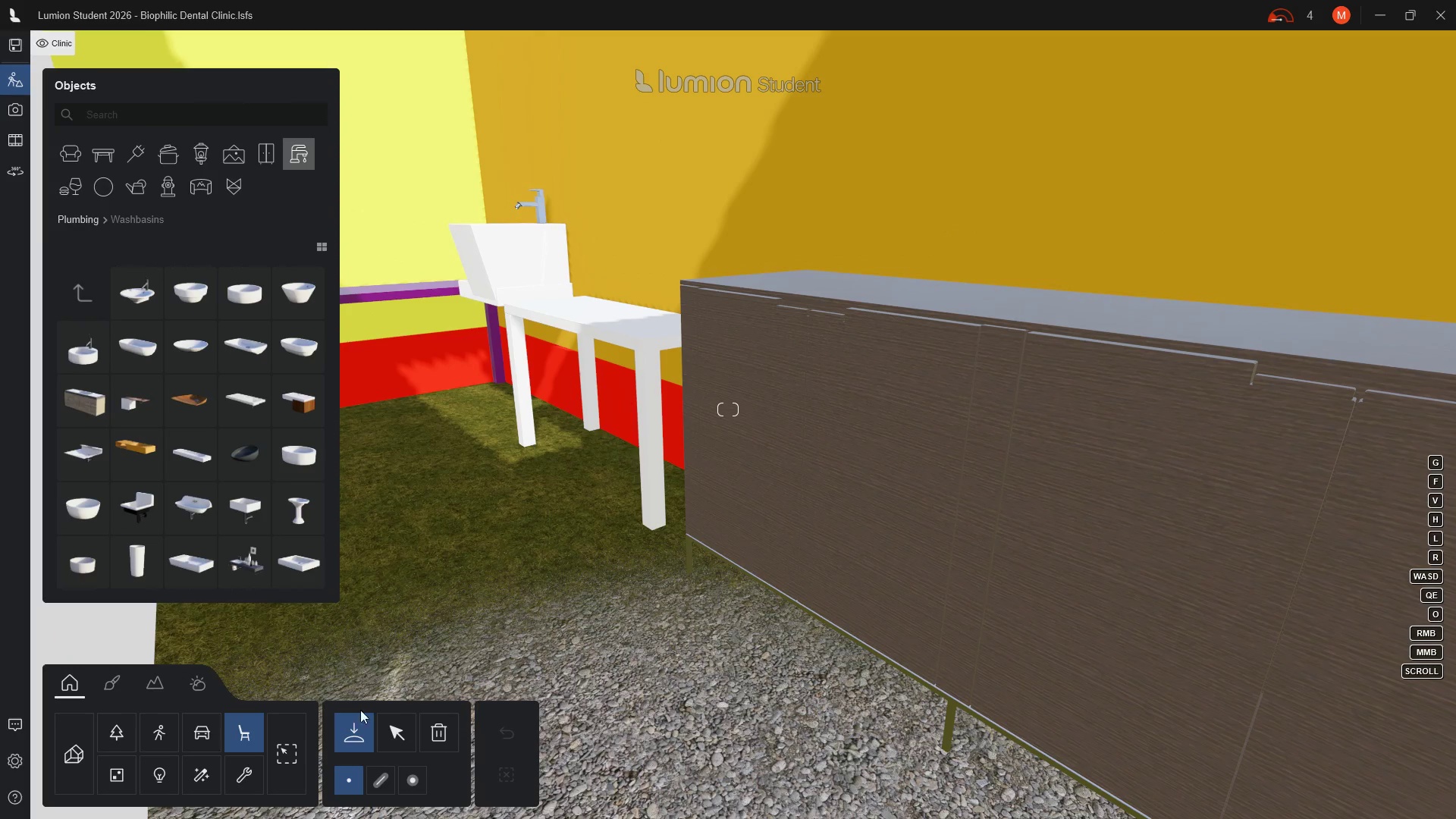 
left_click([396, 733])
 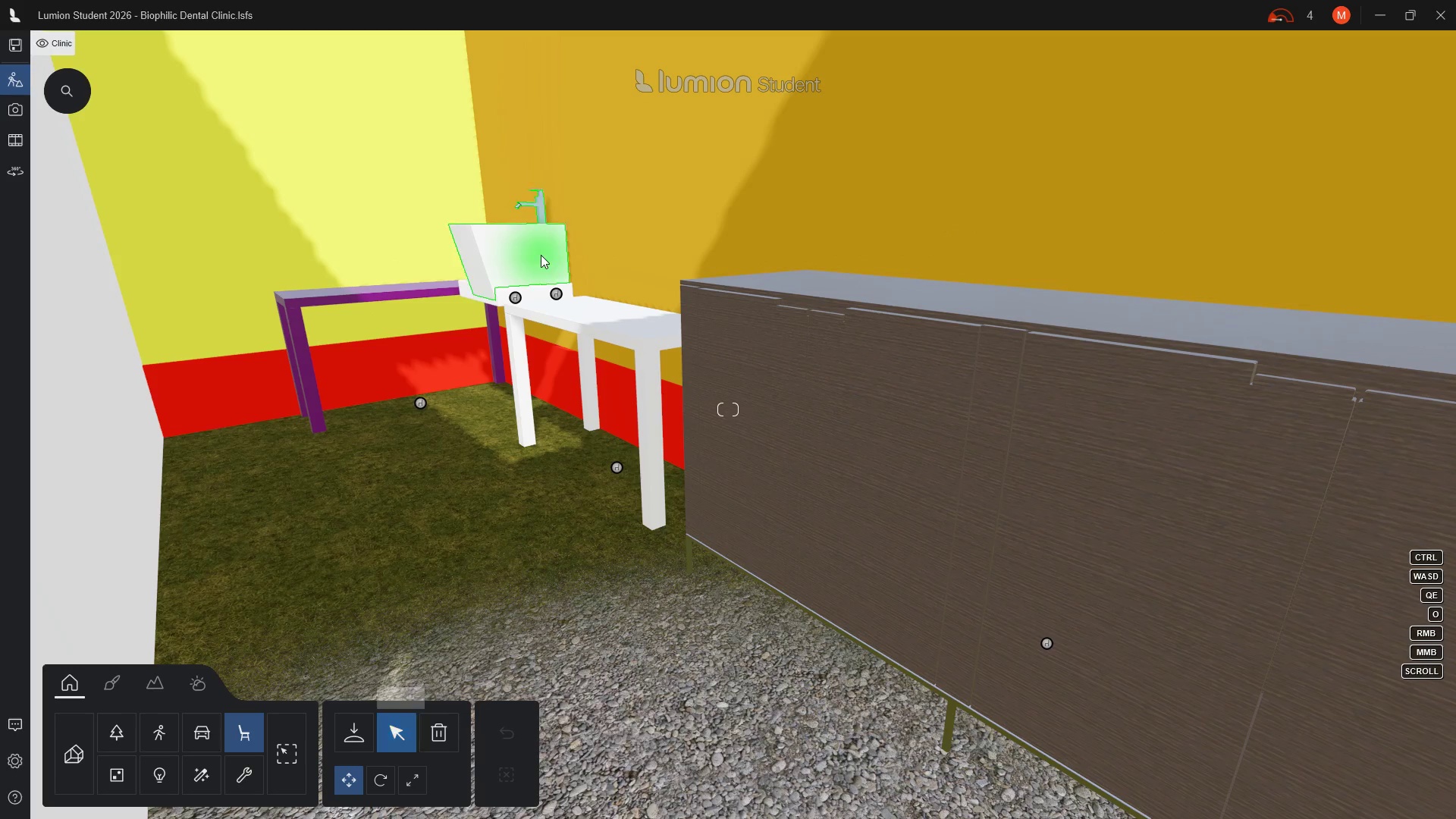 
left_click([541, 255])
 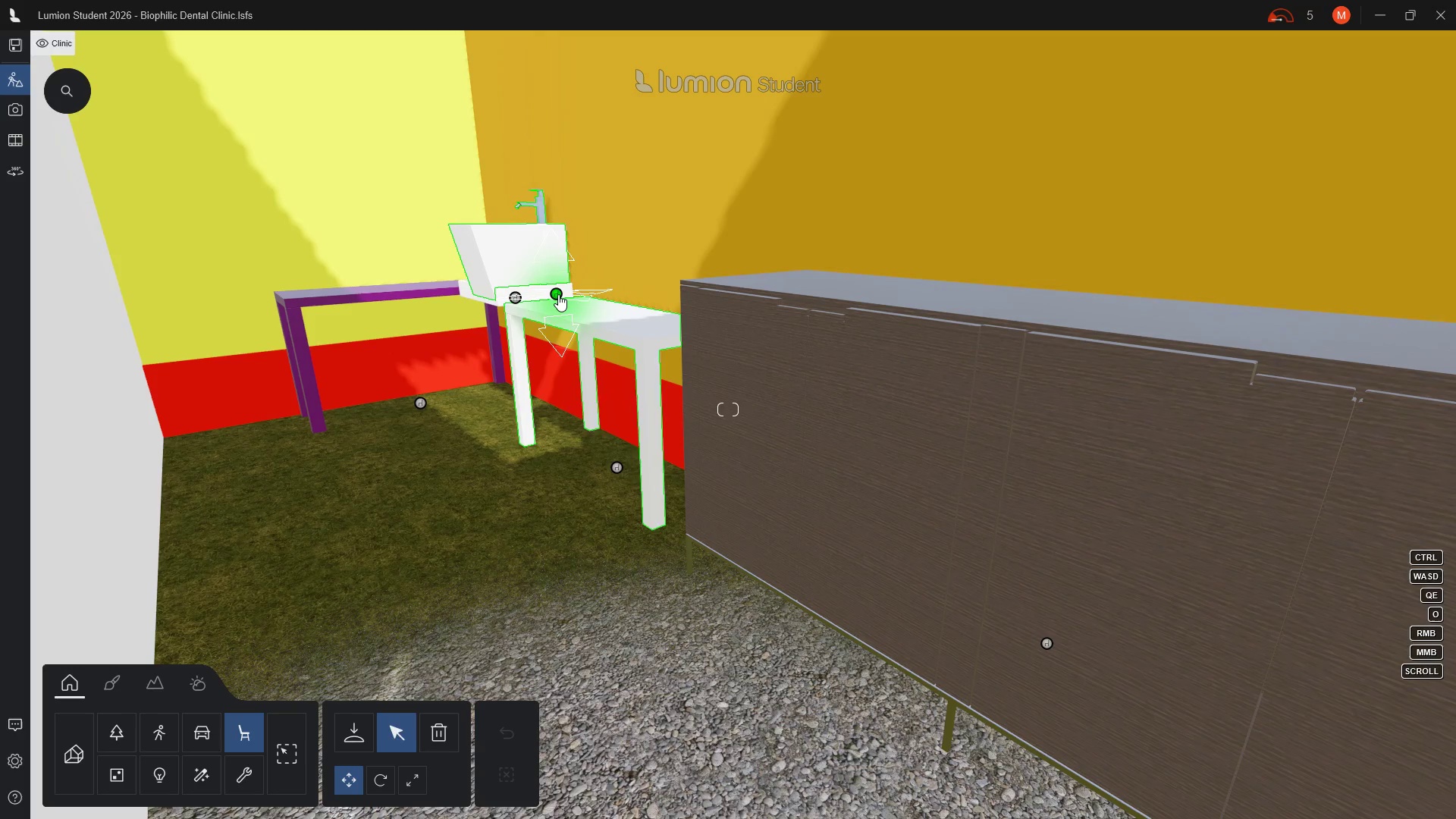 
left_click([558, 294])
 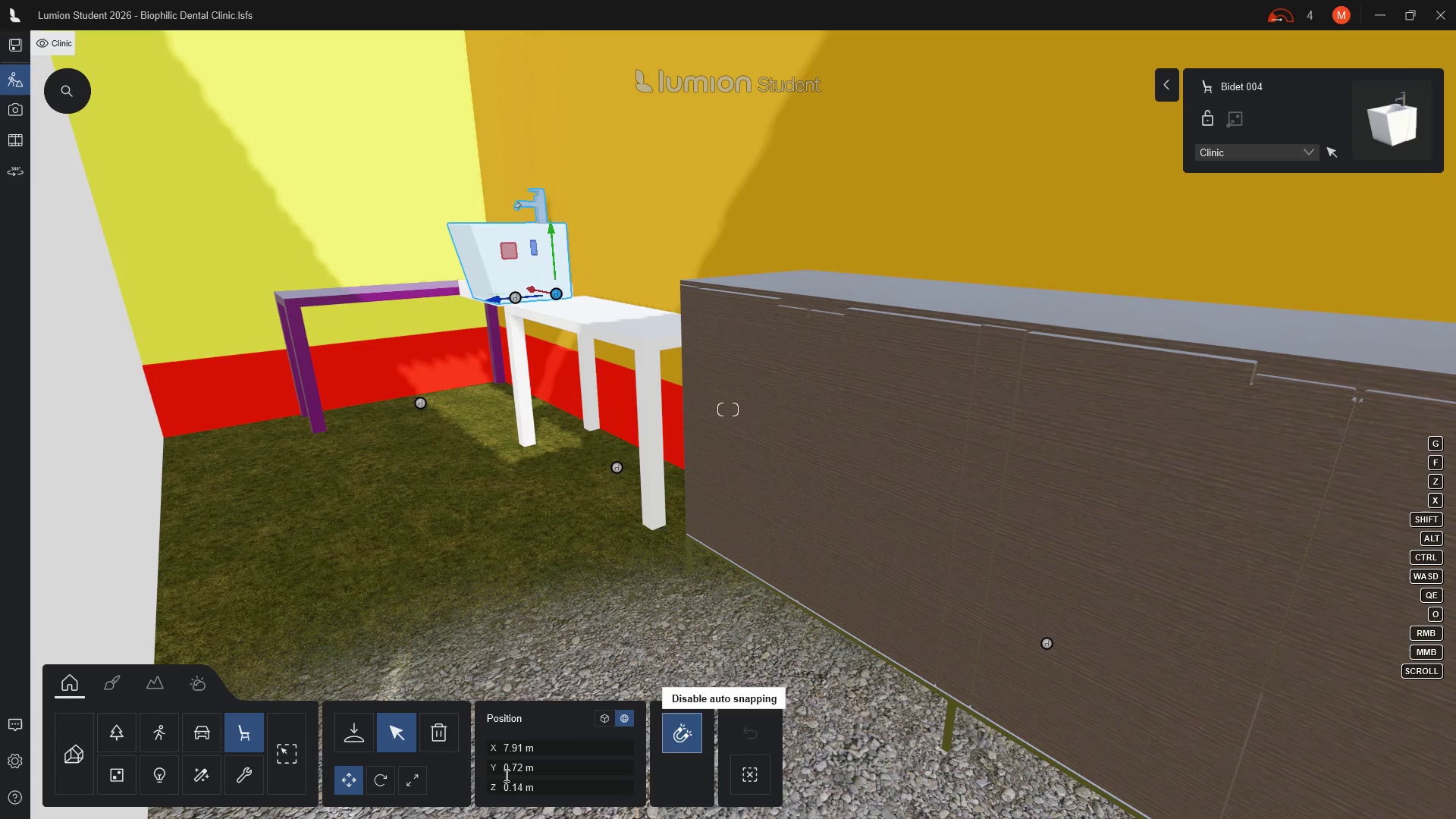 
left_click([443, 742])
 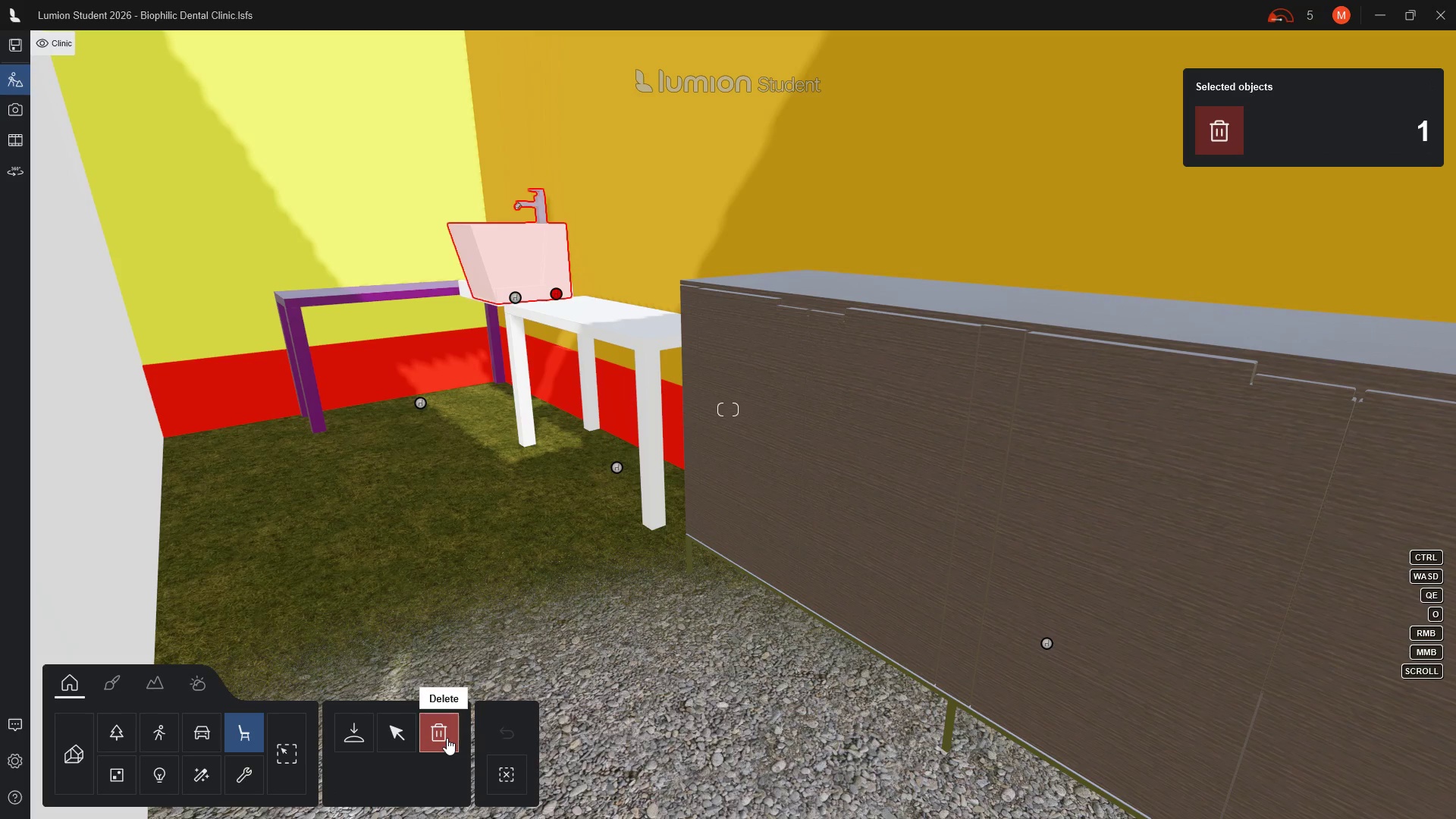 
double_click([447, 738])
 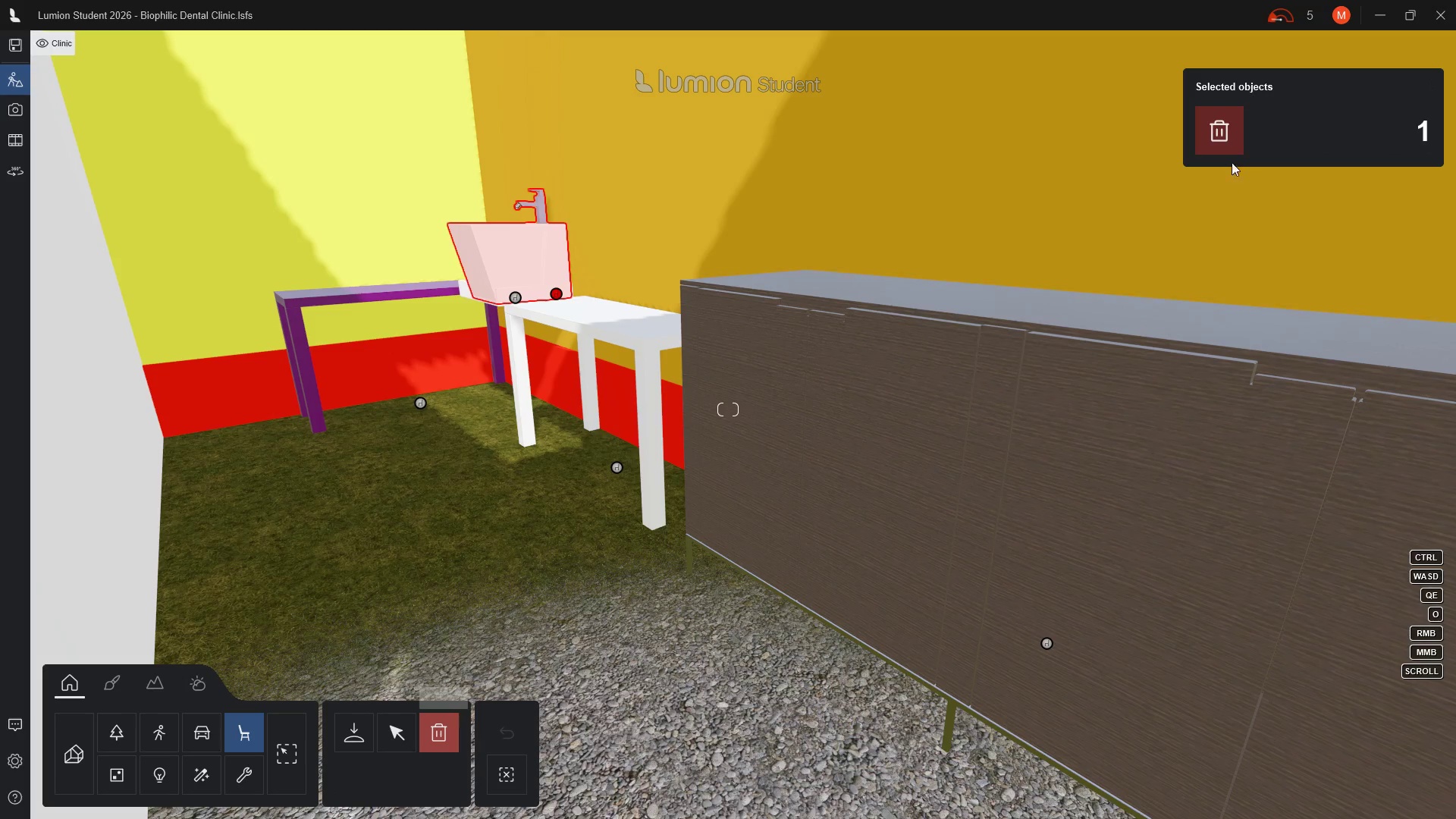 
left_click([1219, 137])
 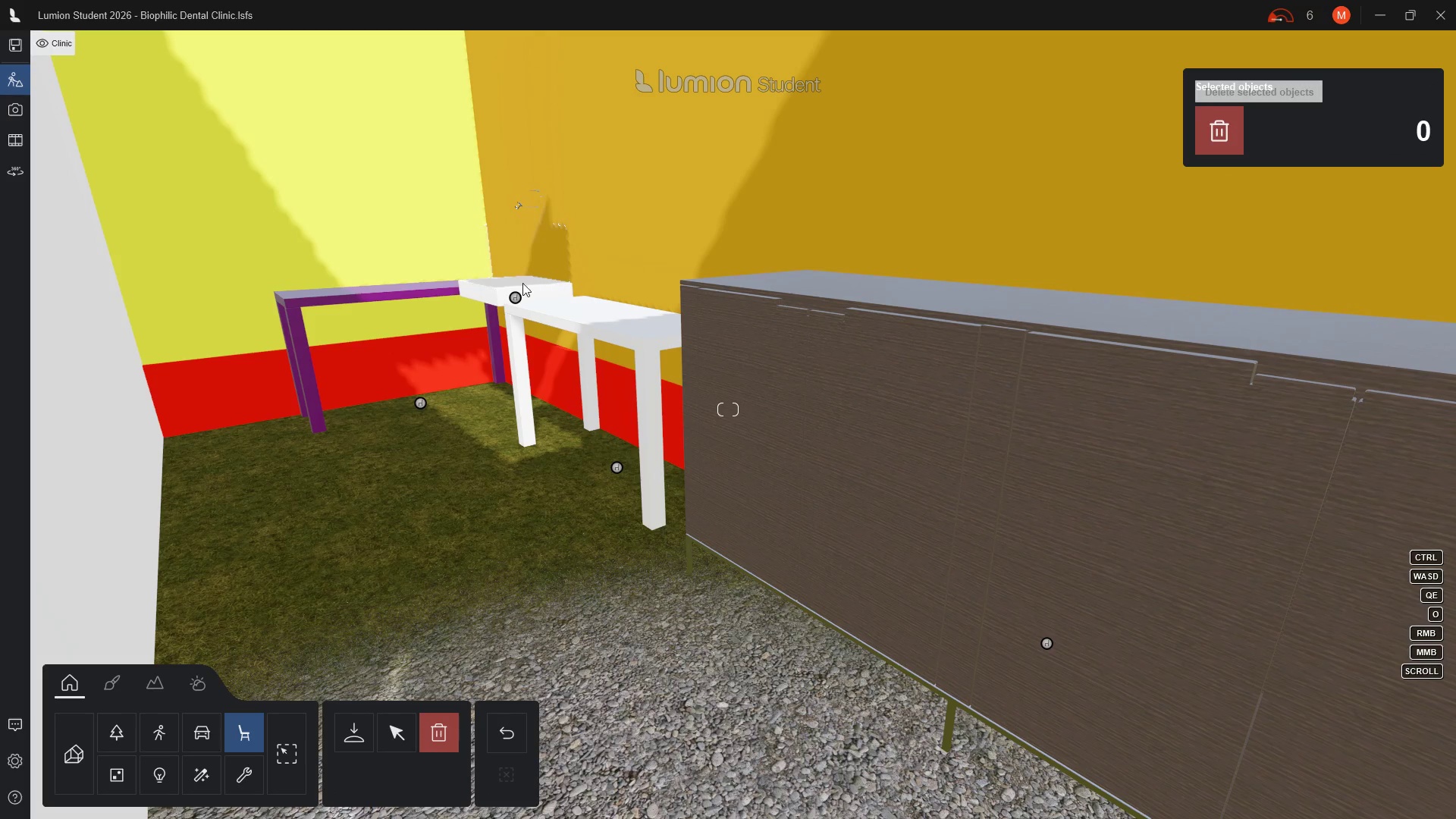 
scroll: coordinate [456, 268], scroll_direction: up, amount: 5.0
 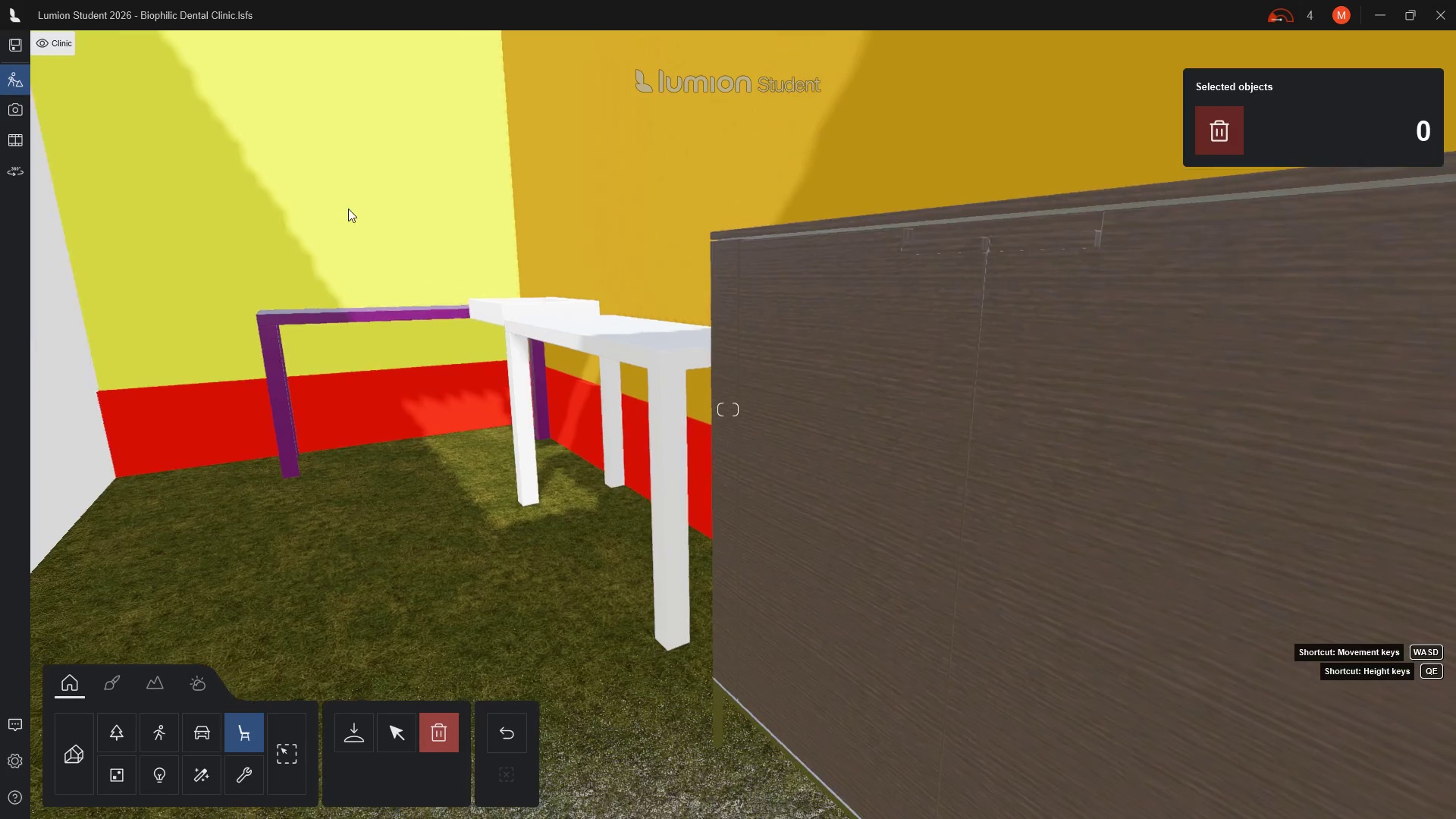 
hold_key(key=A, duration=1.27)
 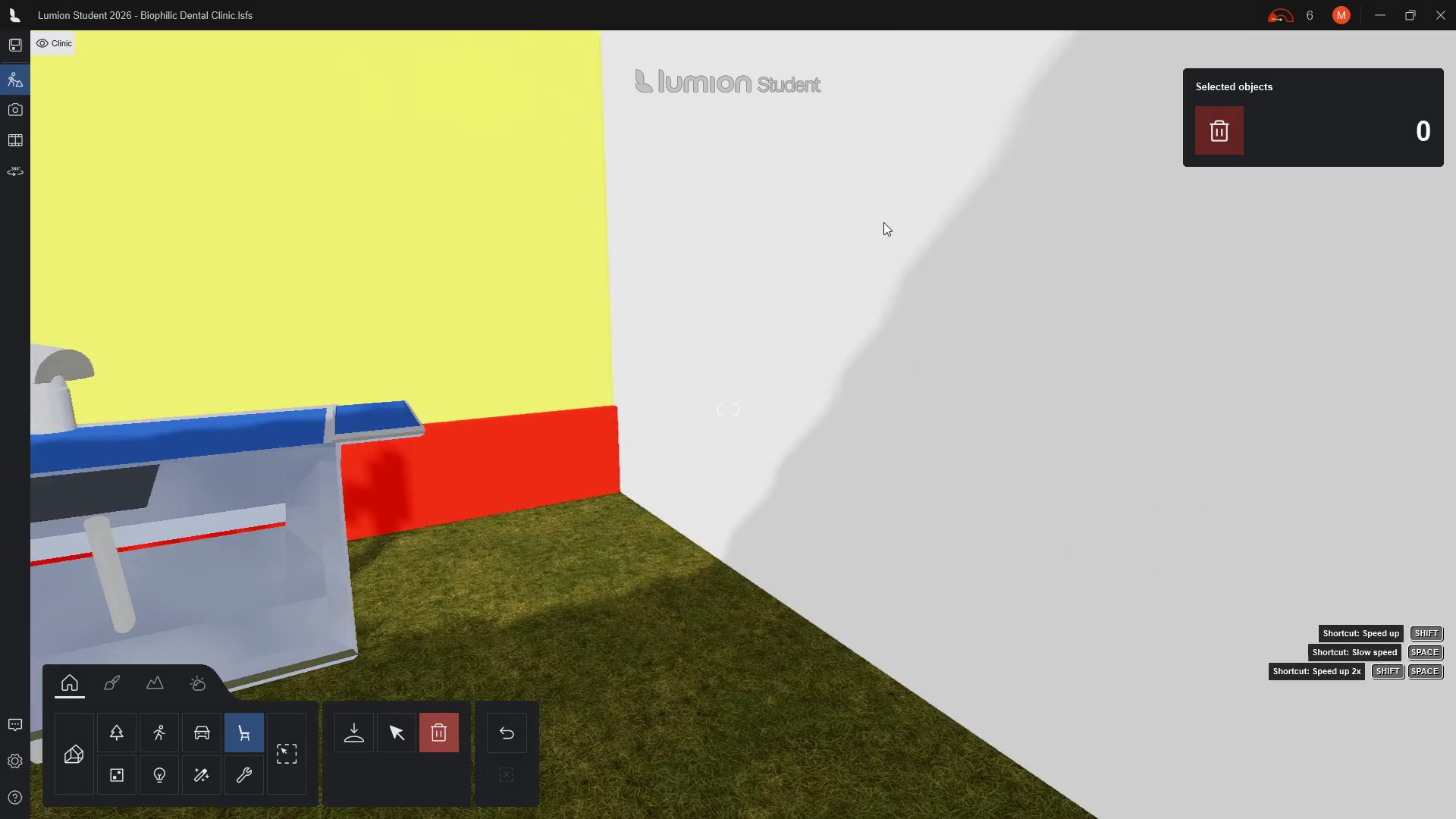 
scroll: coordinate [942, 490], scroll_direction: up, amount: 8.0
 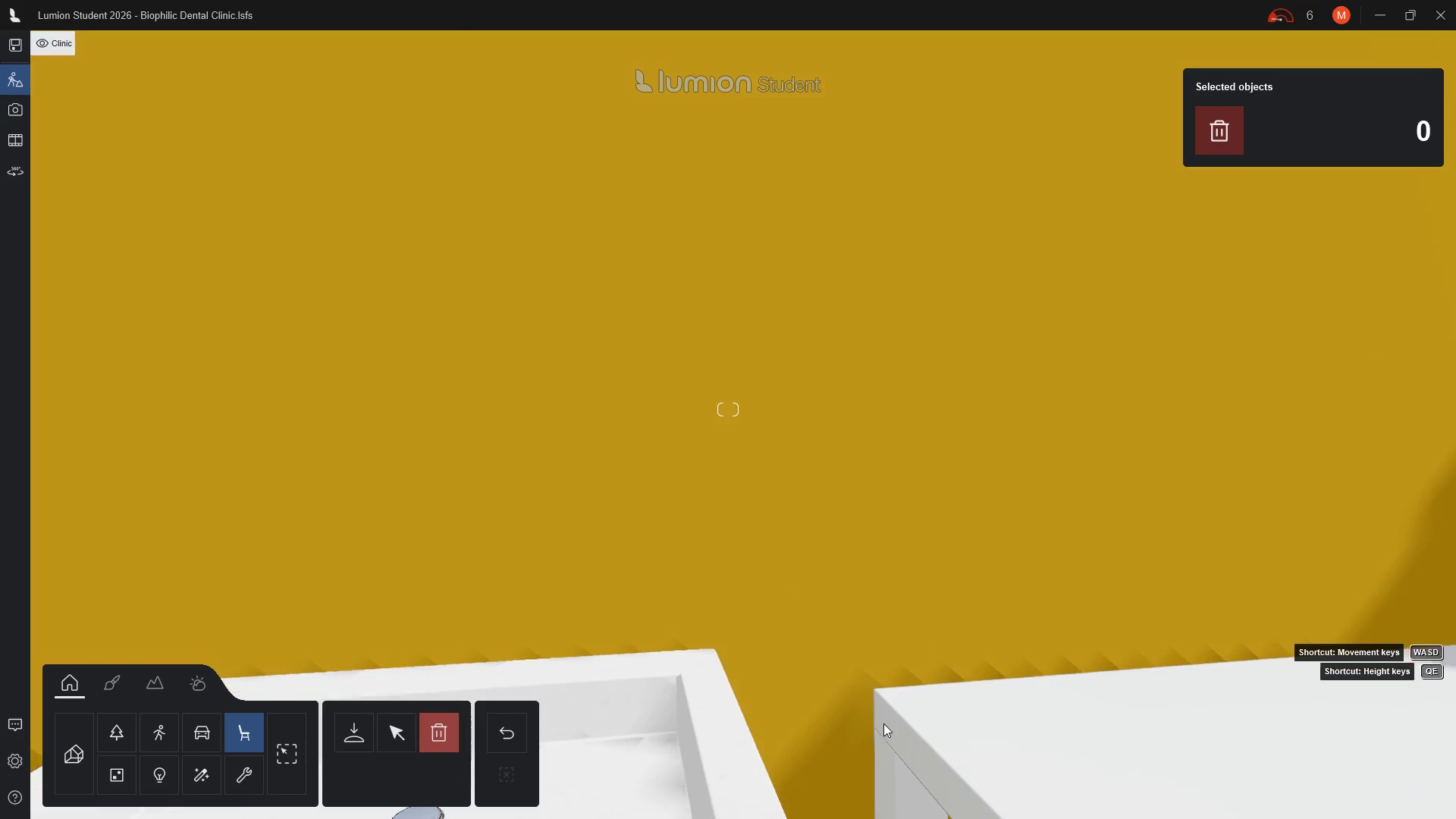 
scroll: coordinate [858, 677], scroll_direction: down, amount: 4.0
 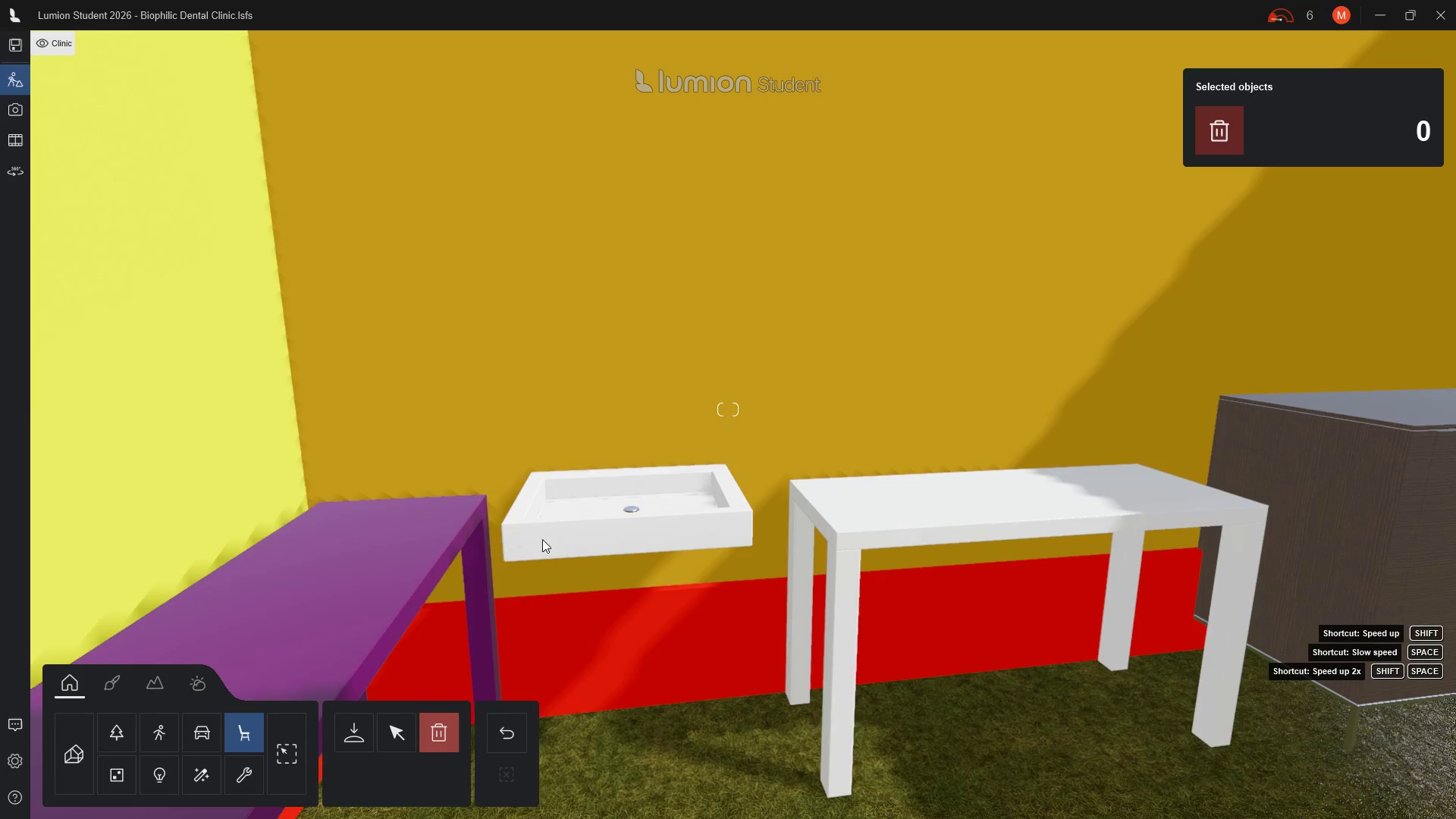 
left_click([598, 539])
 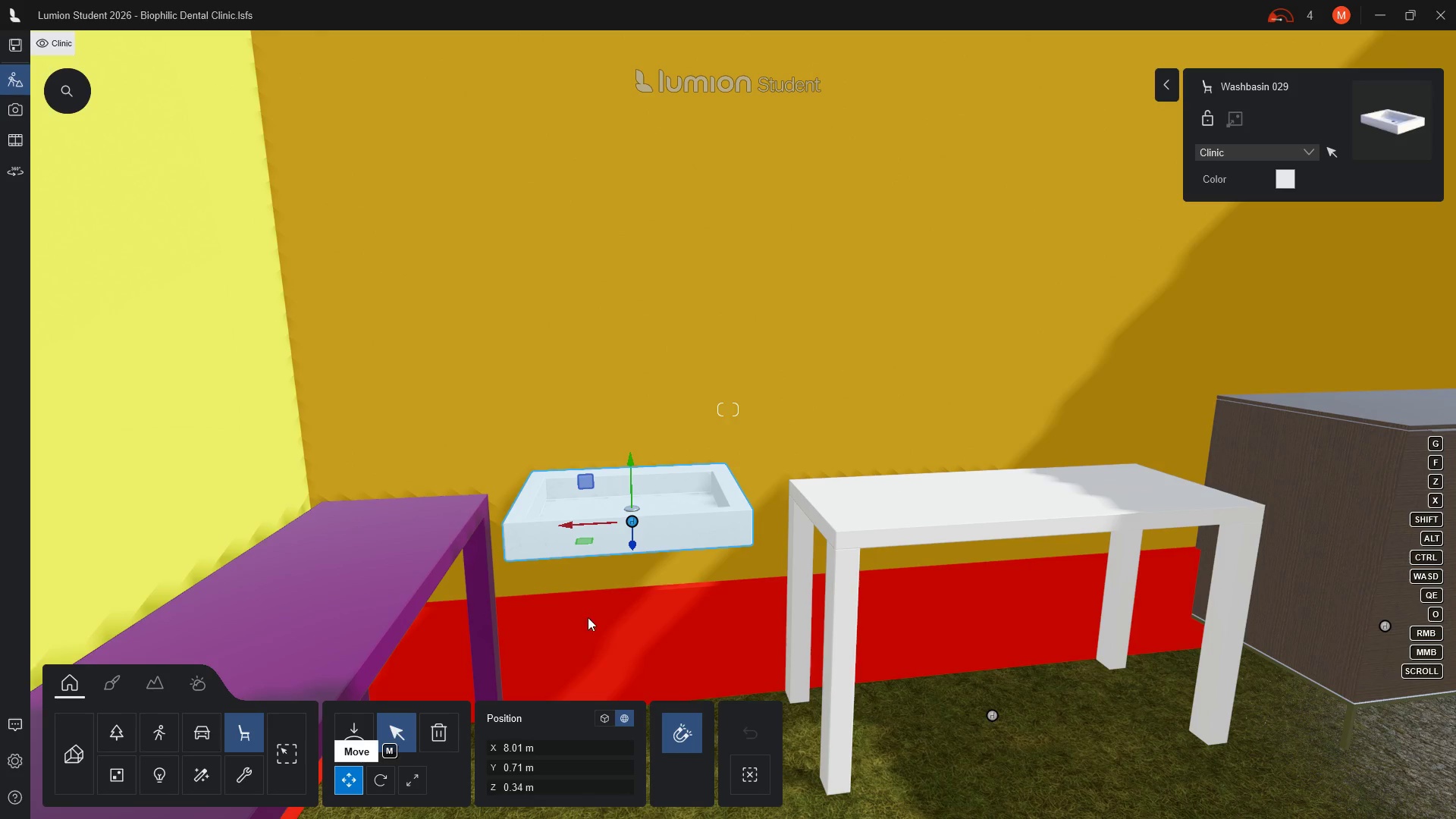 
wait(5.97)
 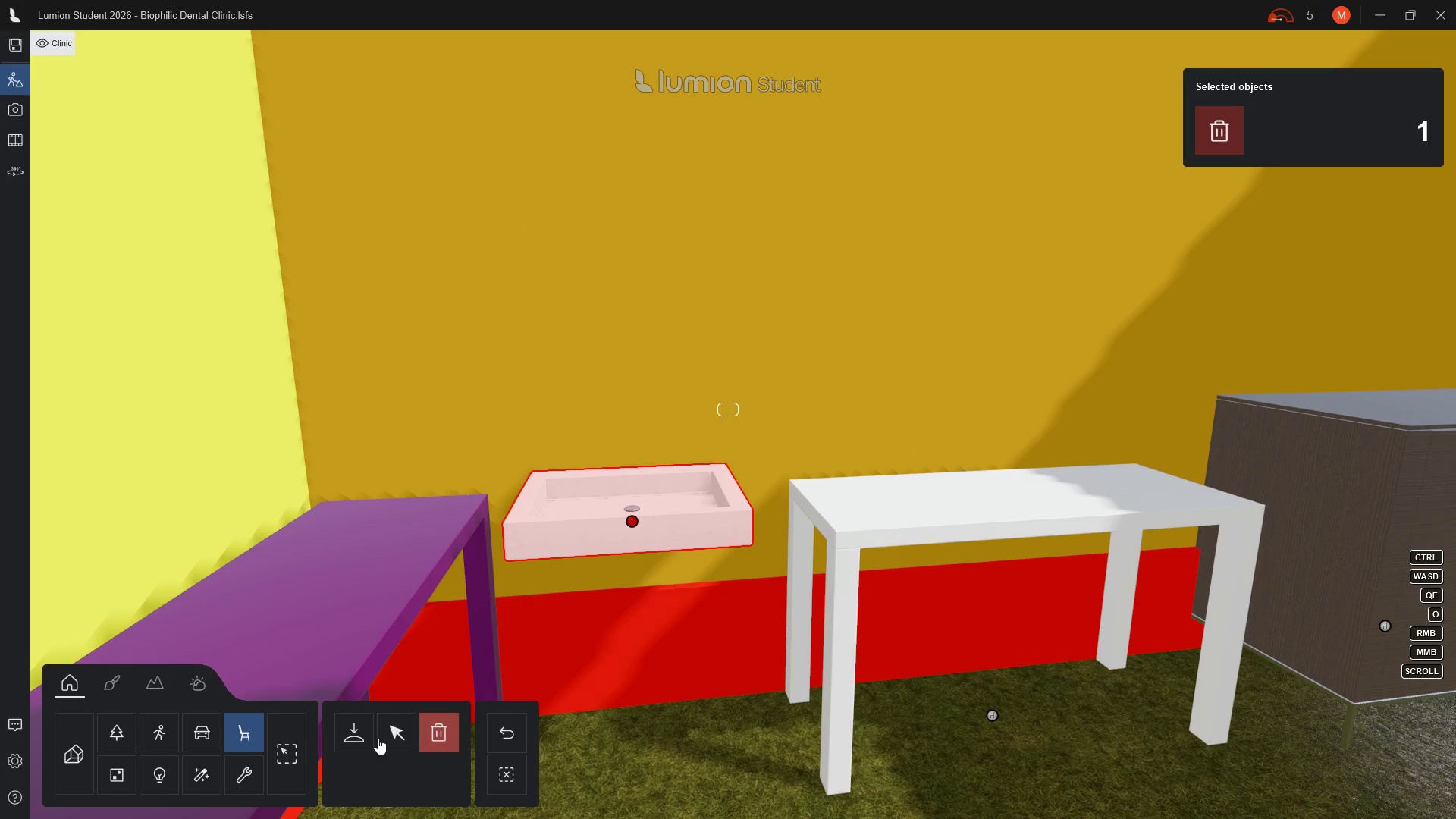 
left_click_drag(start_coordinate=[571, 525], to_coordinate=[523, 520])
 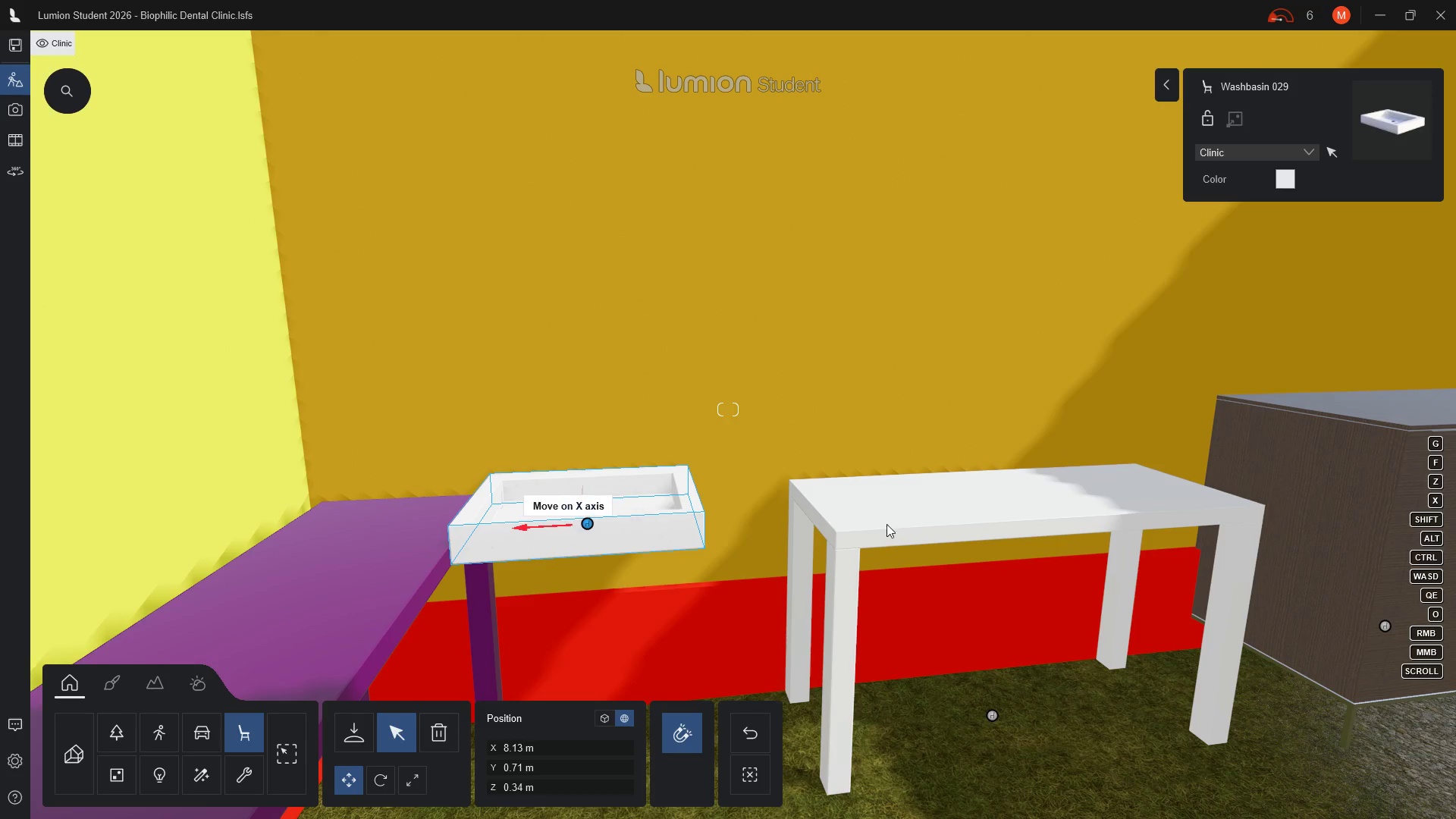 
left_click([886, 524])
 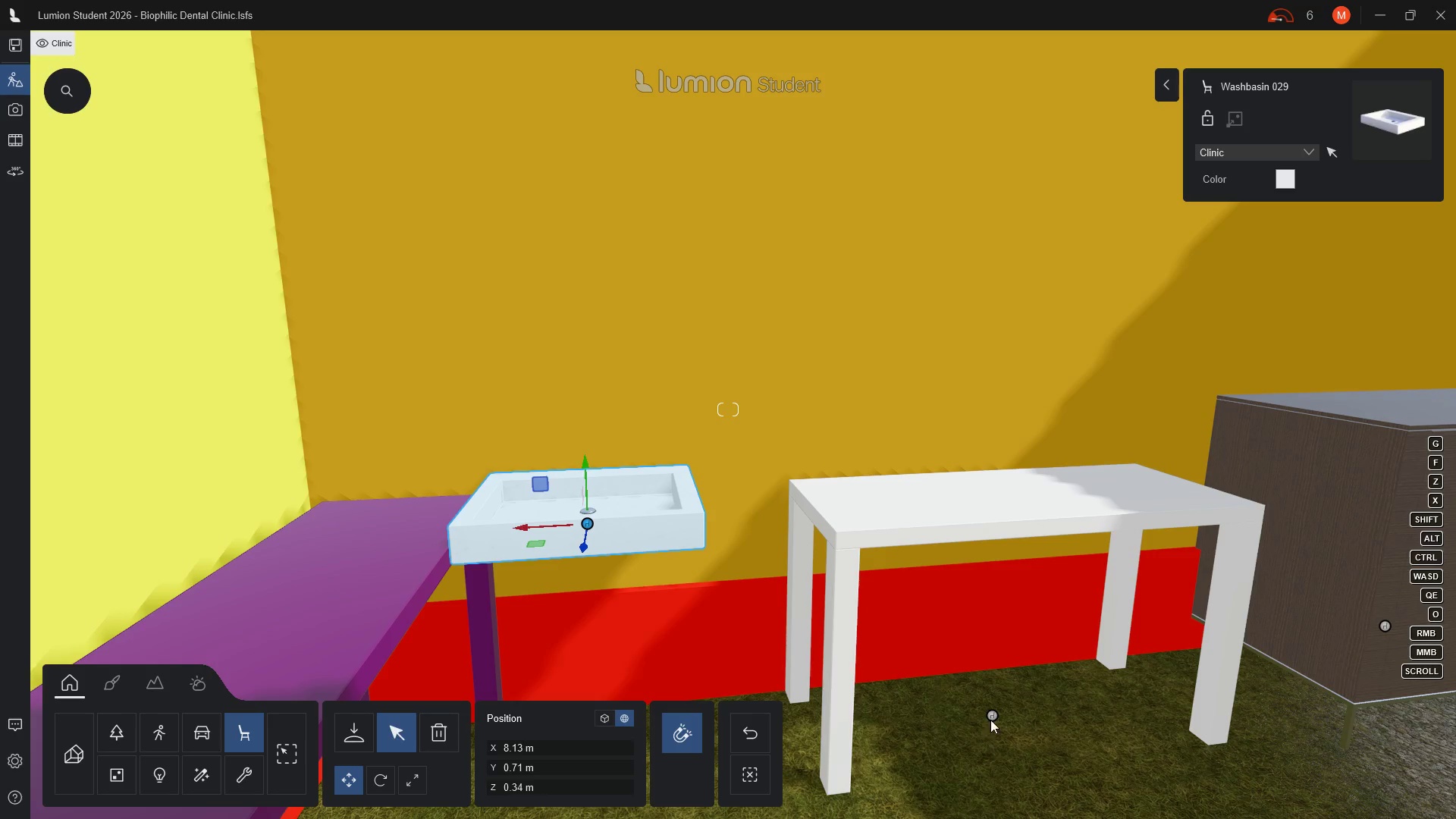 
left_click([992, 715])
 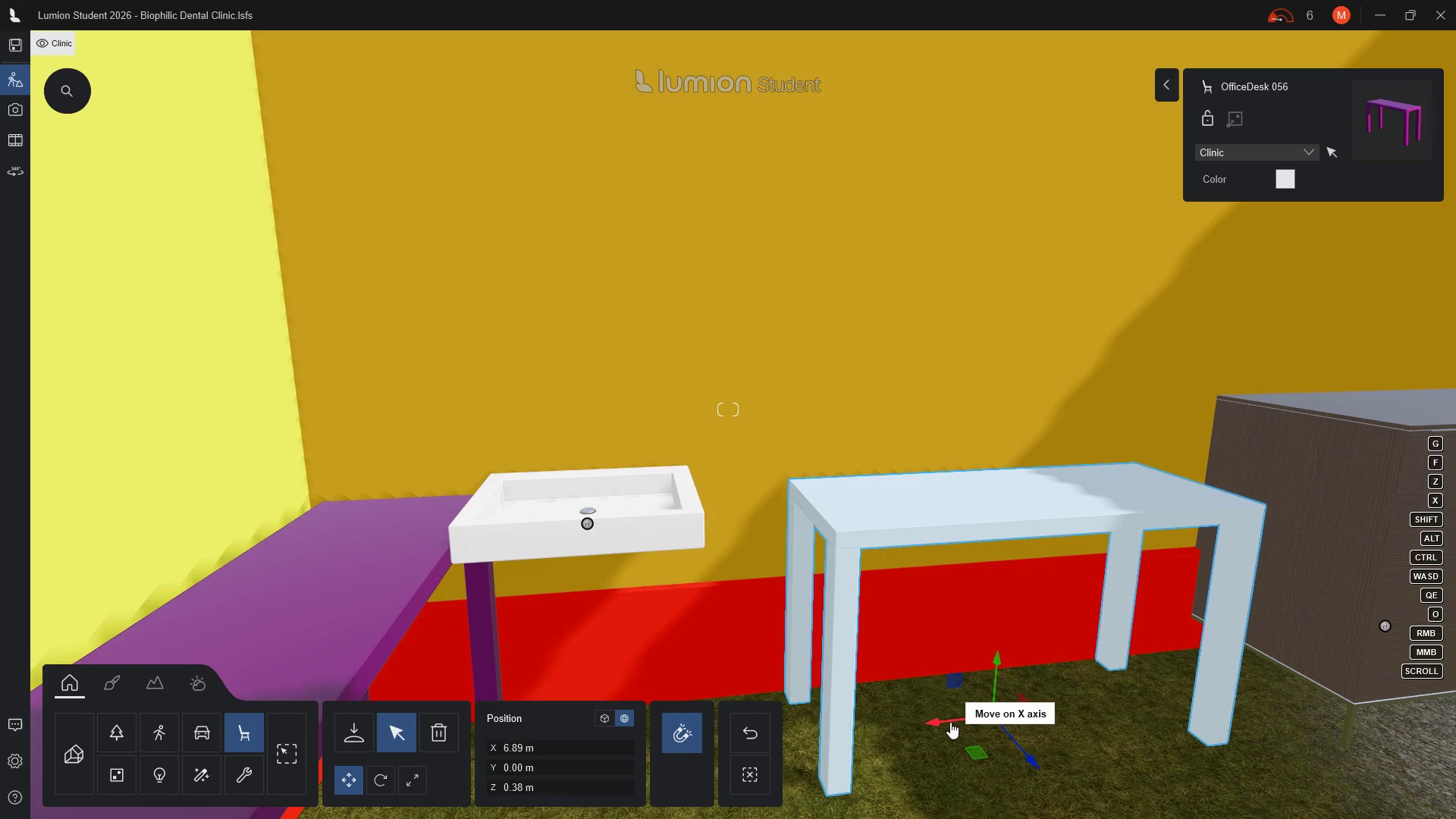 
left_click_drag(start_coordinate=[948, 722], to_coordinate=[856, 729])
 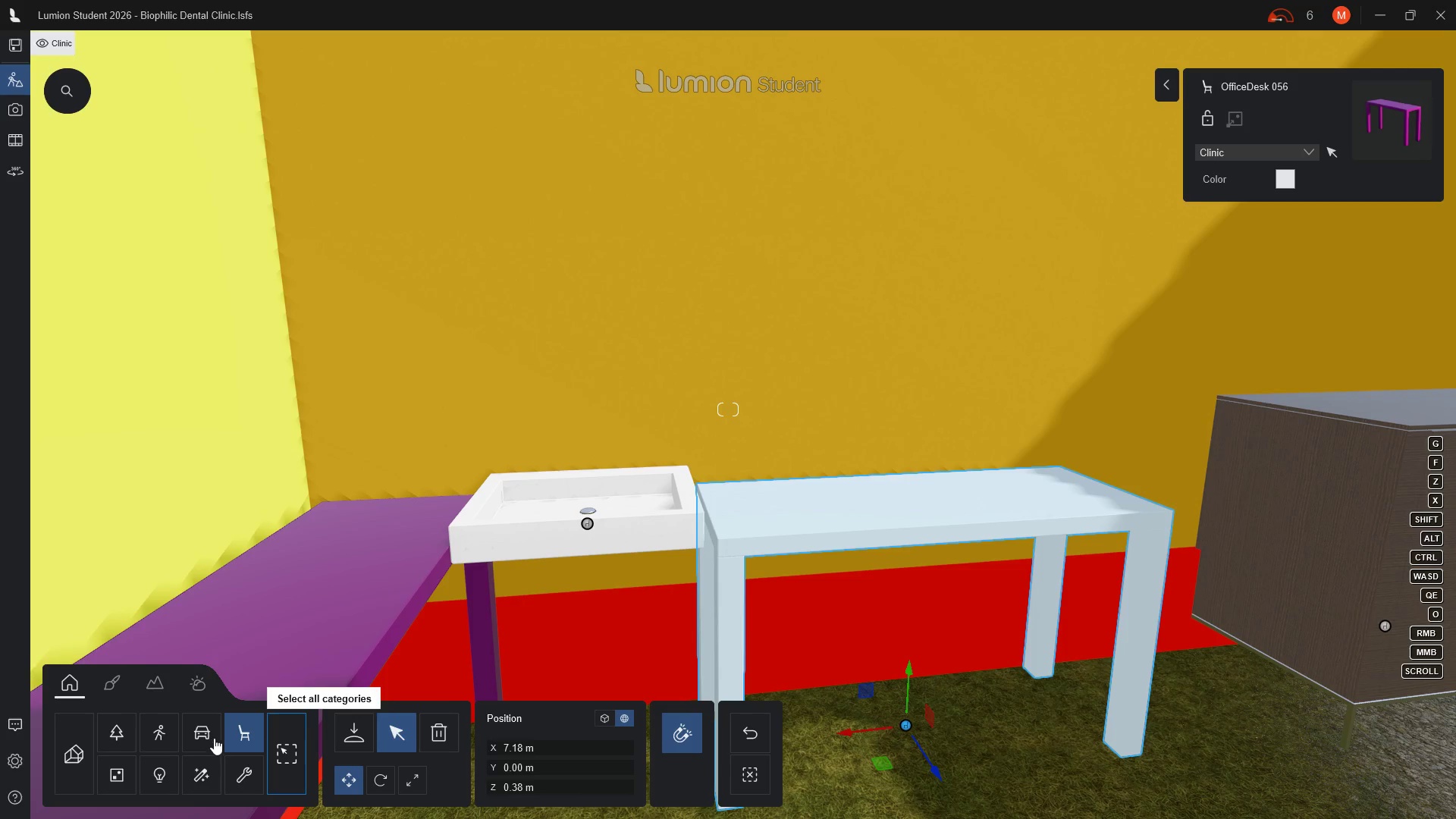 
left_click([245, 730])
 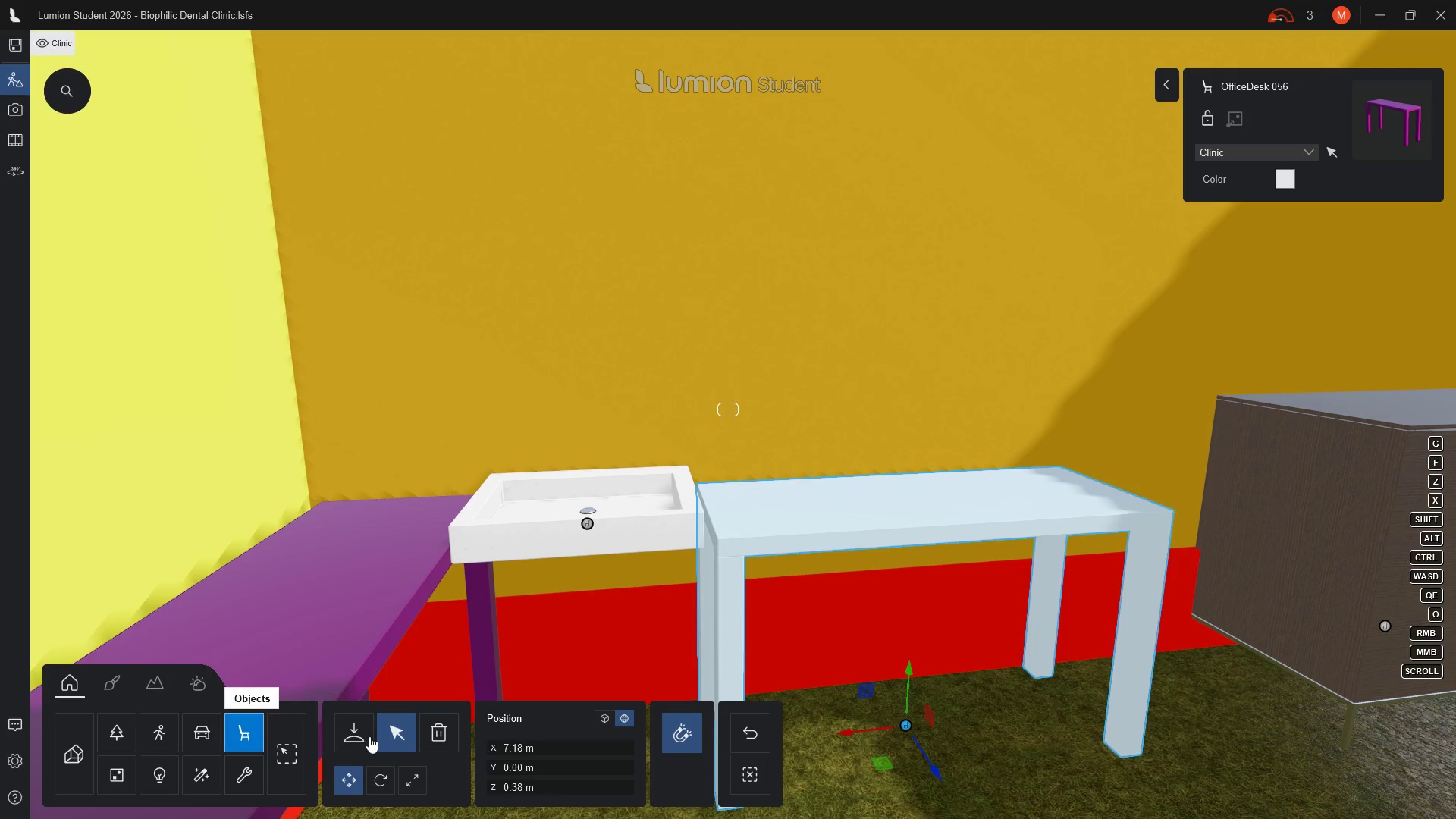 
left_click([369, 736])
 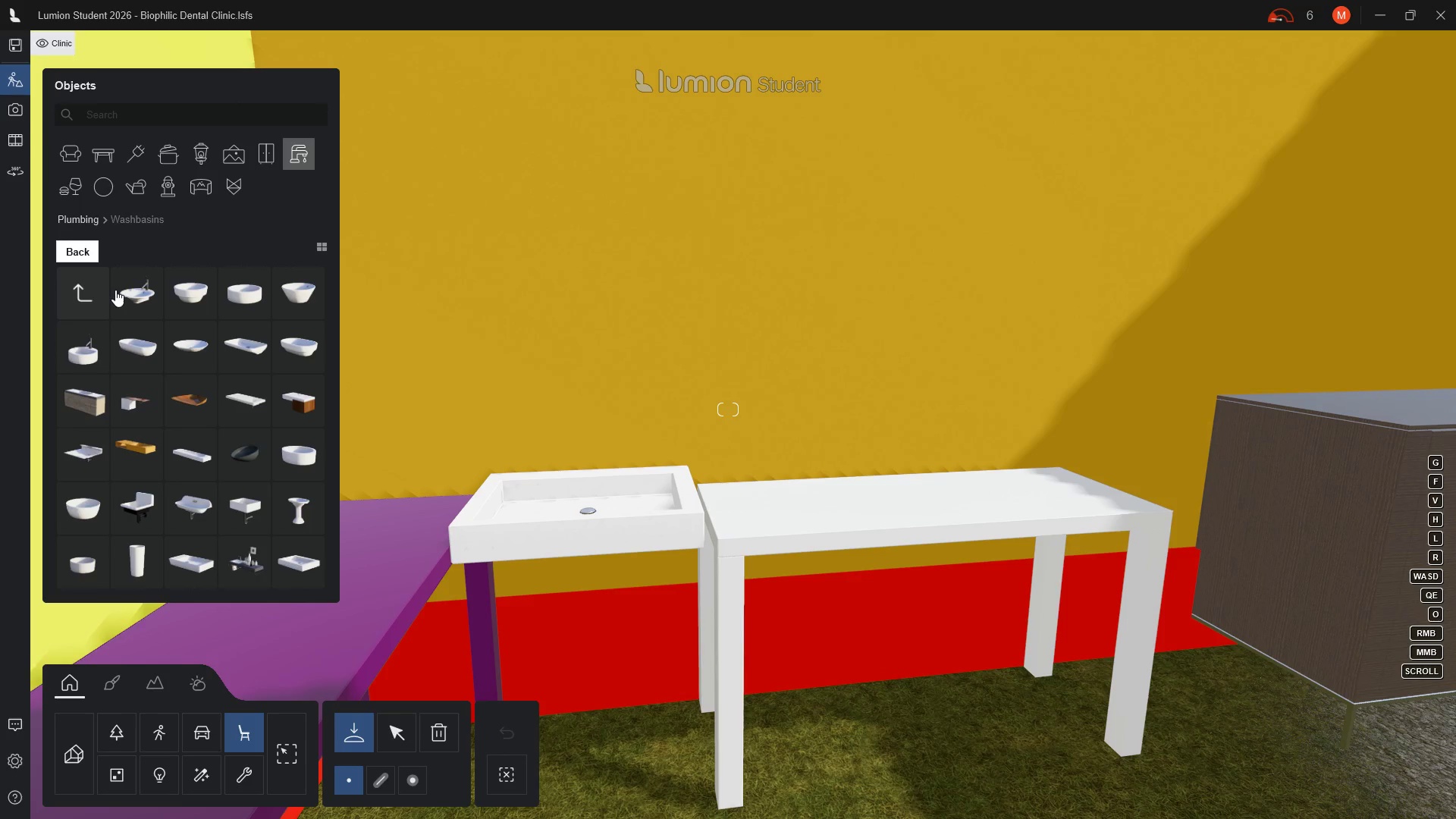 
wait(7.5)
 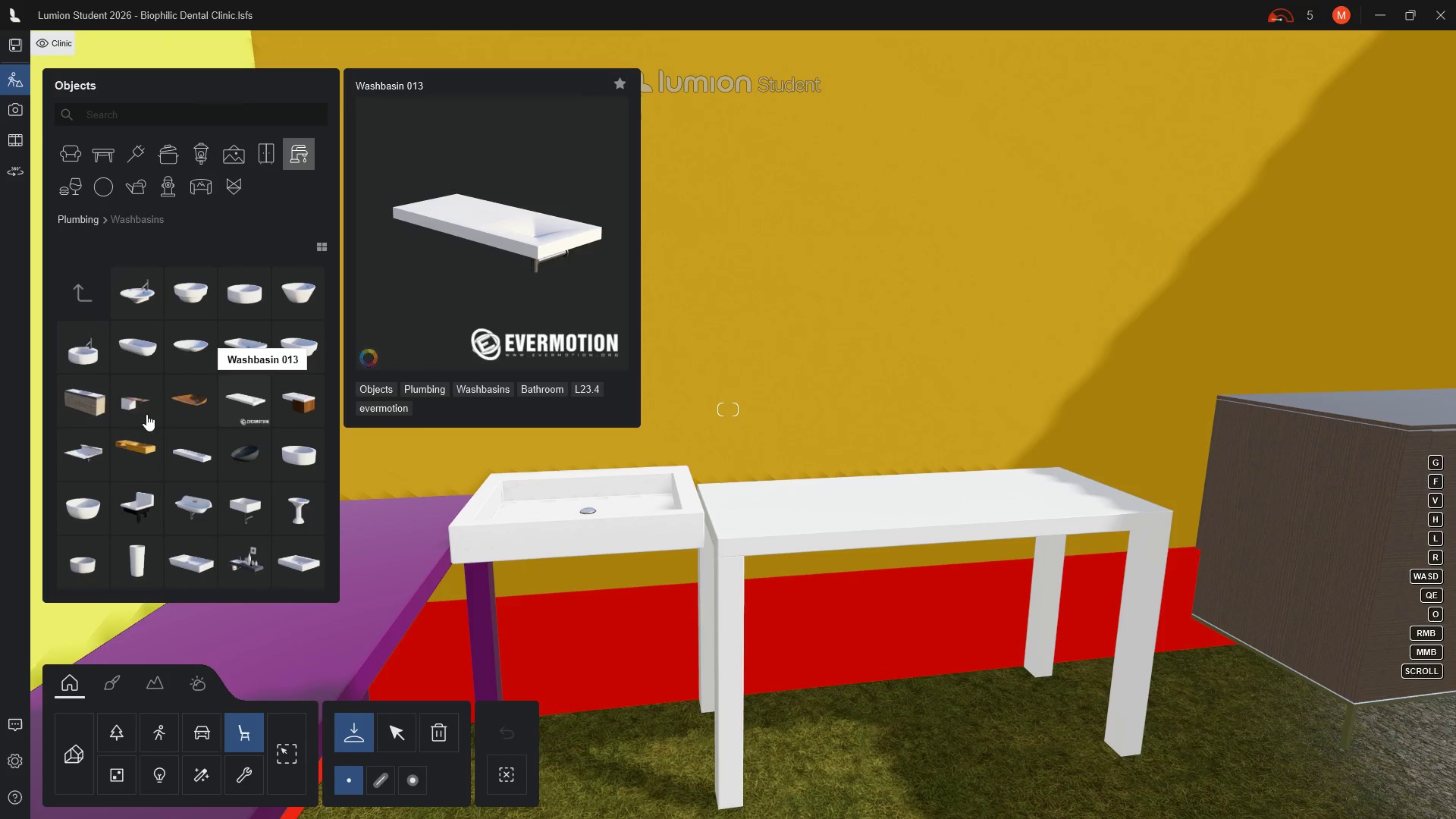 
scroll: coordinate [184, 460], scroll_direction: down, amount: 1.0
 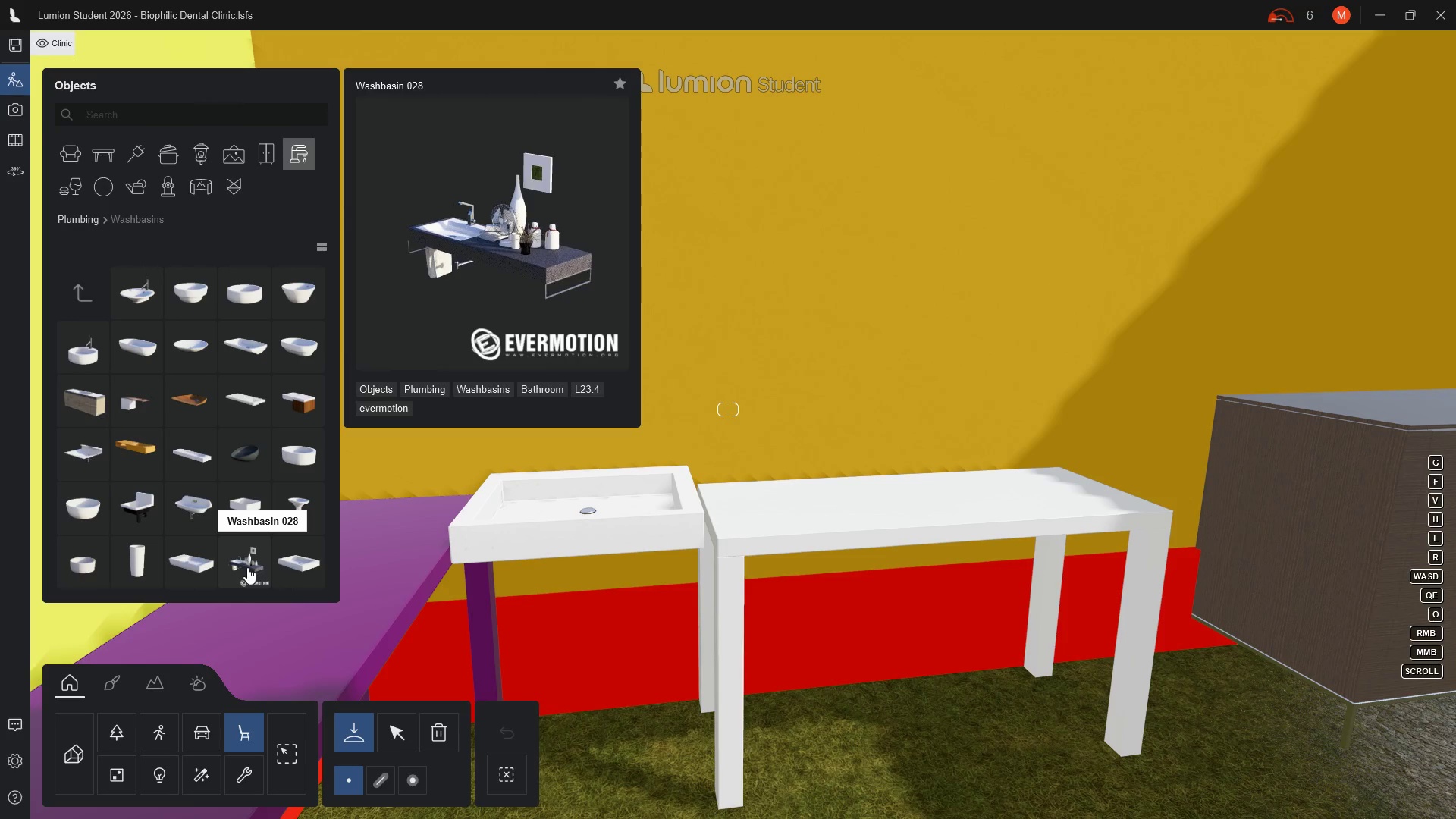 
wait(8.65)
 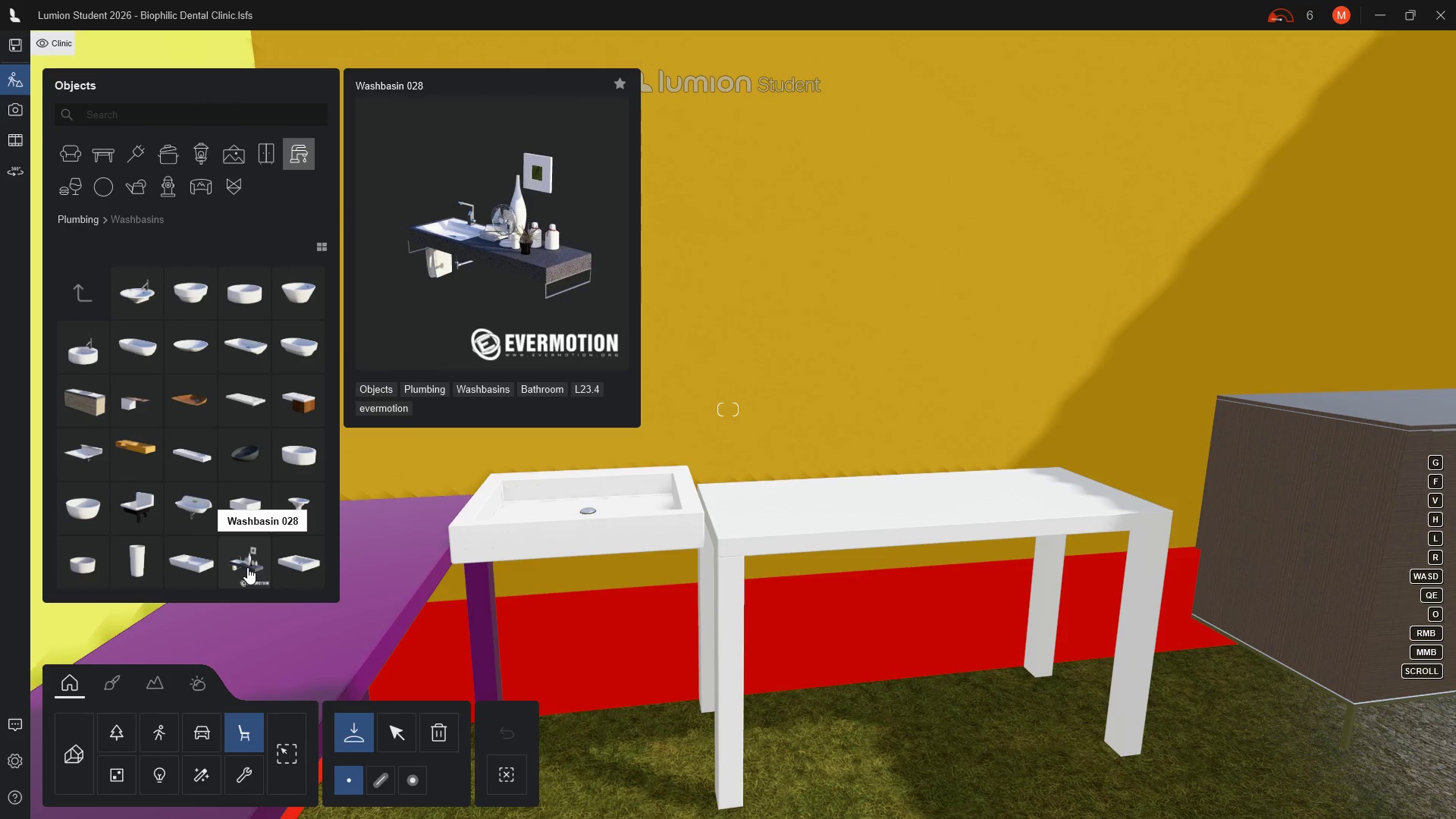 
left_click([81, 300])
 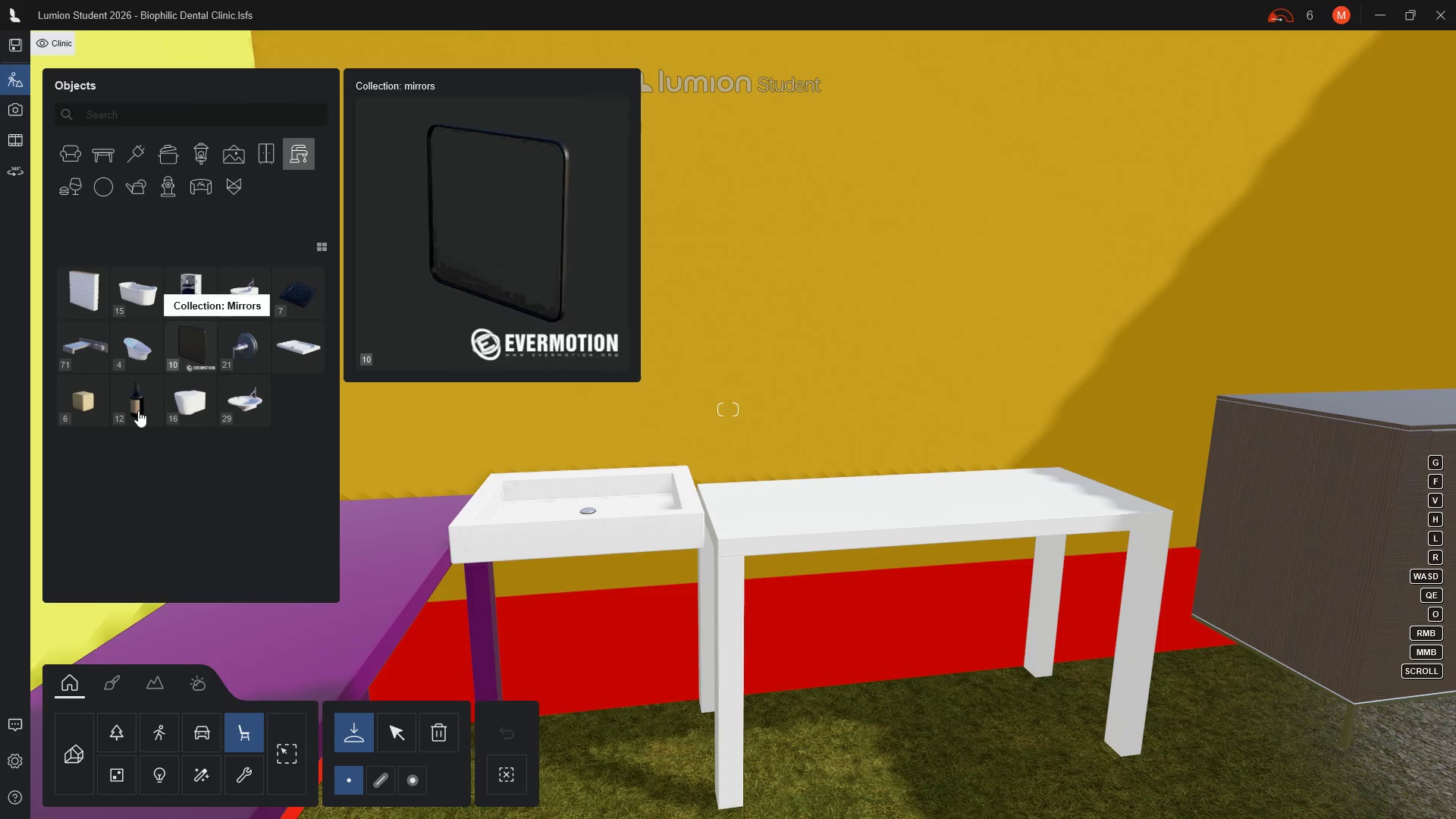 
wait(5.42)
 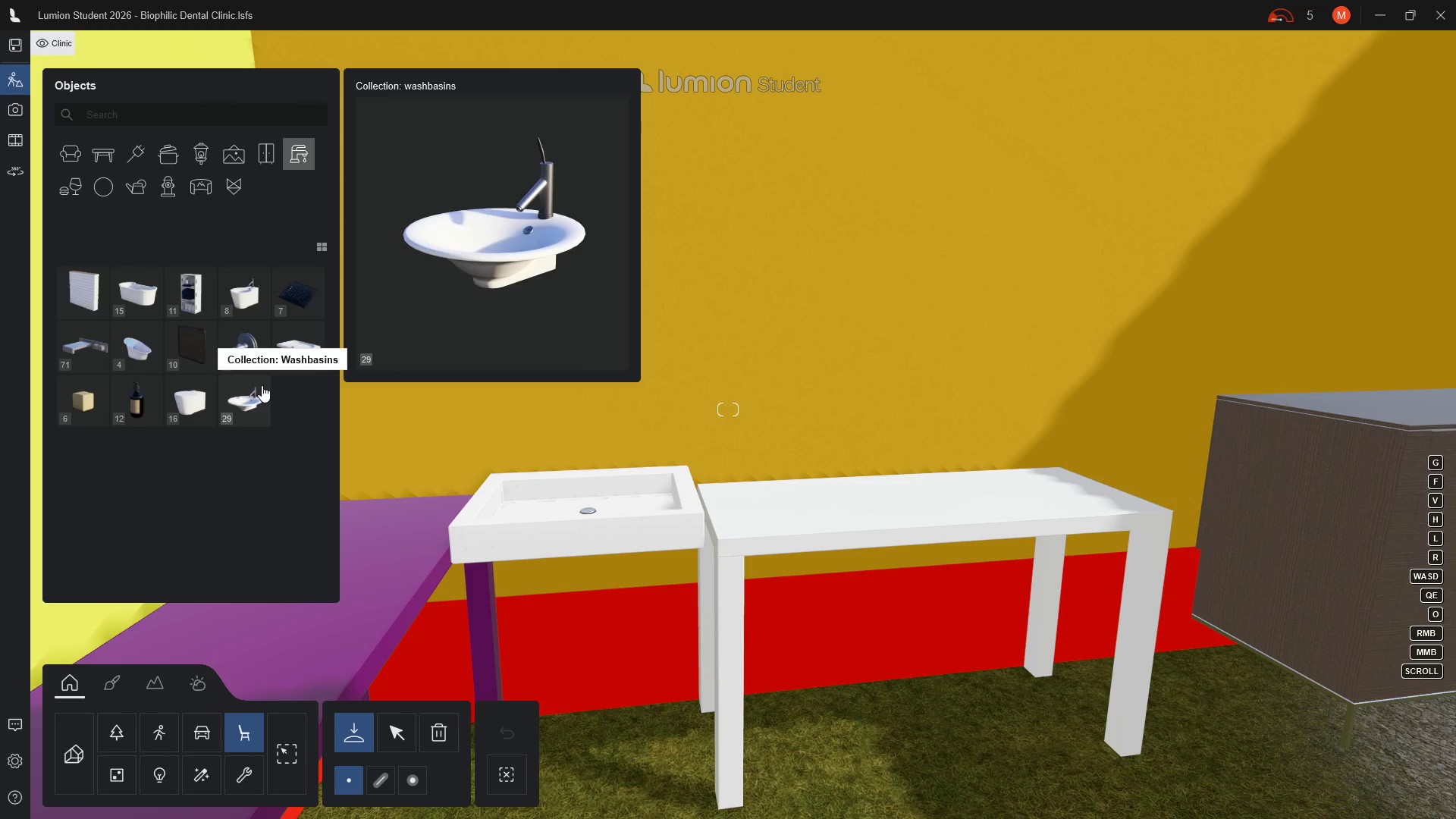 
left_click([72, 351])
 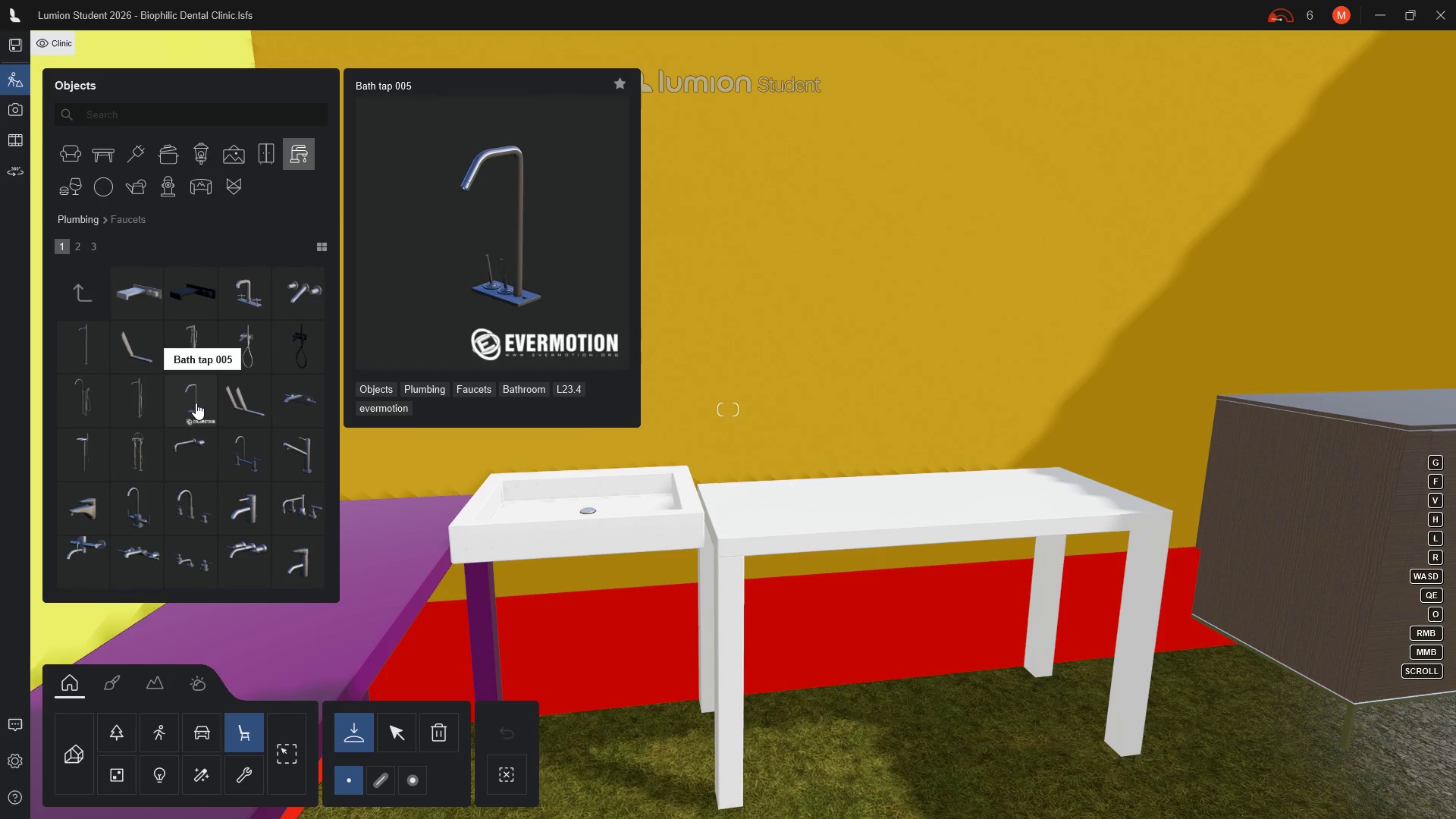 
wait(11.98)
 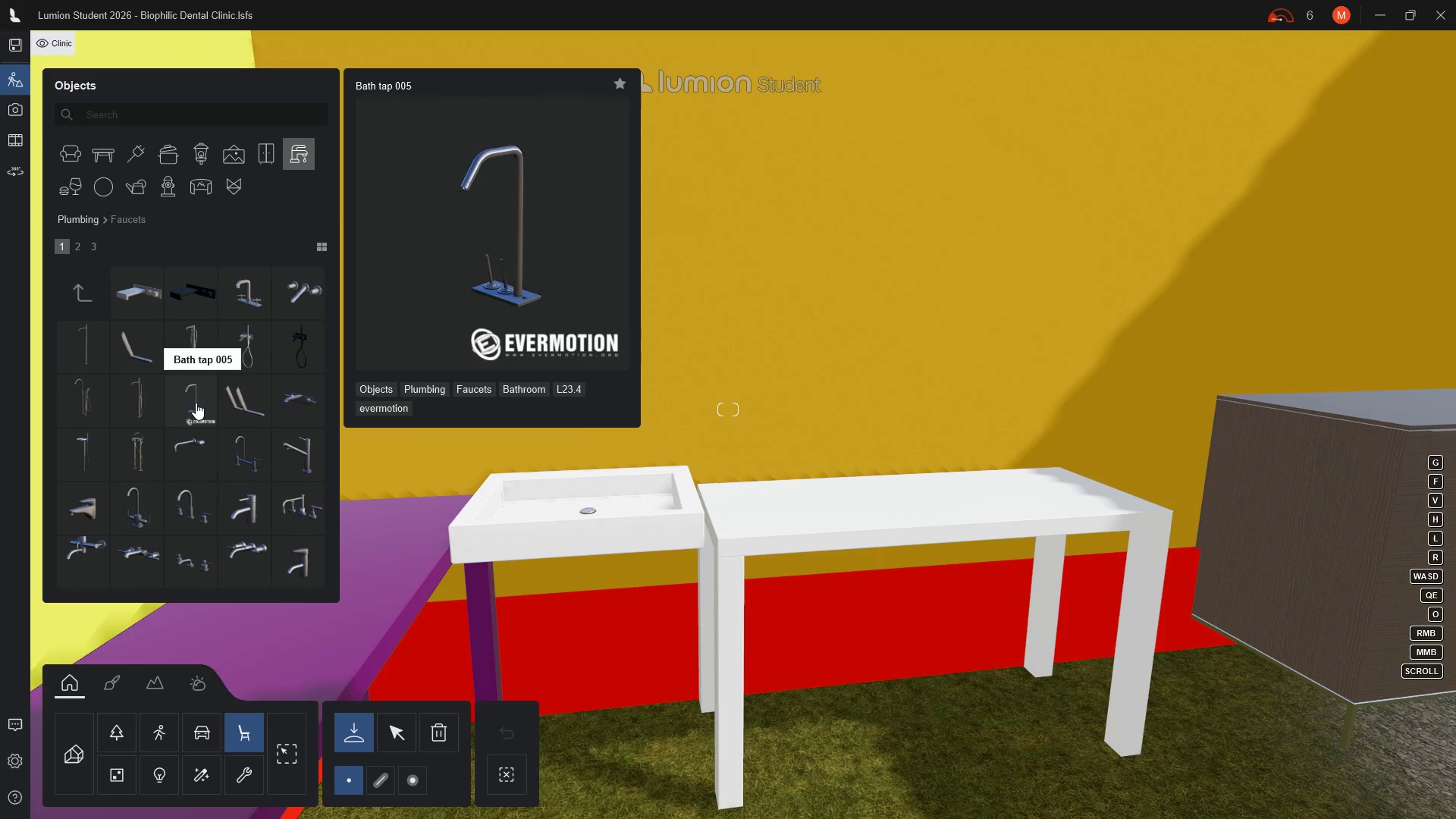 
left_click([250, 510])
 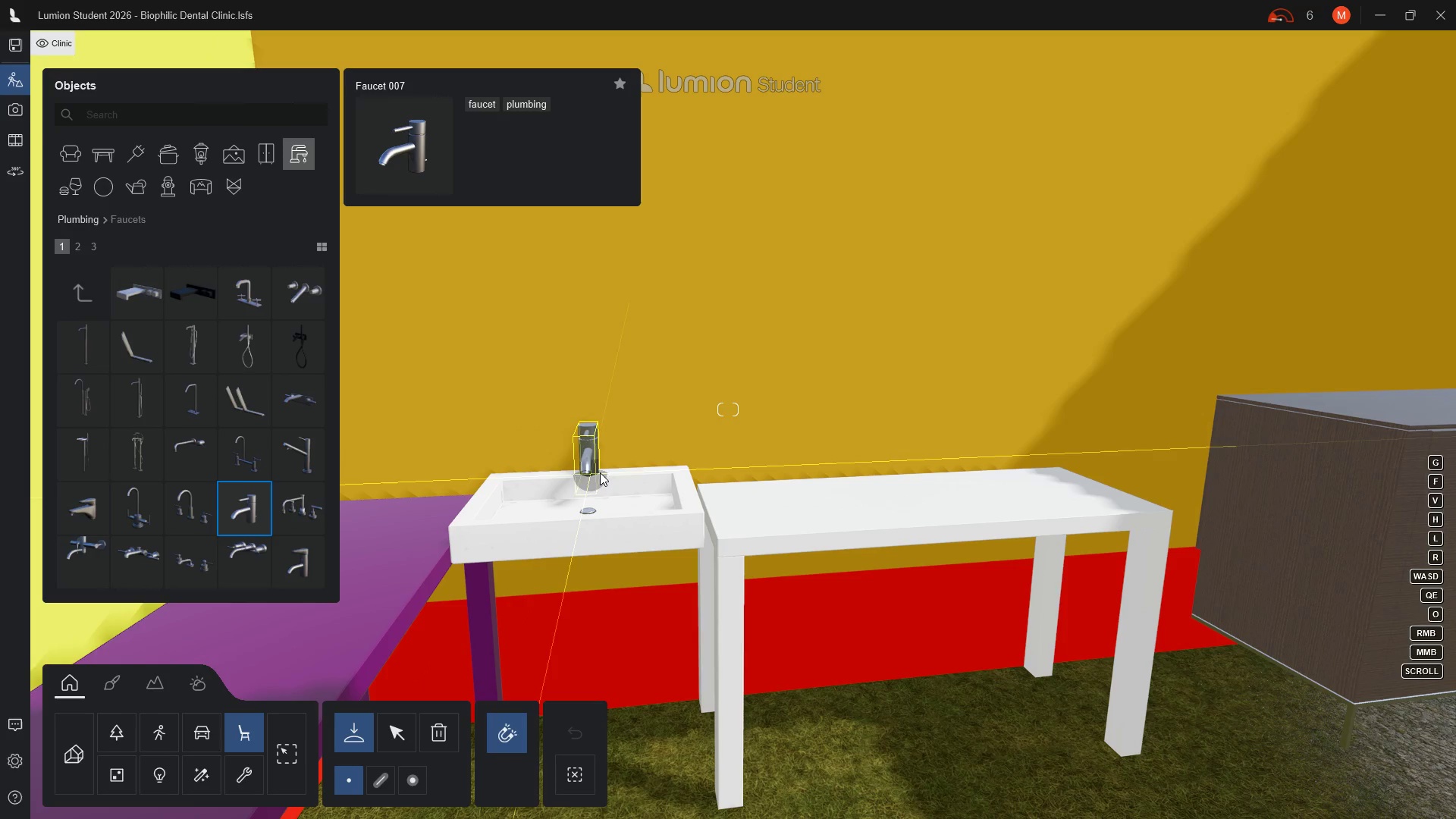 
wait(15.2)
 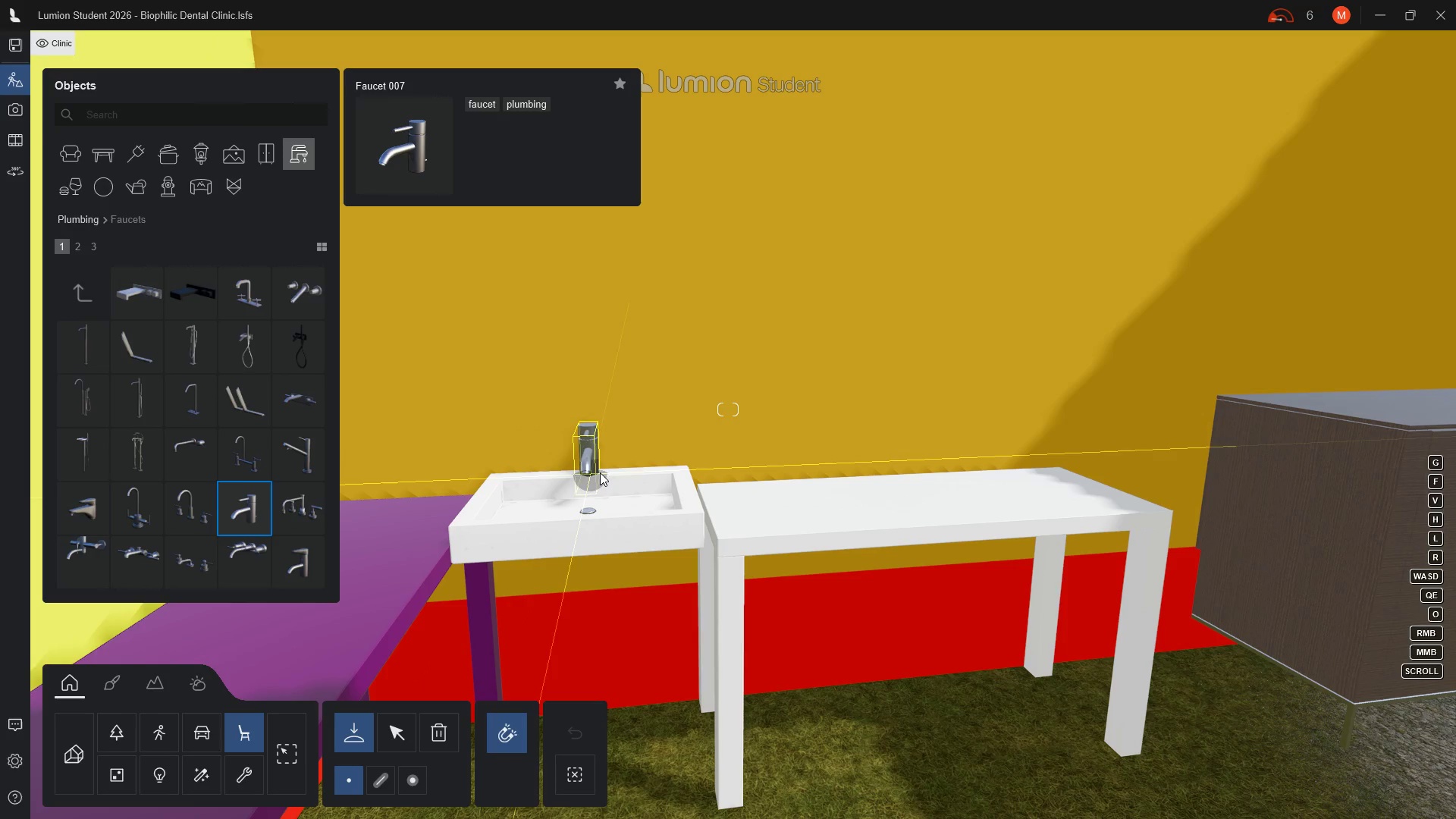 
left_click([591, 474])
 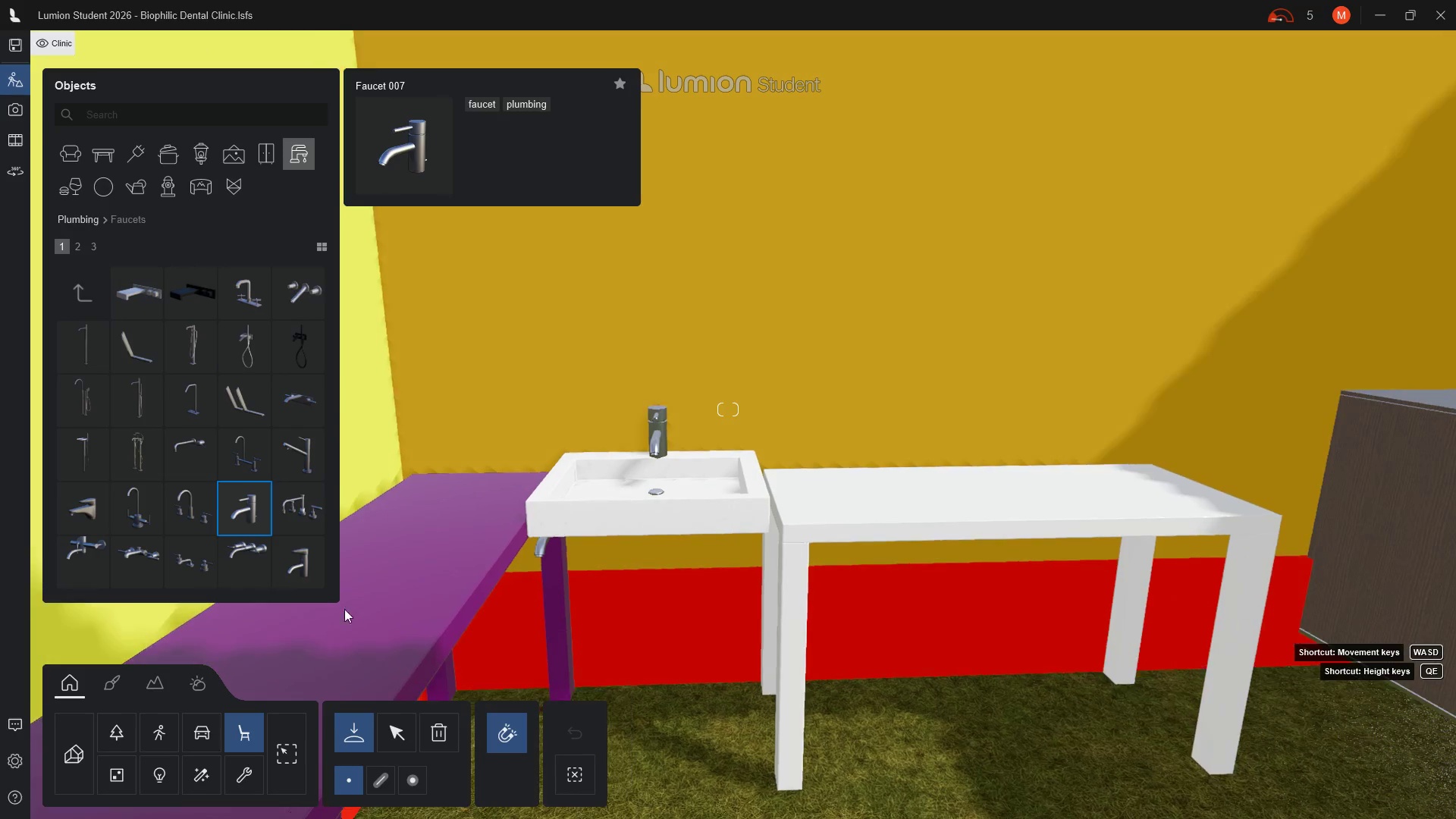 
left_click([546, 510])
 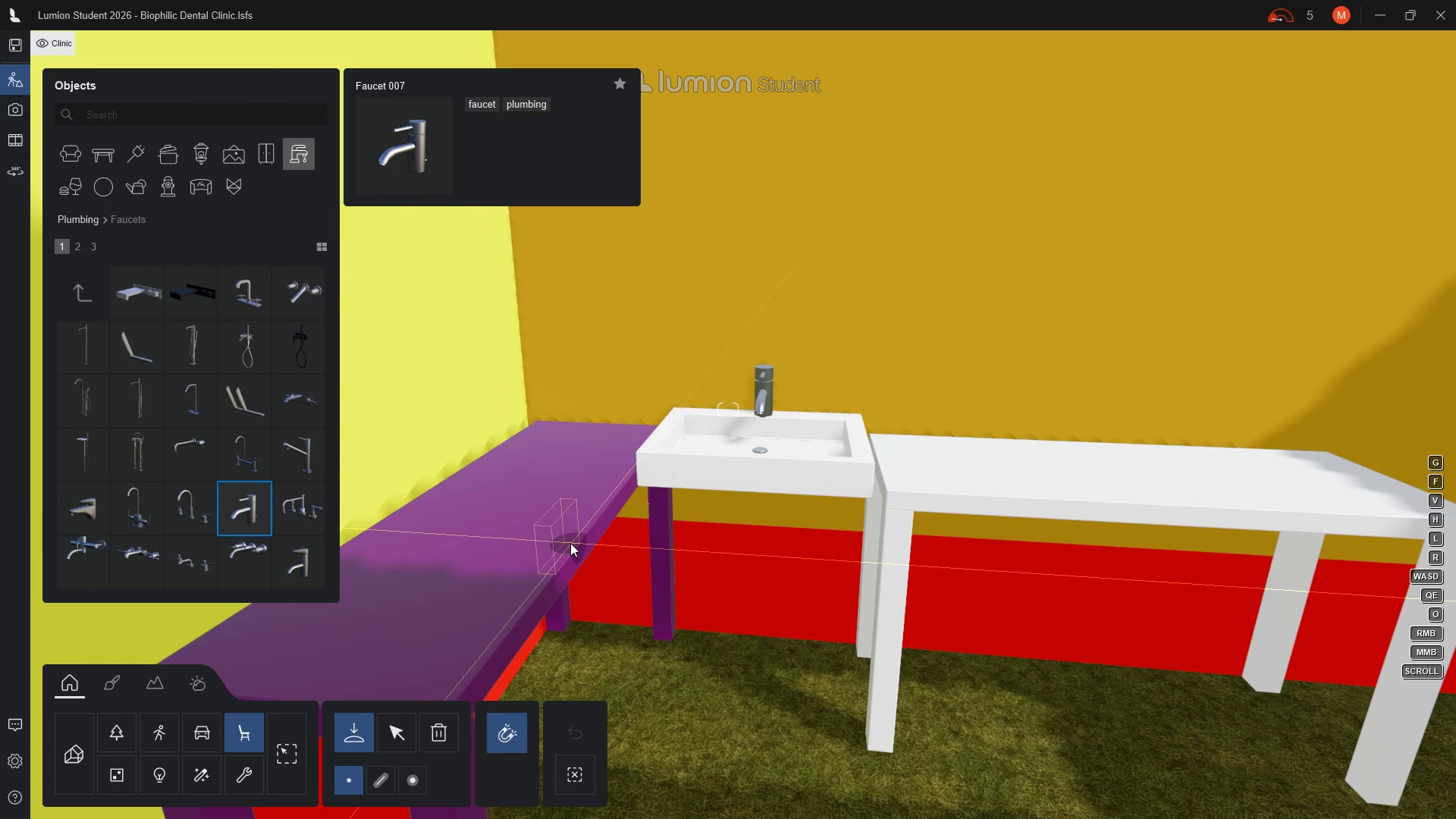 
key(Escape)
 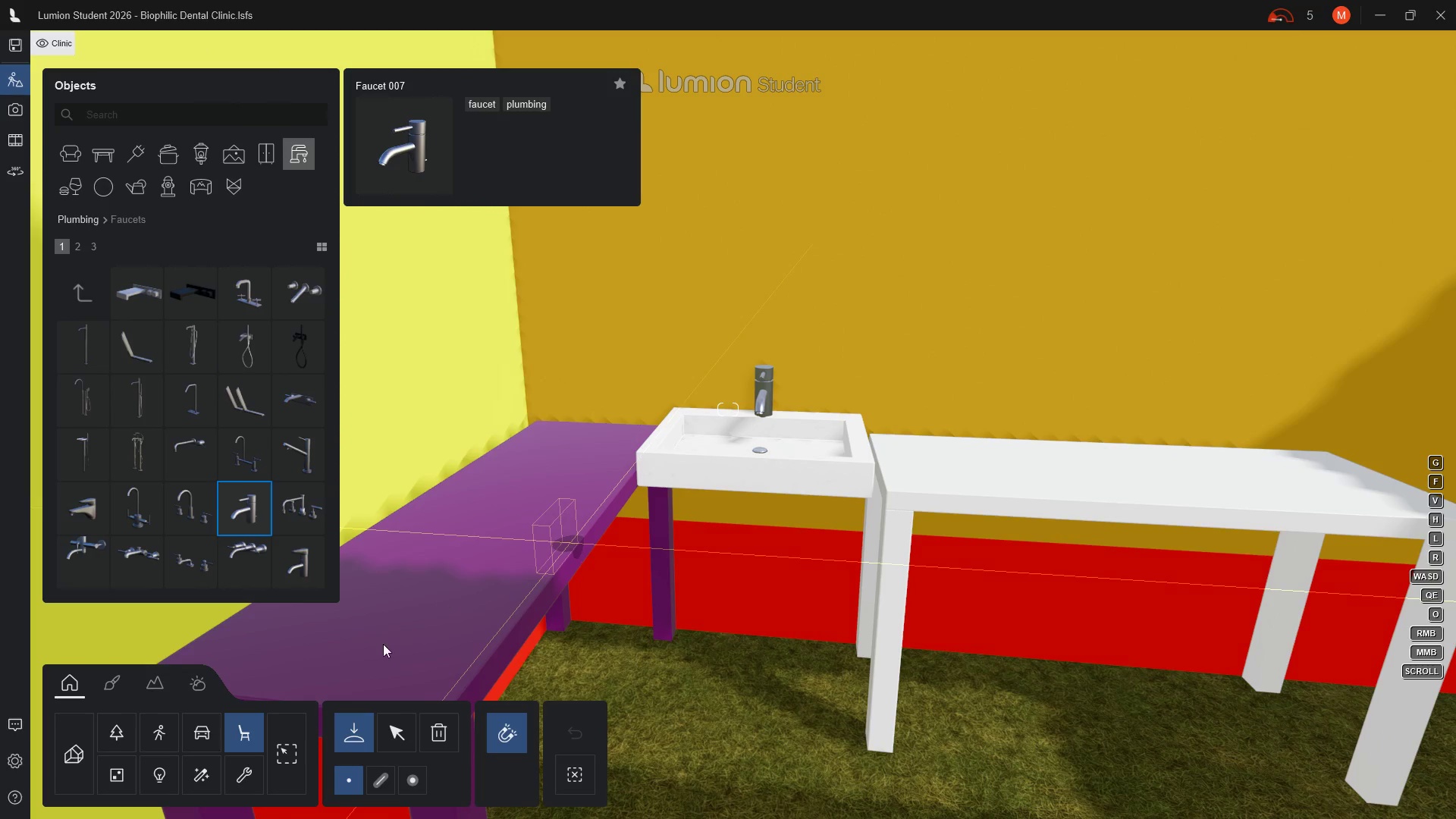 
key(Escape)
 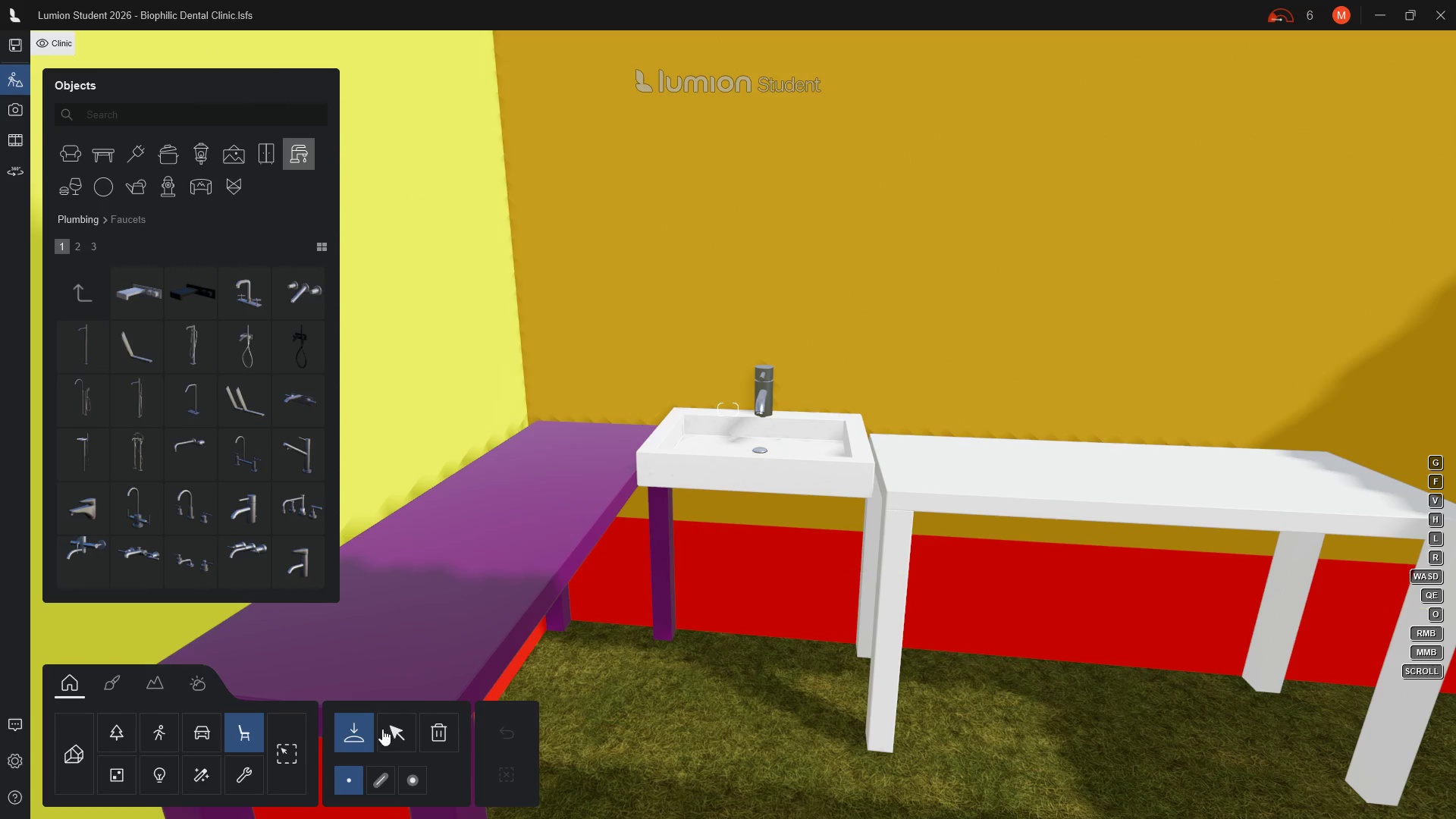 
left_click([389, 731])
 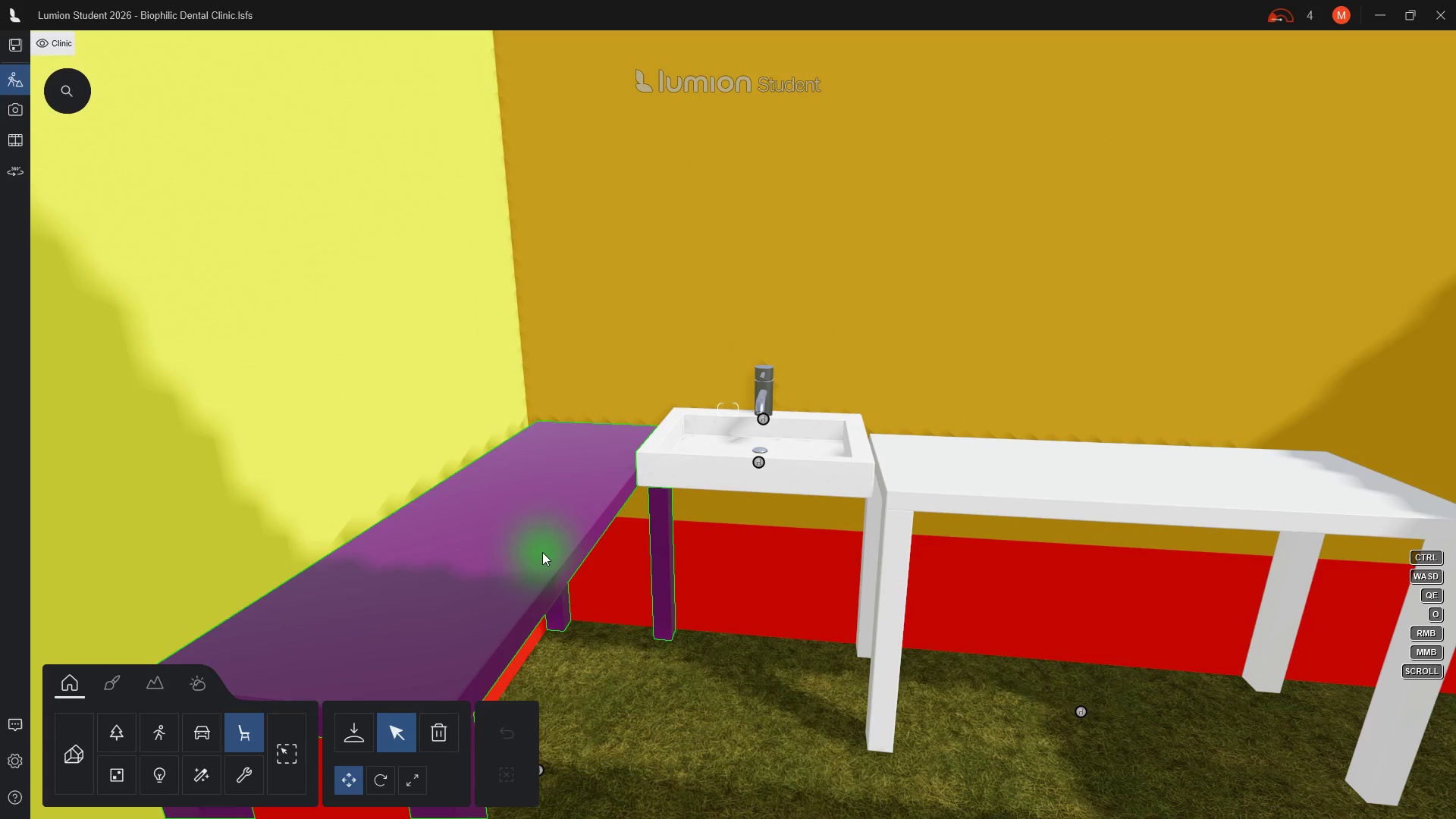 
left_click([542, 552])
 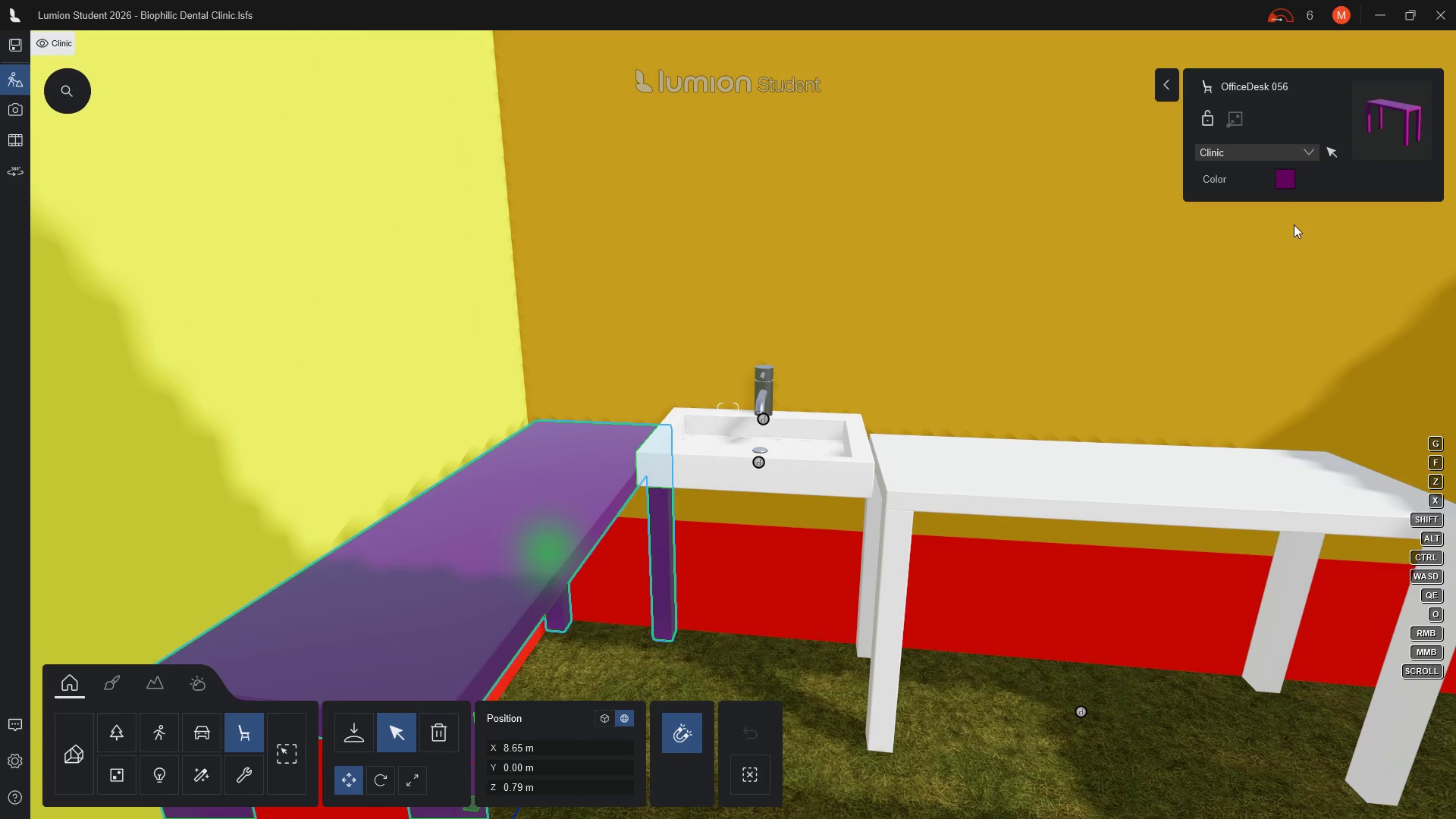 
left_click([1282, 182])
 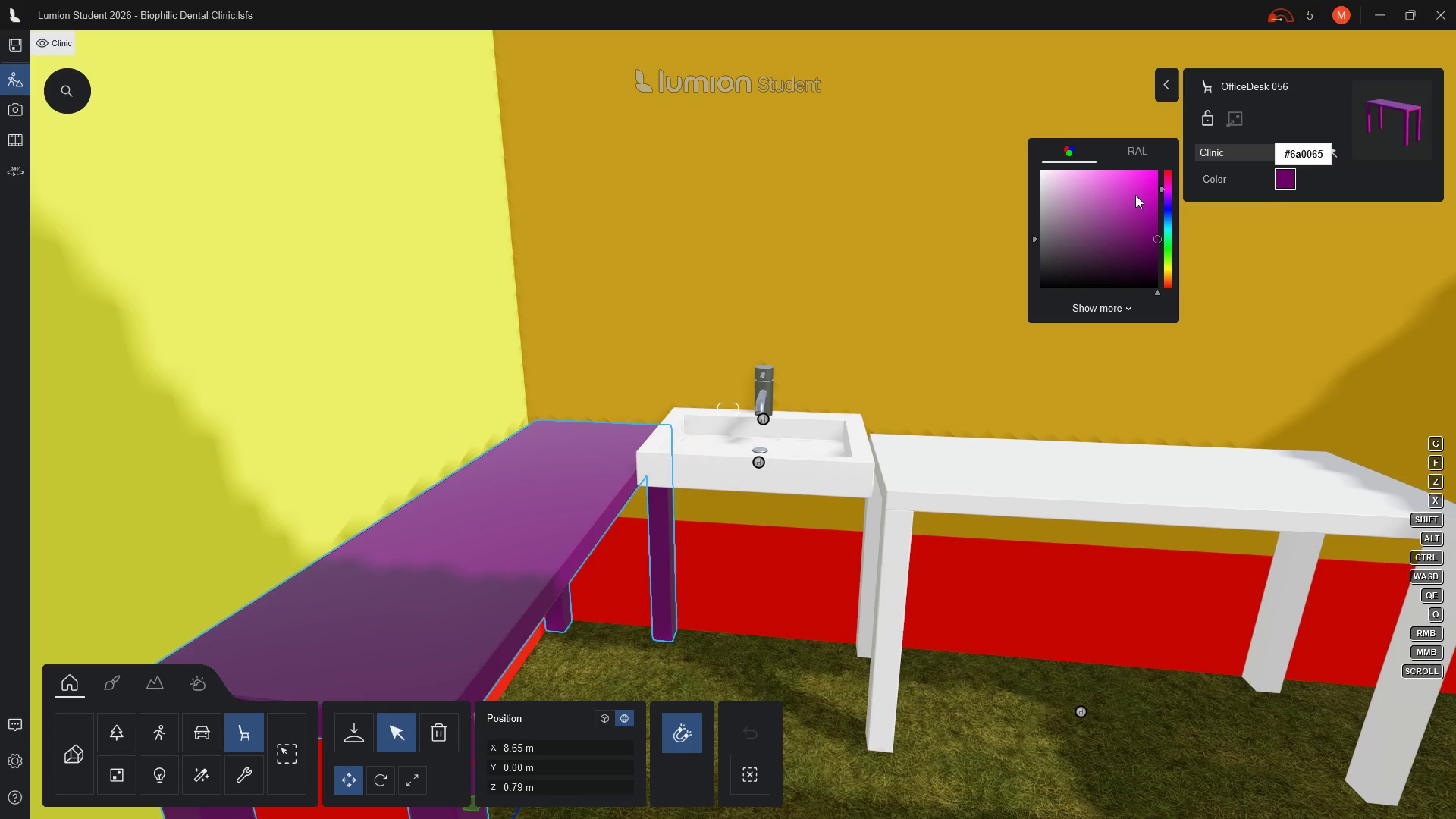 
left_click_drag(start_coordinate=[1040, 178], to_coordinate=[1040, 170])
 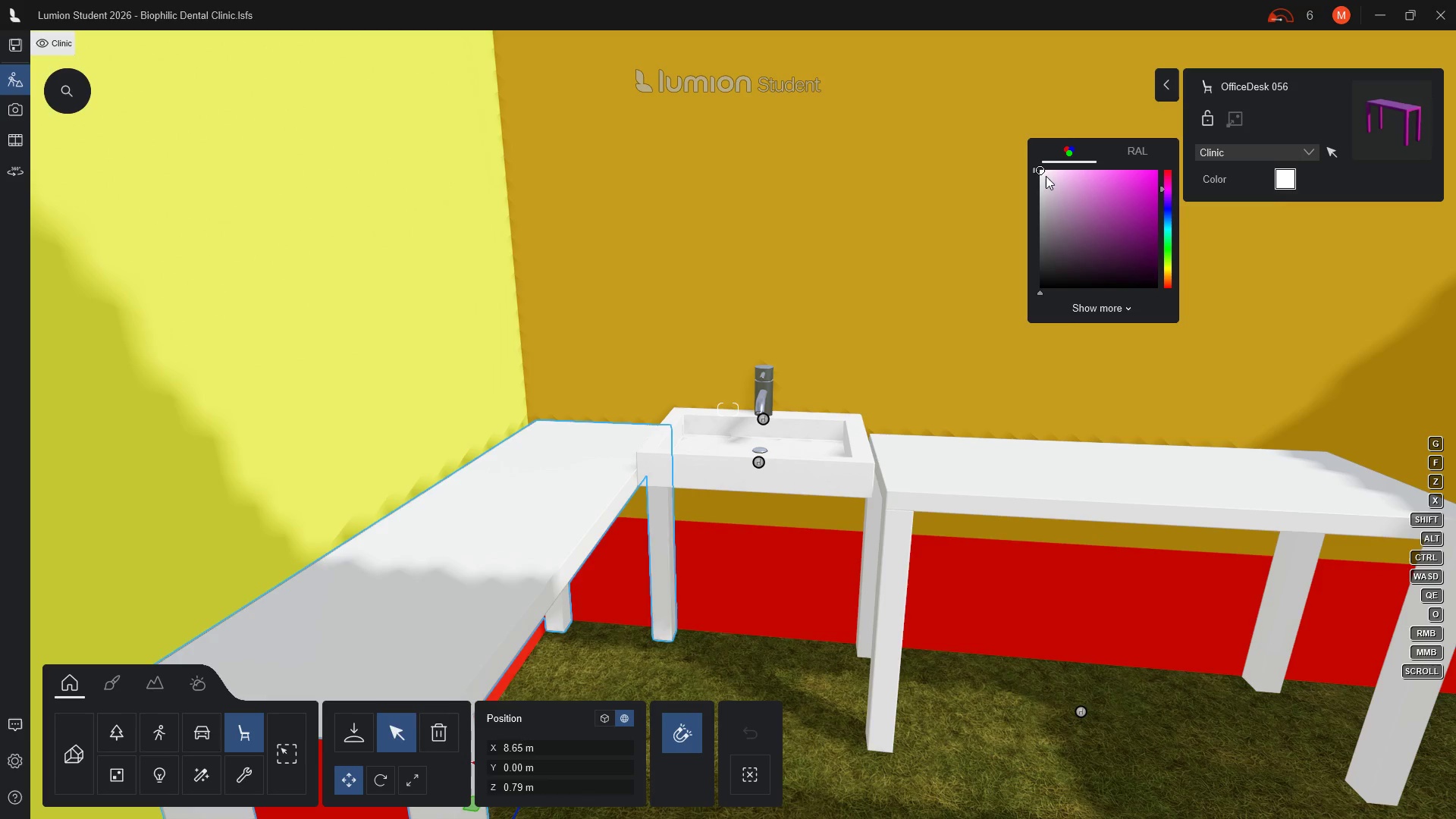 
left_click_drag(start_coordinate=[1040, 174], to_coordinate=[1040, 170])
 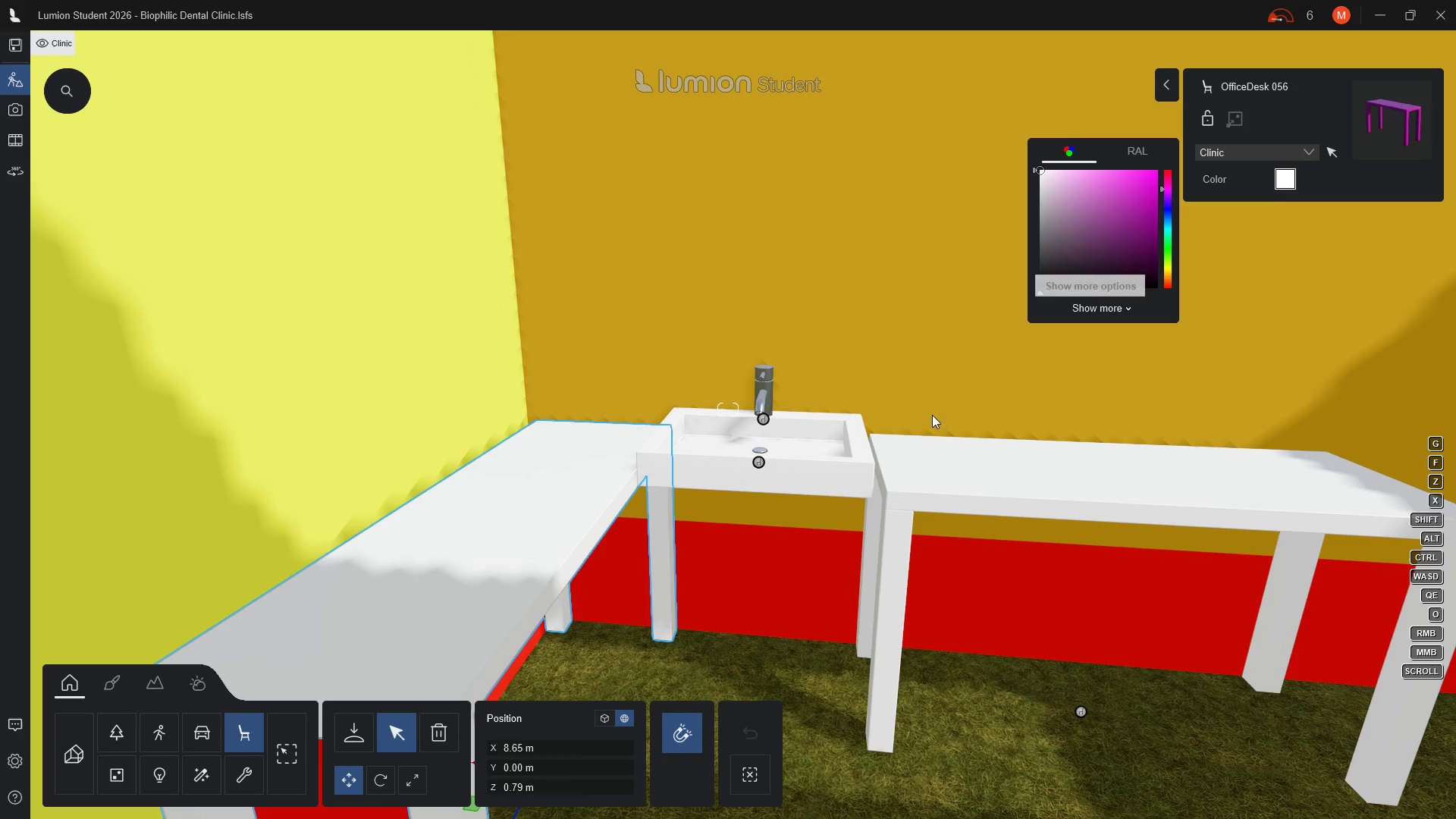 
key(Escape)
 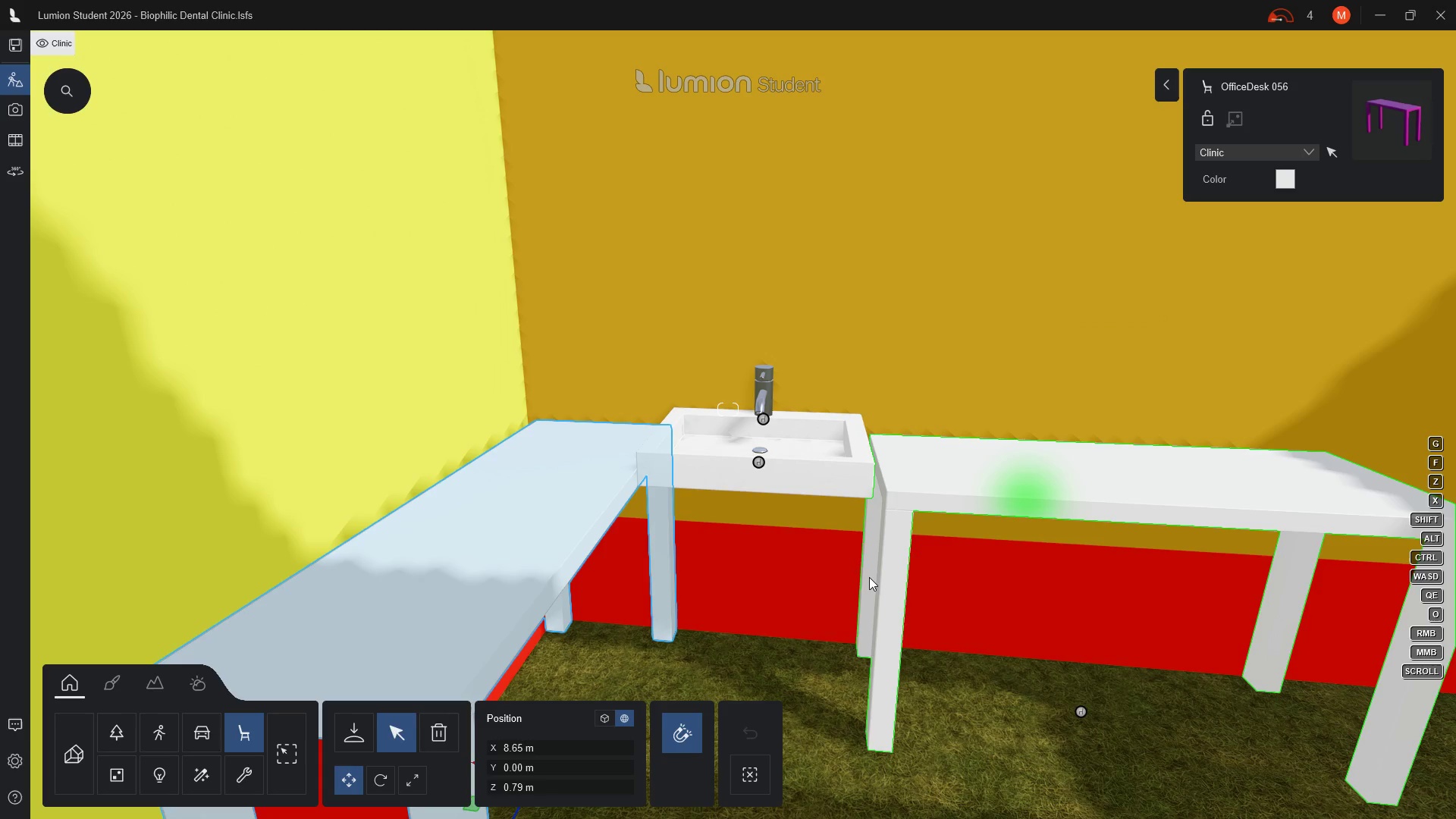 
scroll: coordinate [635, 510], scroll_direction: down, amount: 2.0
 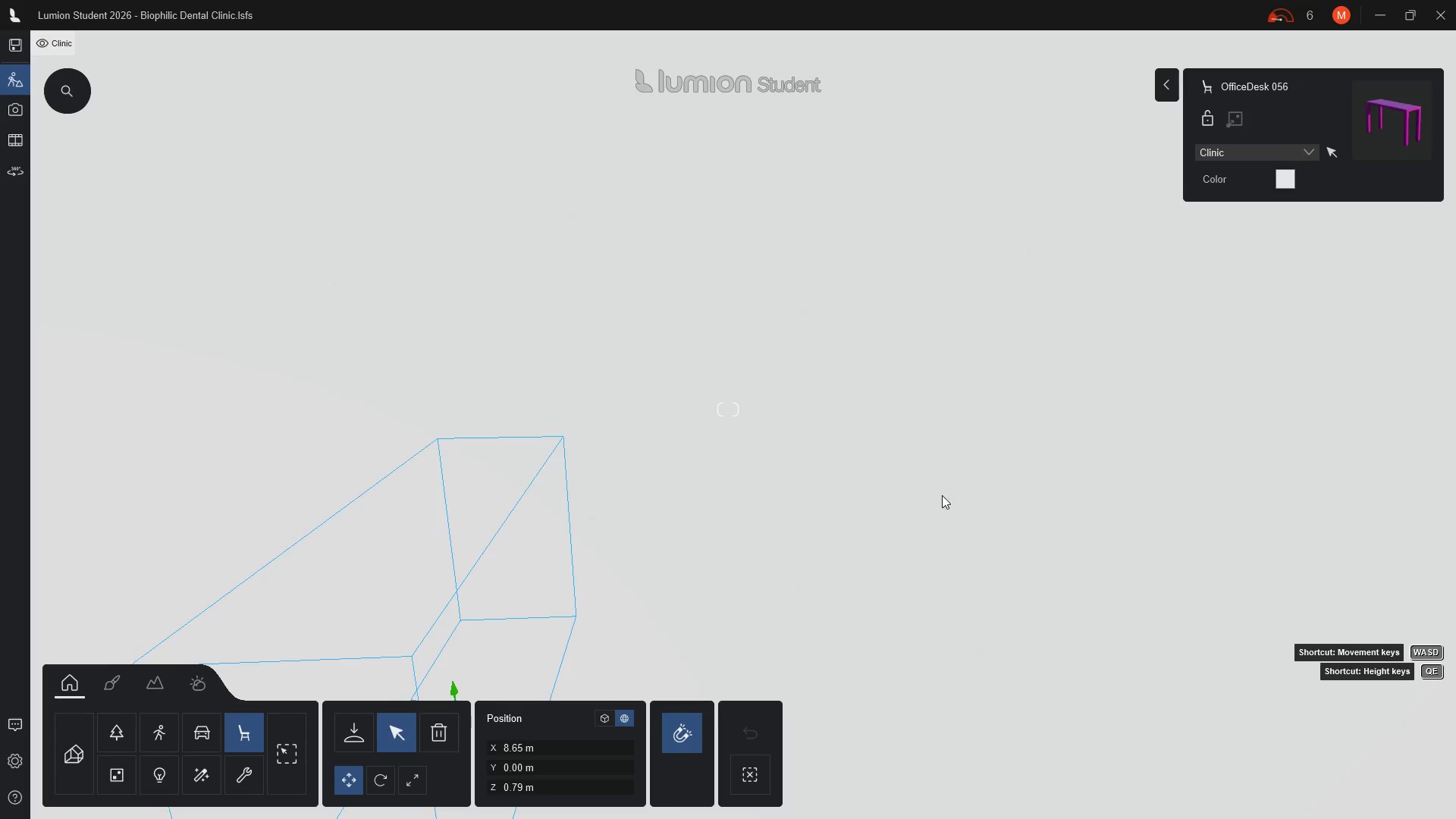 
scroll: coordinate [921, 492], scroll_direction: up, amount: 3.0
 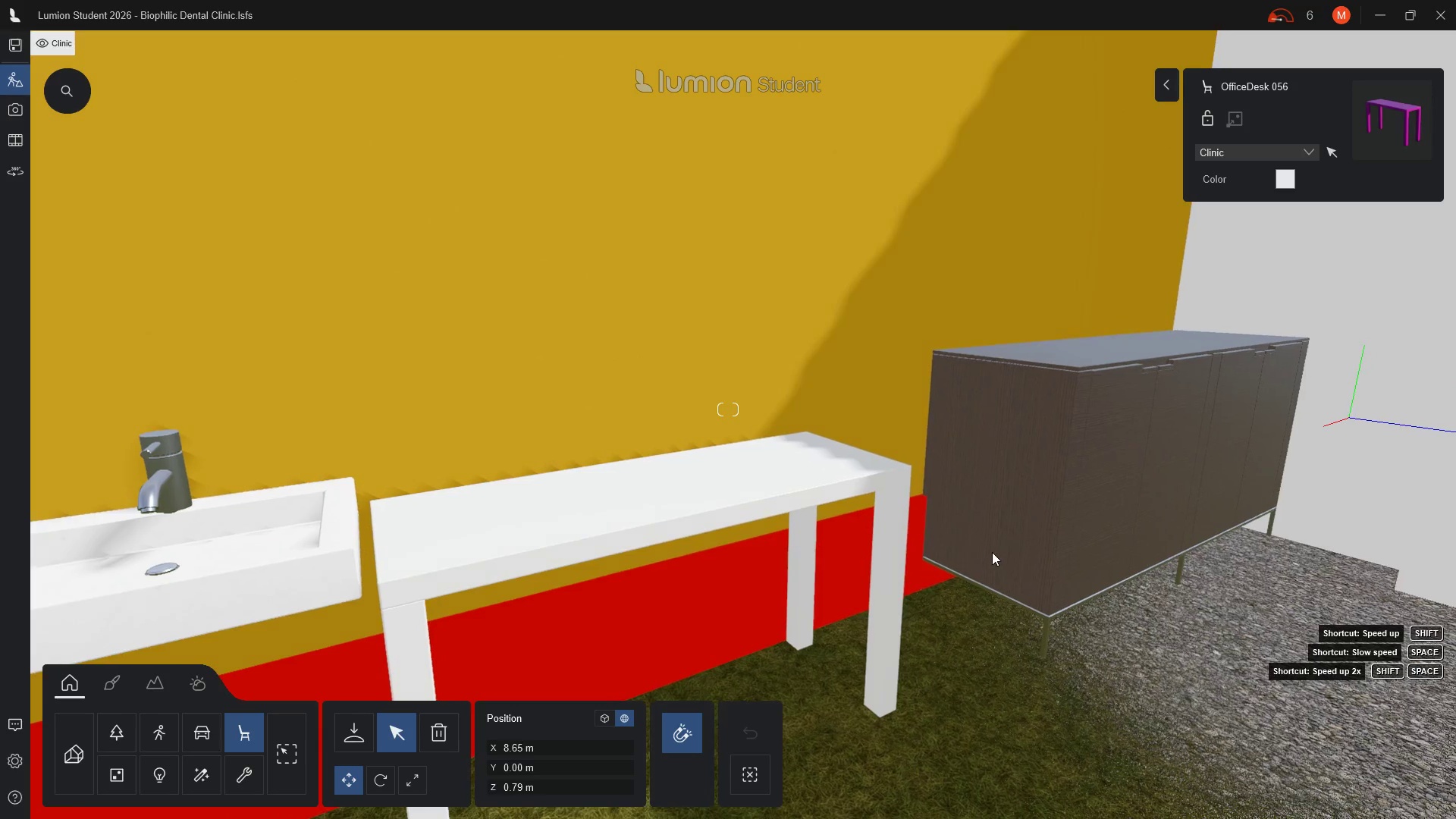 
left_click([1030, 510])
 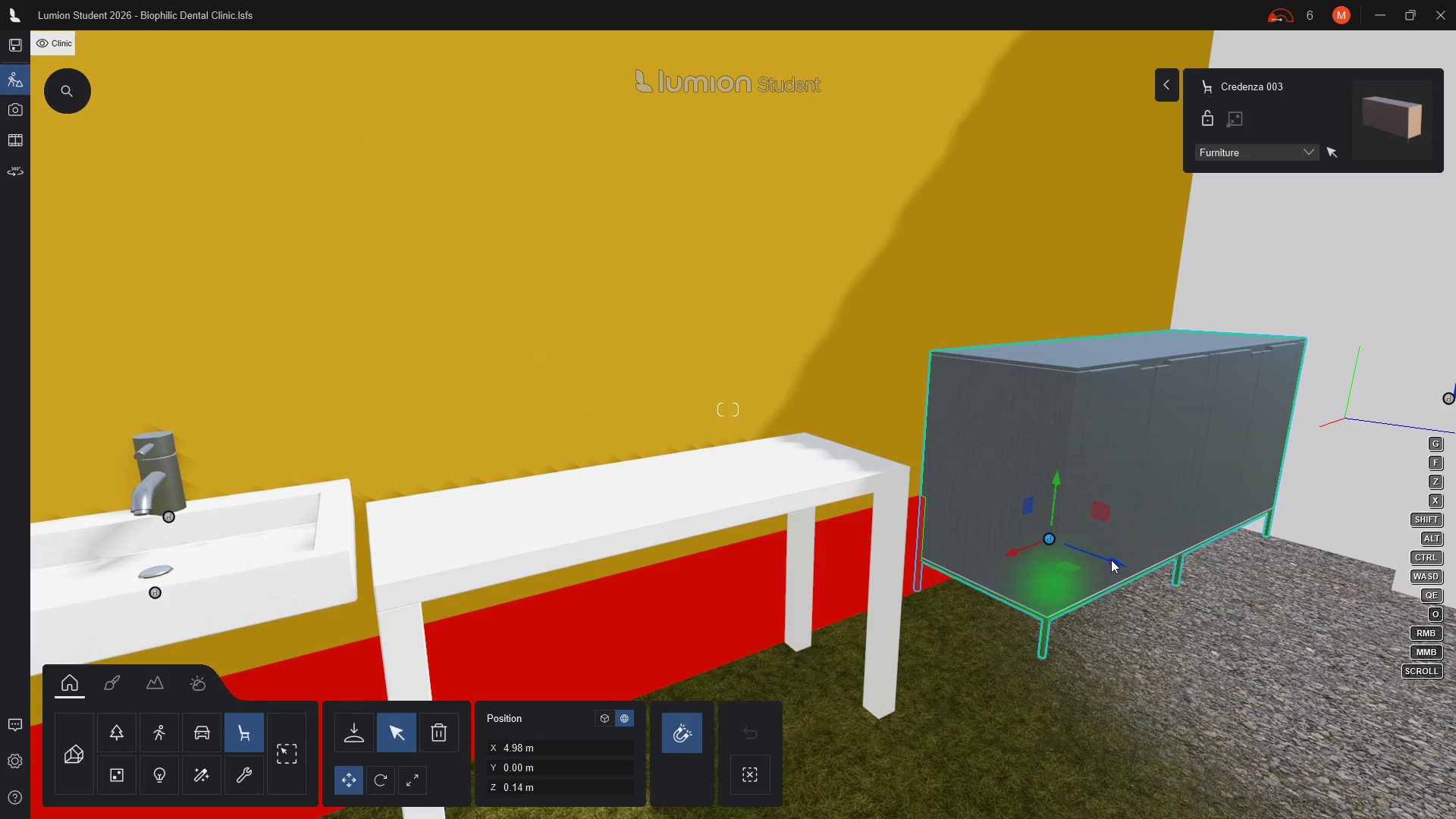 
left_click_drag(start_coordinate=[1116, 561], to_coordinate=[1125, 564])
 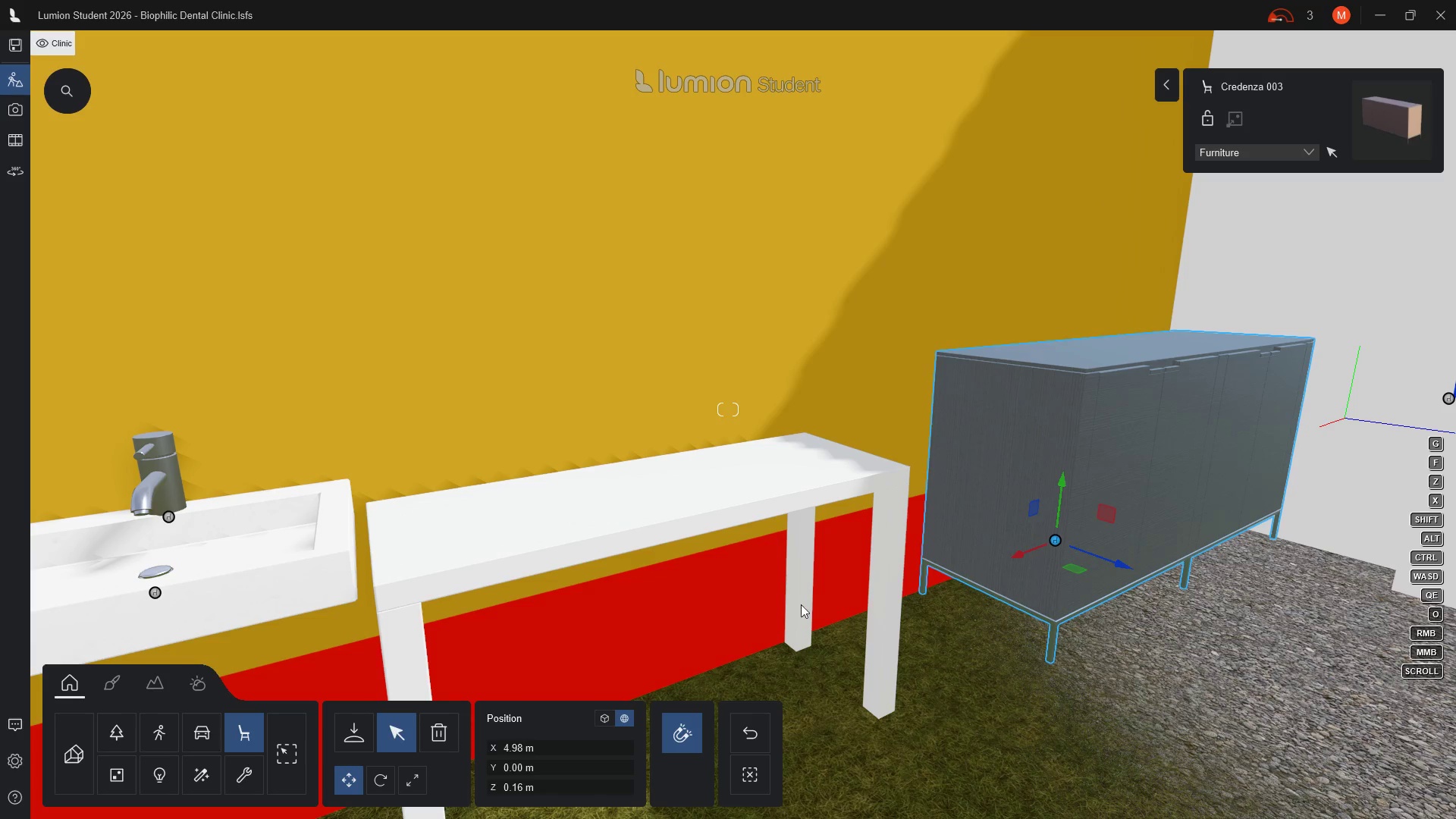 
left_click([697, 510])
 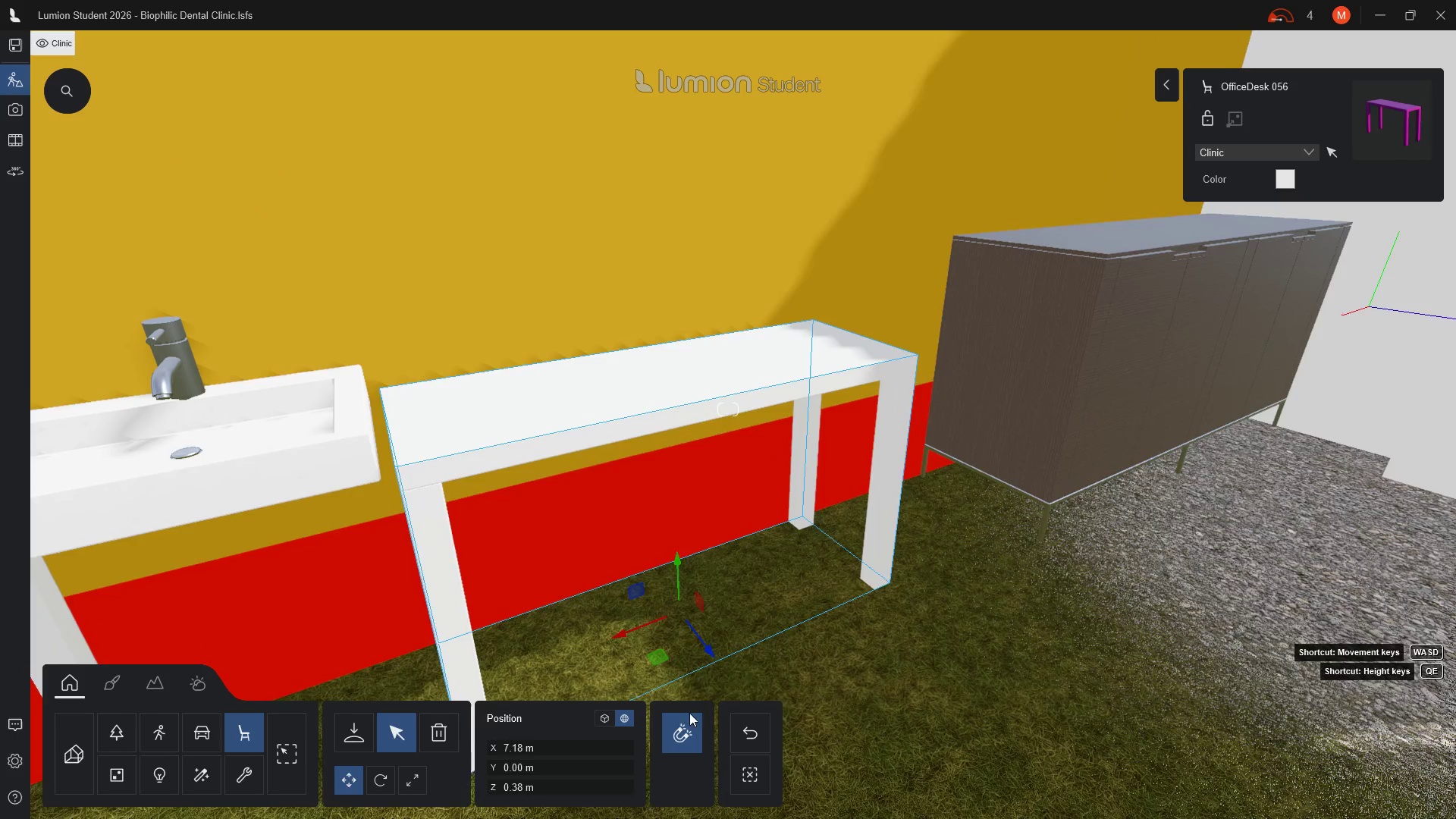 
wait(6.36)
 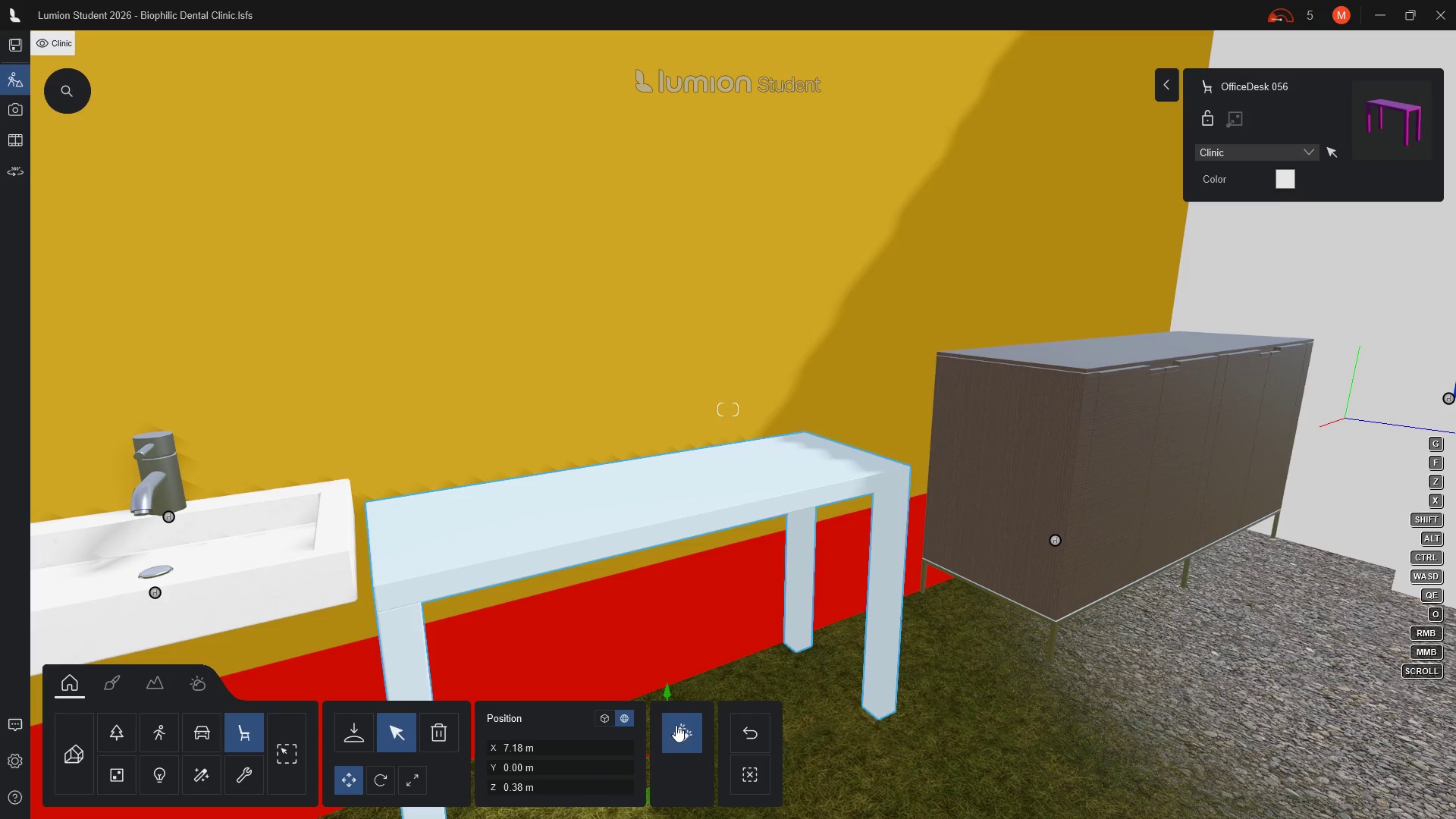 
left_click_drag(start_coordinate=[626, 613], to_coordinate=[620, 613])
 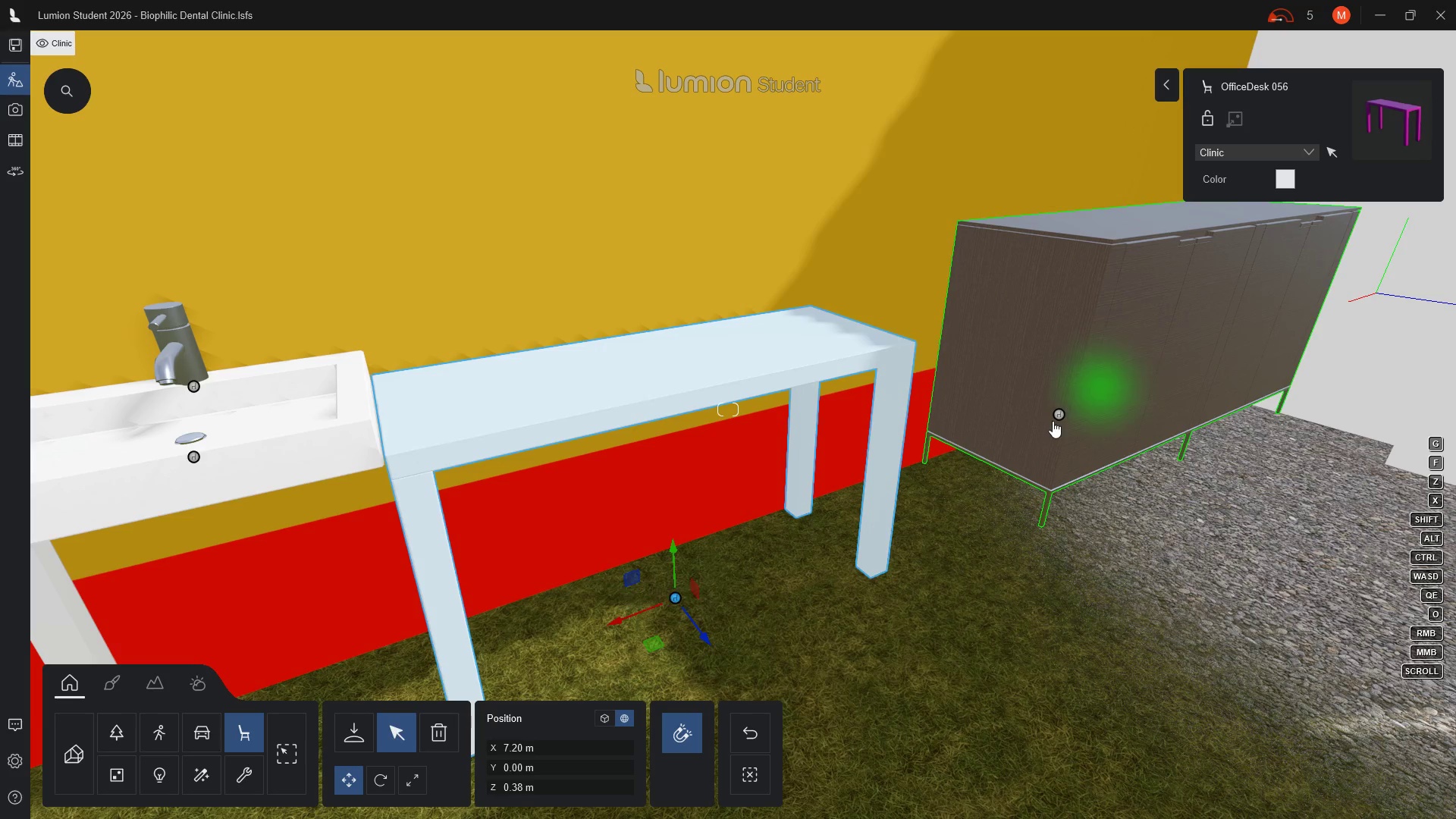 
left_click([1054, 419])
 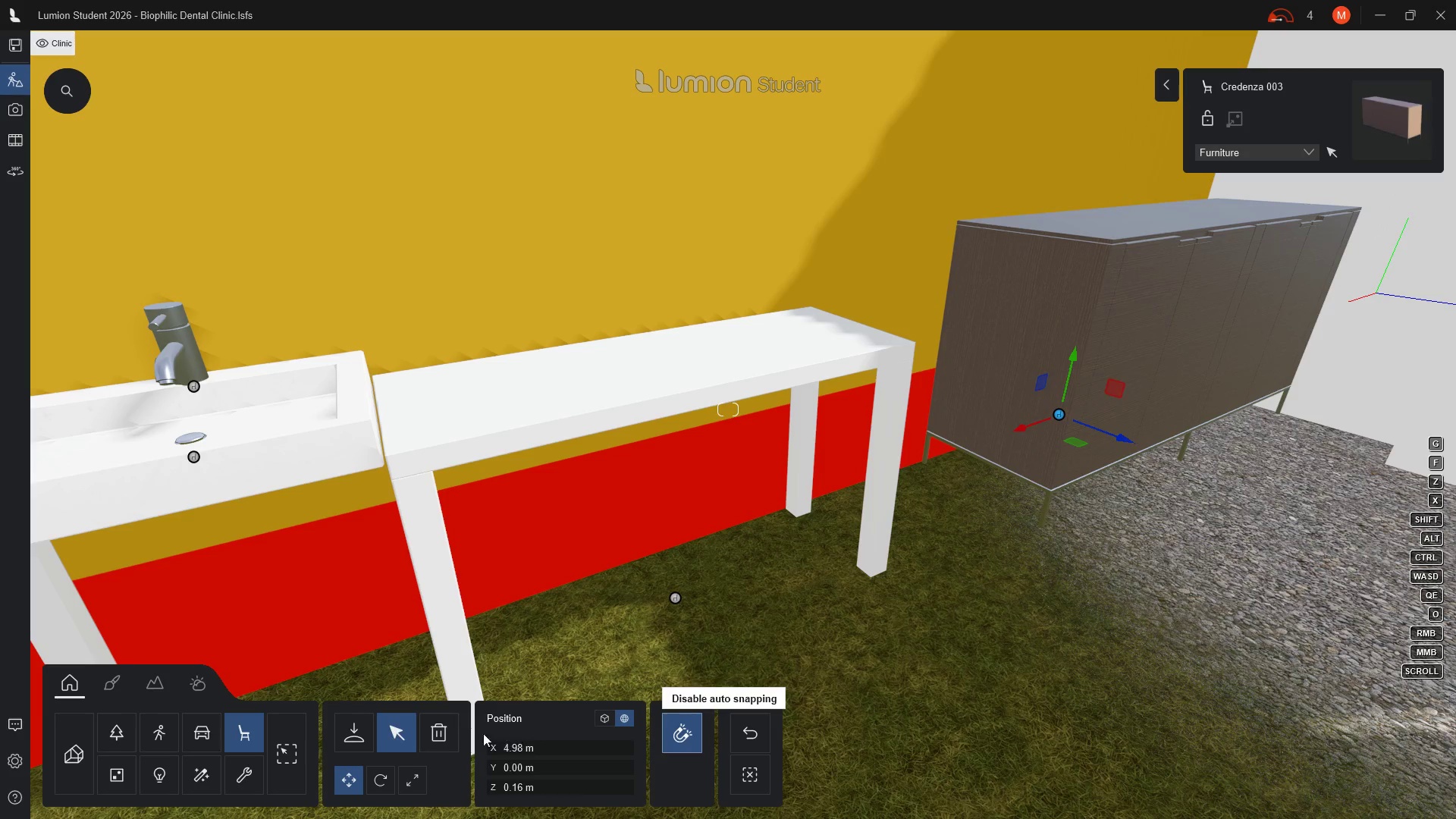 
left_click([444, 733])
 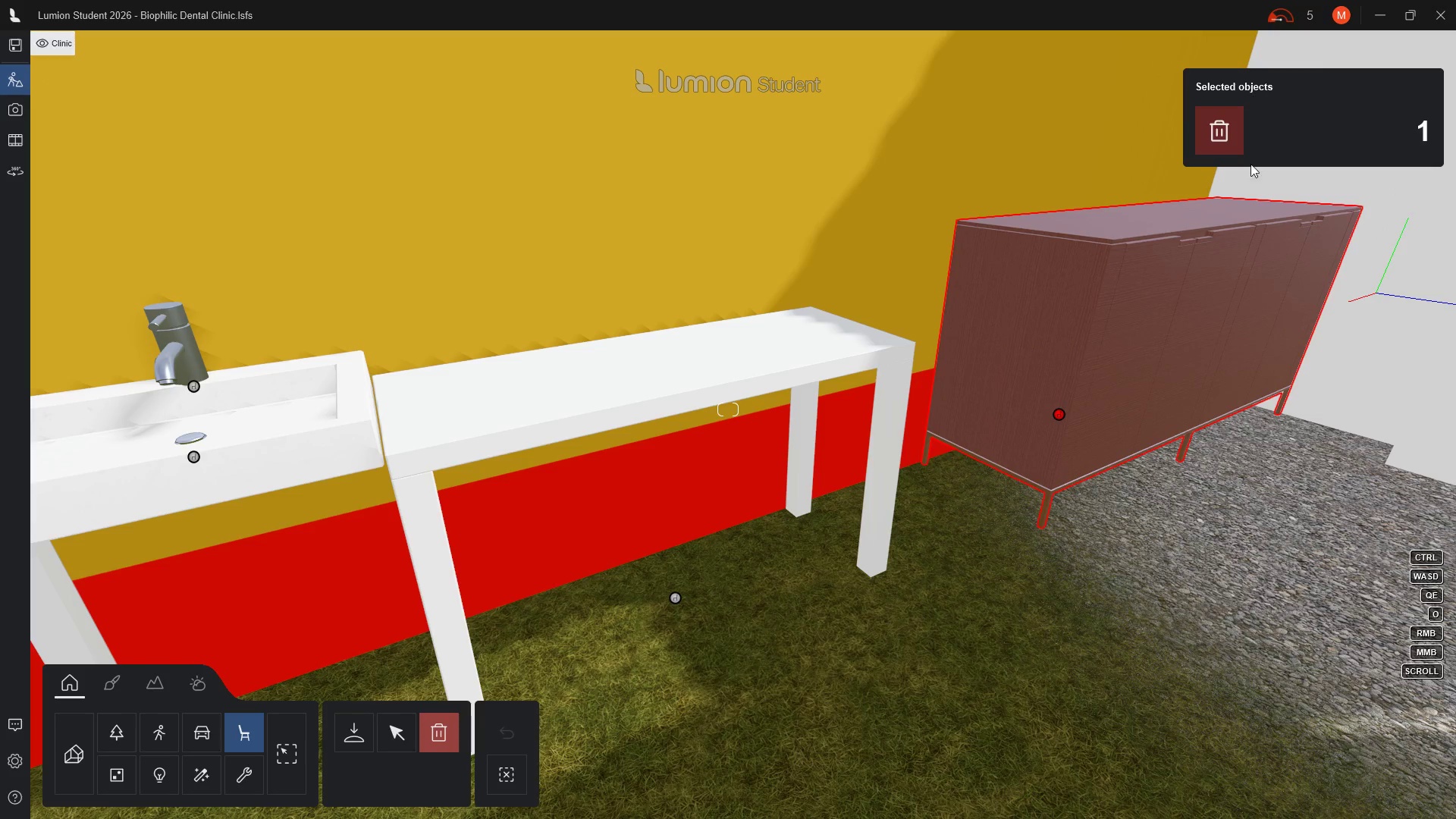 
left_click([1225, 139])
 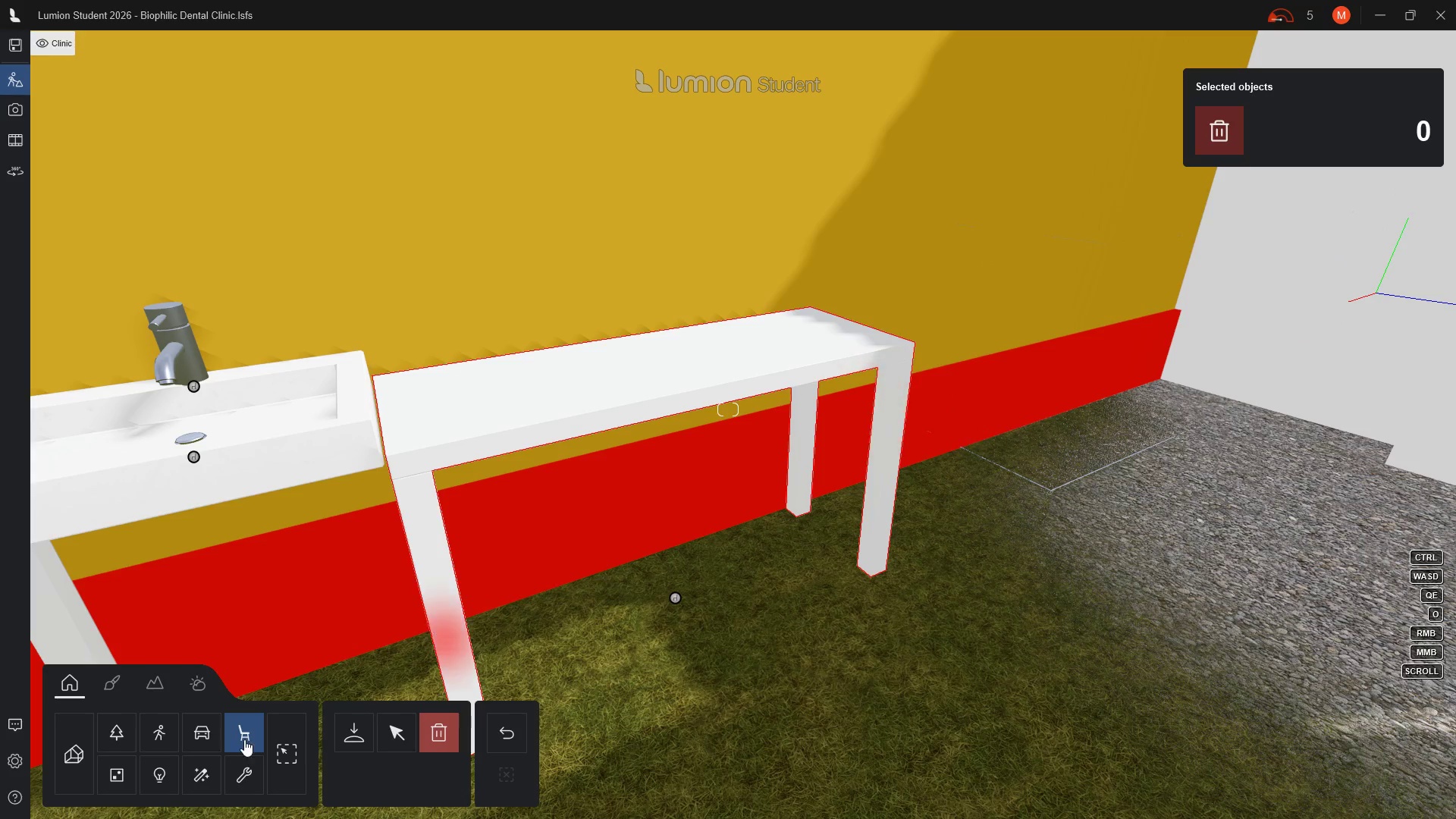 
left_click([242, 735])
 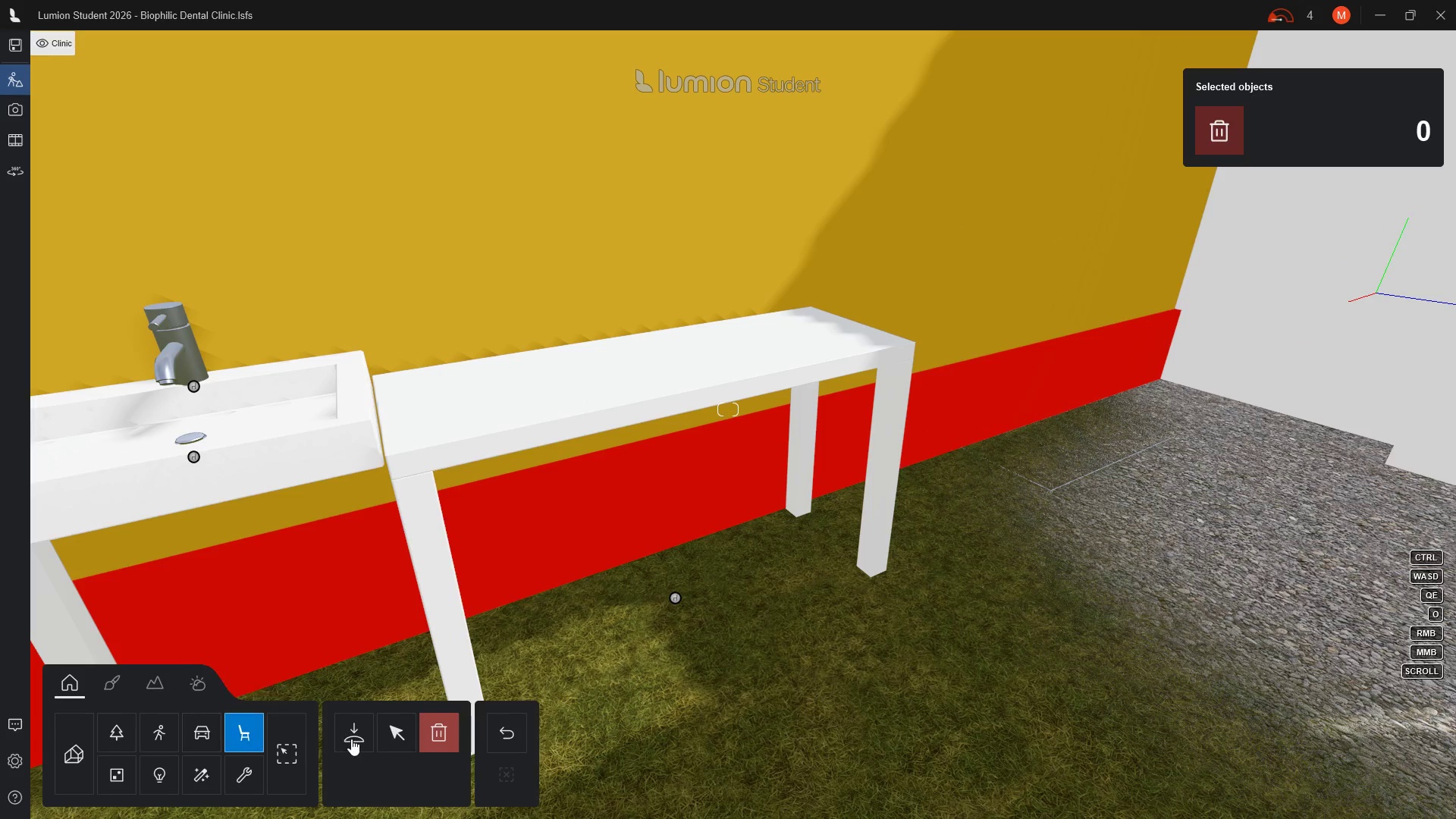 
left_click([353, 739])
 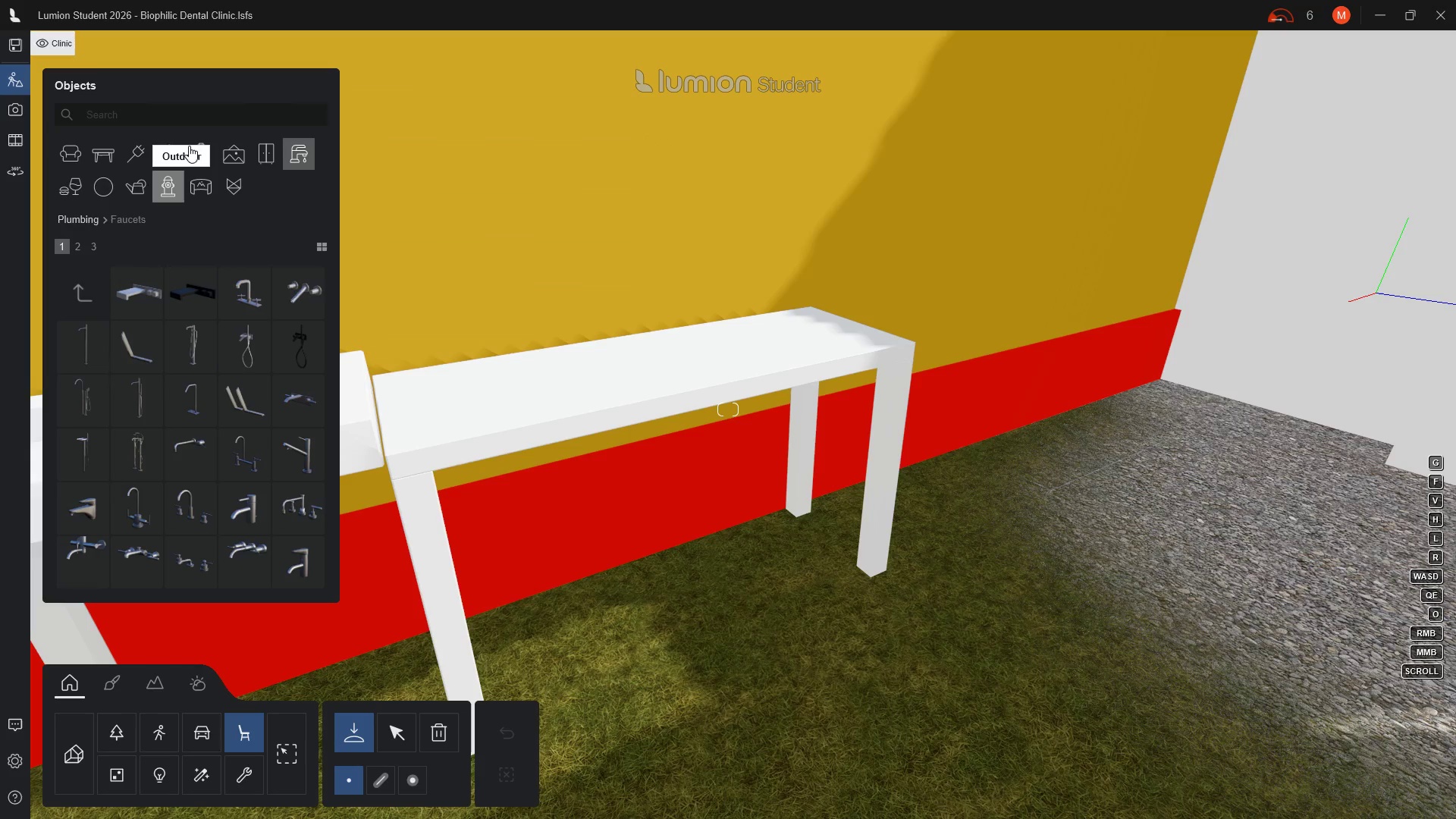 
left_click([104, 146])
 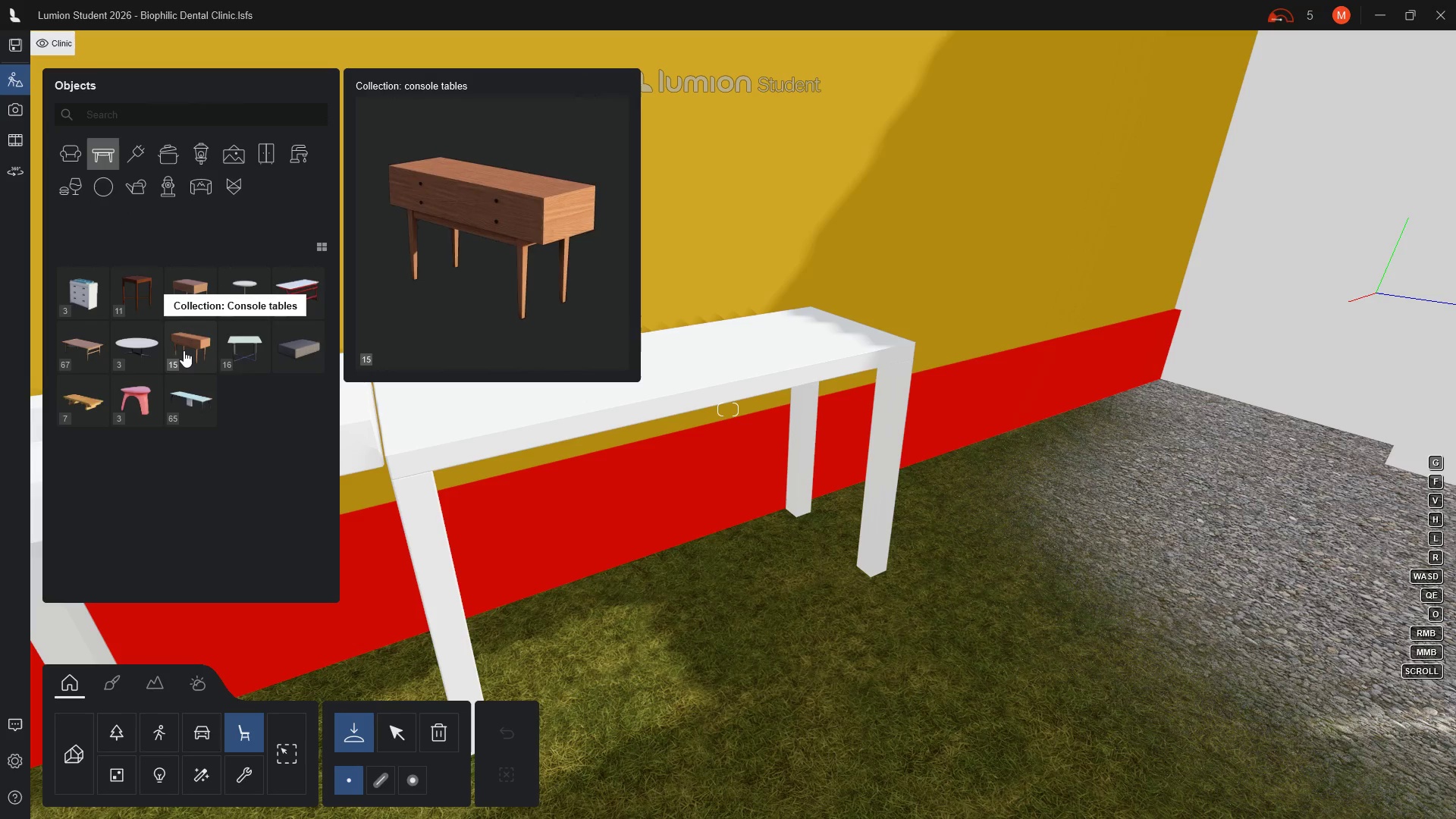 
left_click([184, 350])
 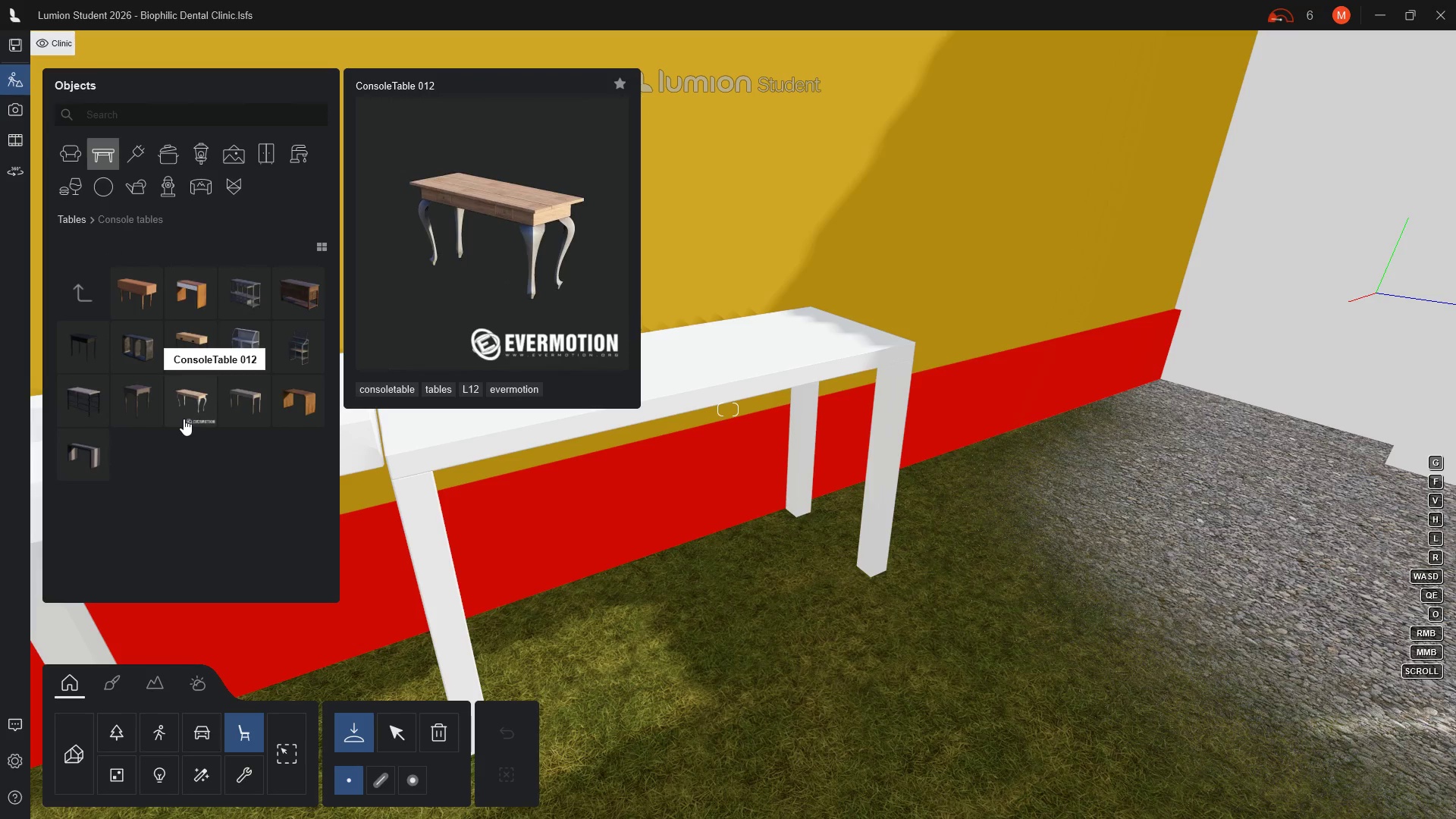 
scroll: coordinate [184, 422], scroll_direction: down, amount: 1.0
 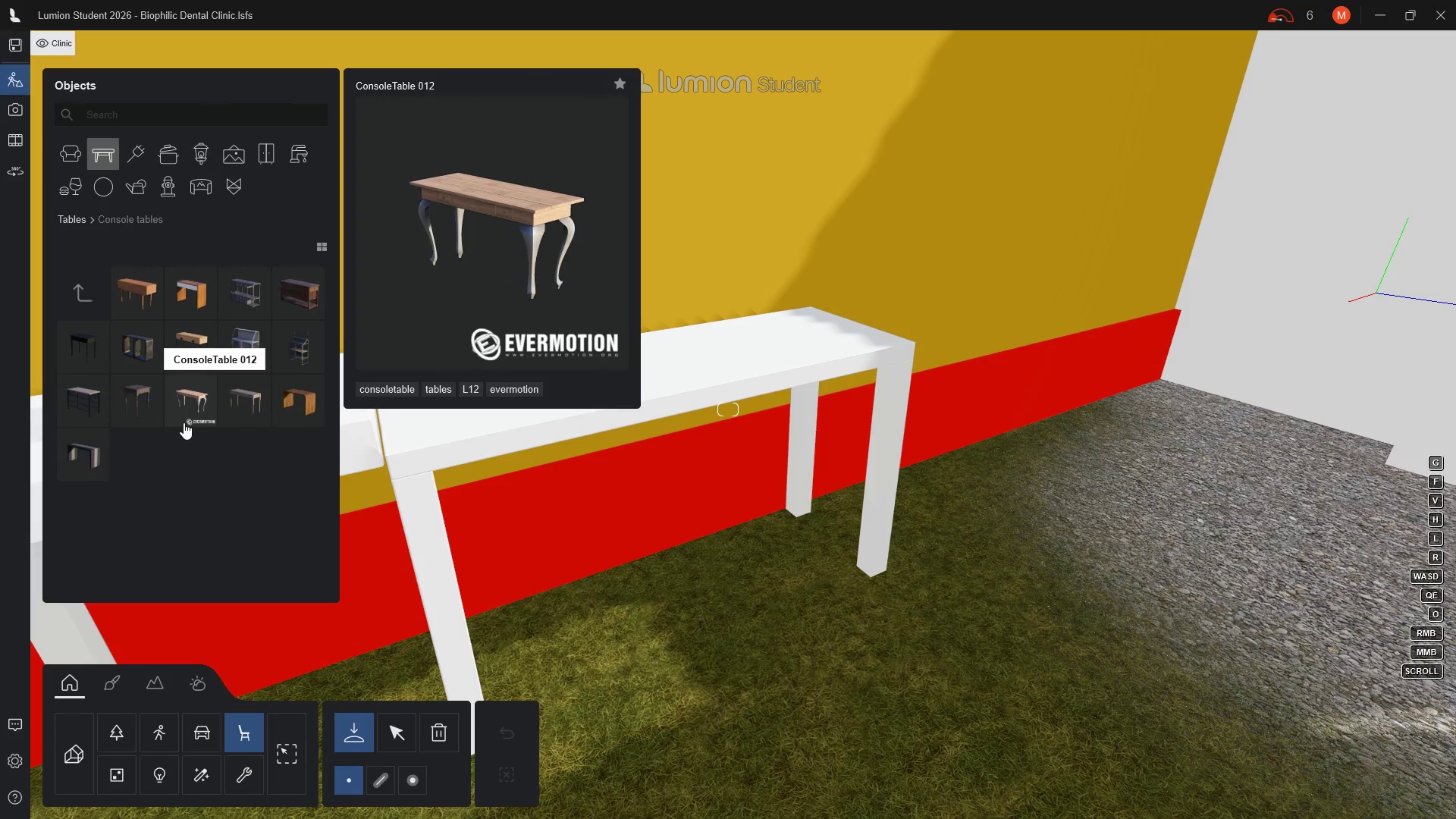 
scroll: coordinate [184, 422], scroll_direction: up, amount: 1.0
 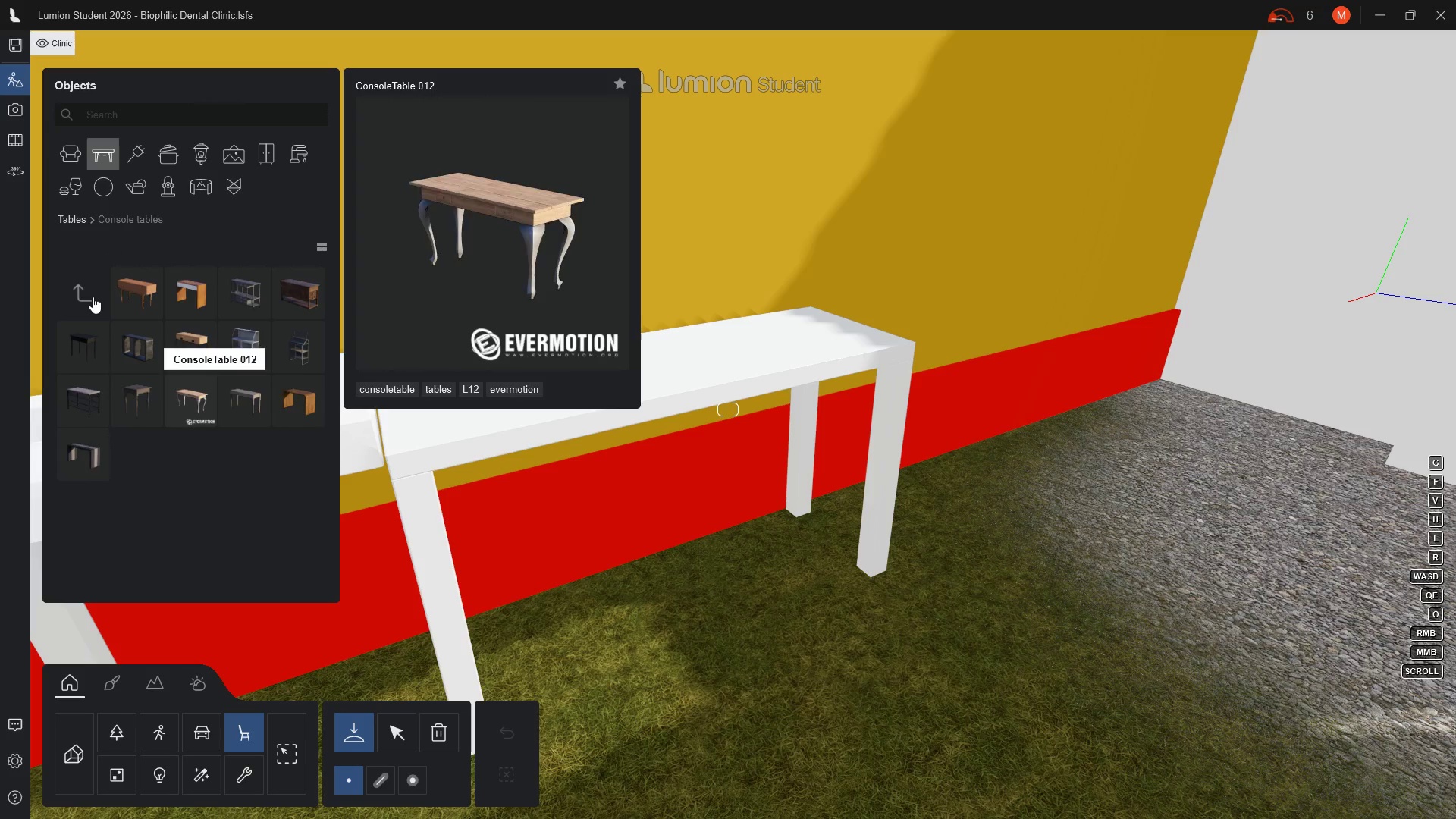 
left_click([93, 297])
 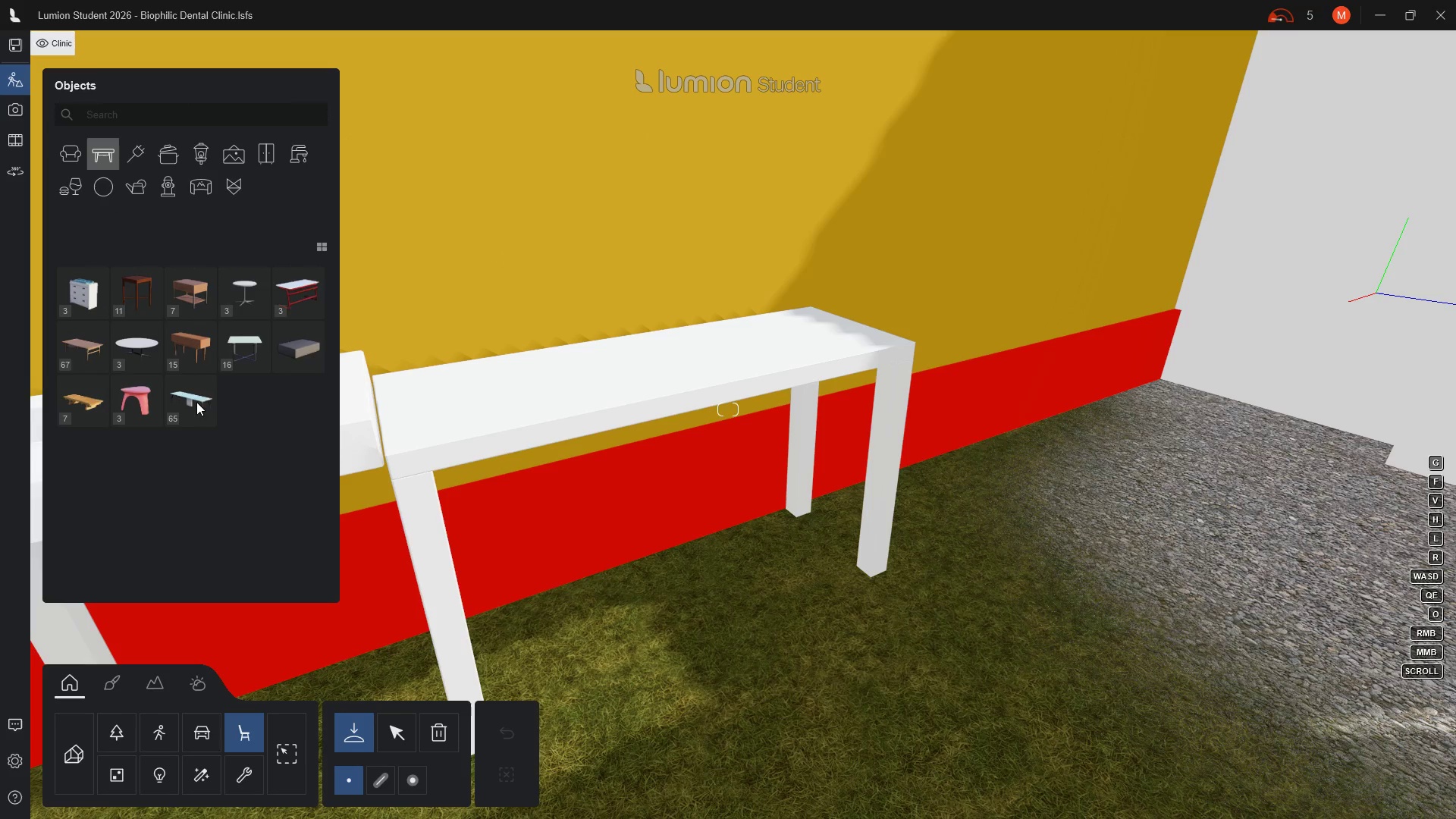 
left_click([193, 402])
 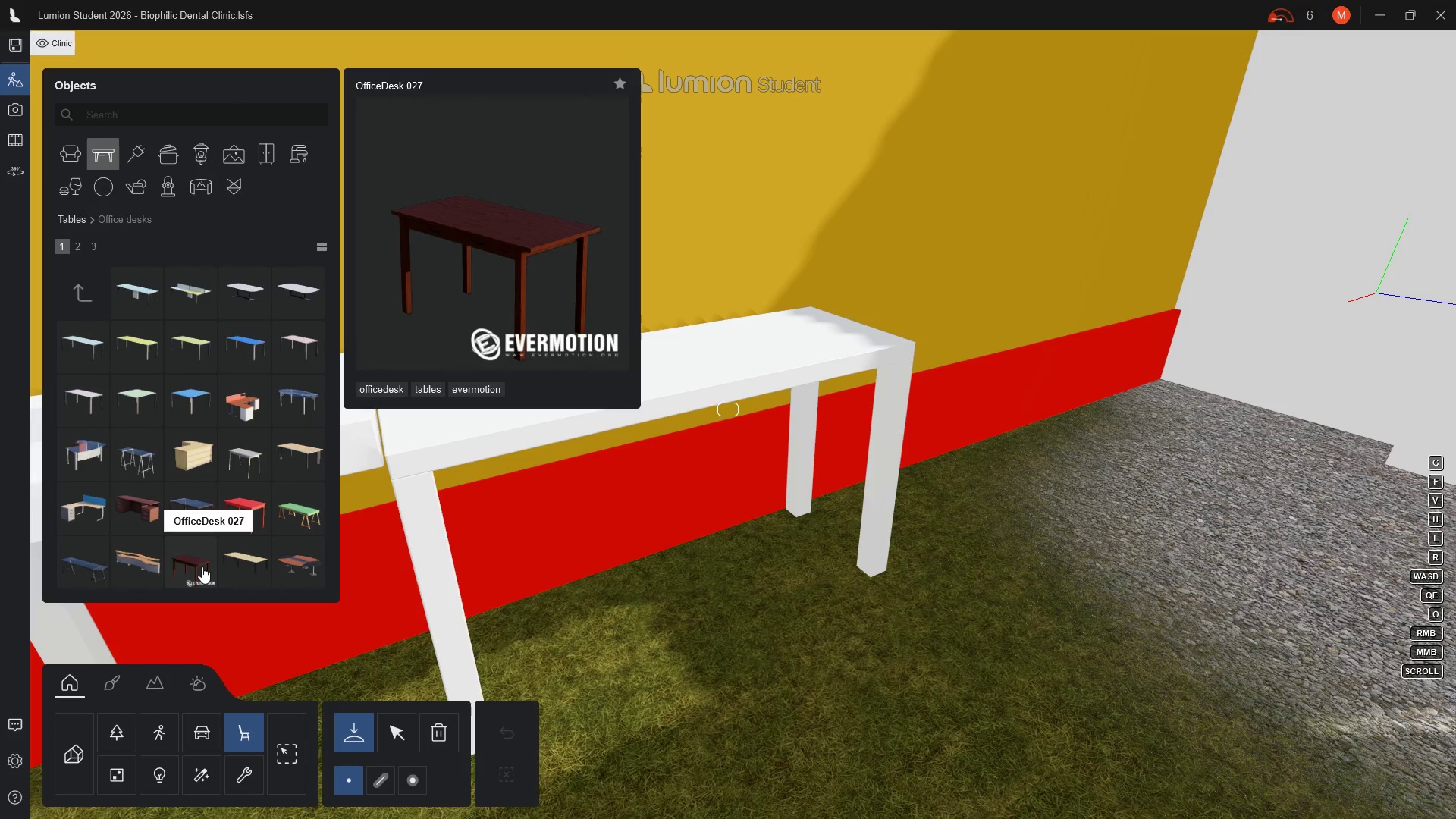 
scroll: coordinate [202, 566], scroll_direction: down, amount: 1.0
 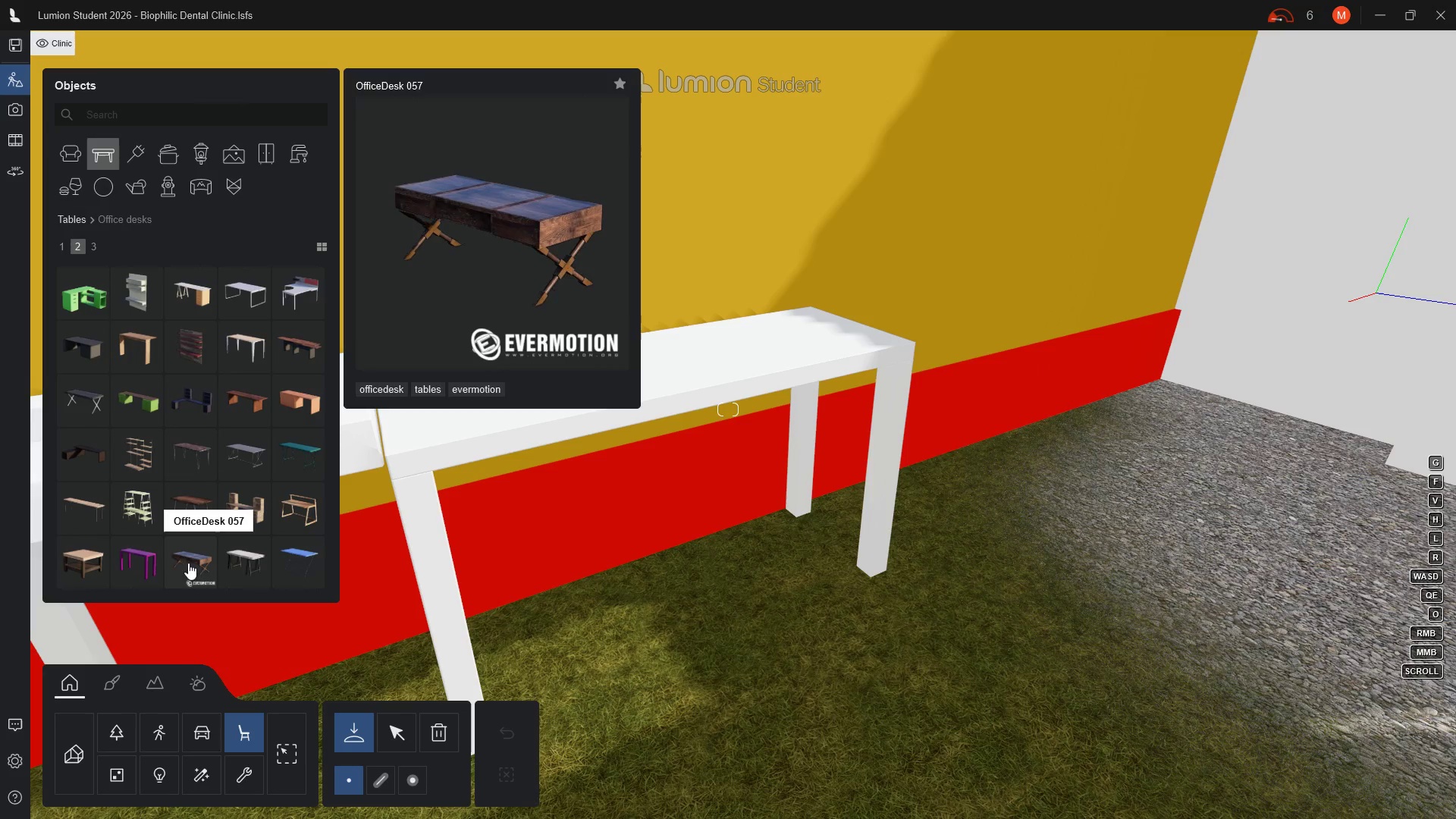 
left_click([152, 554])
 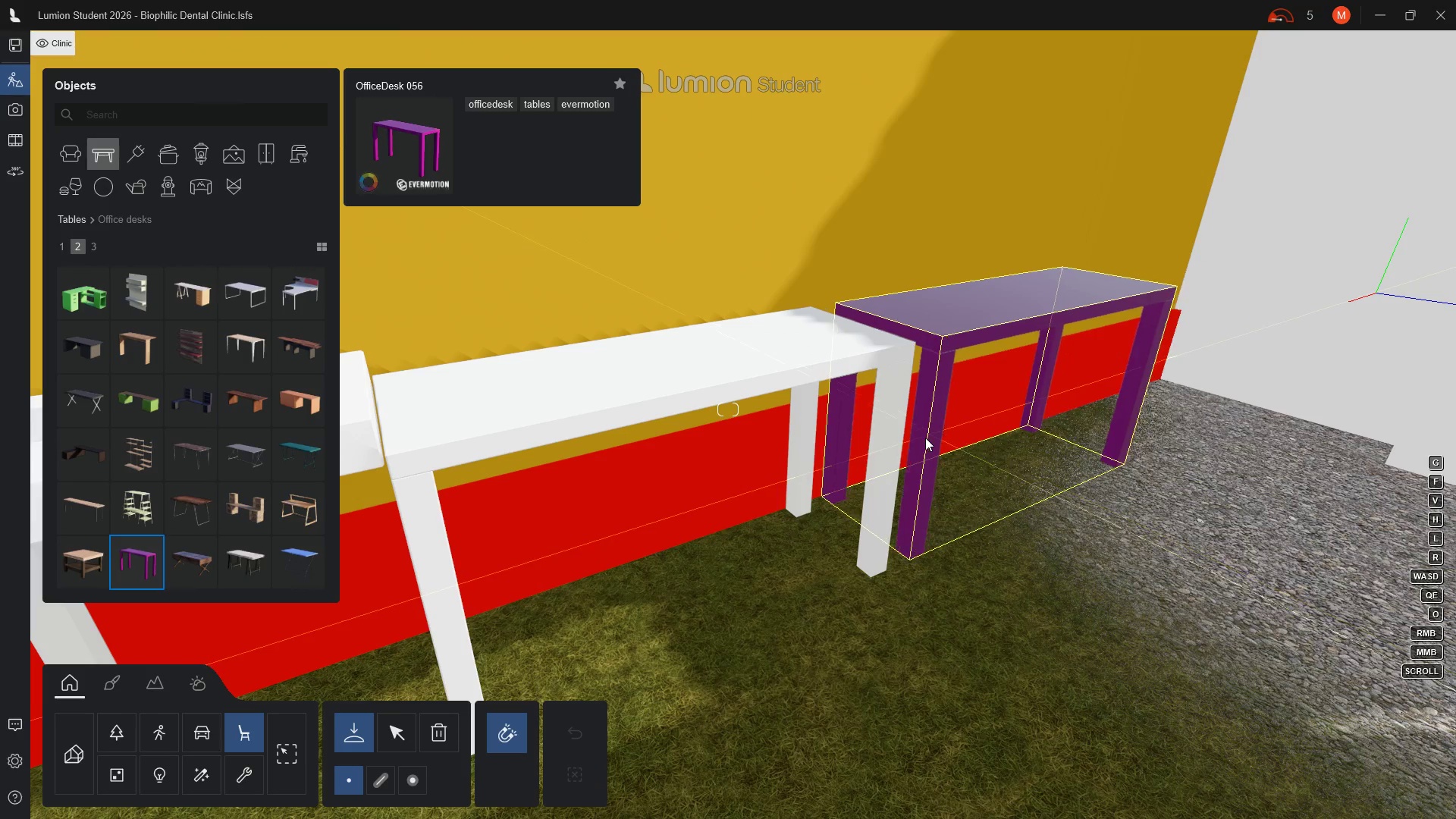 
wait(7.86)
 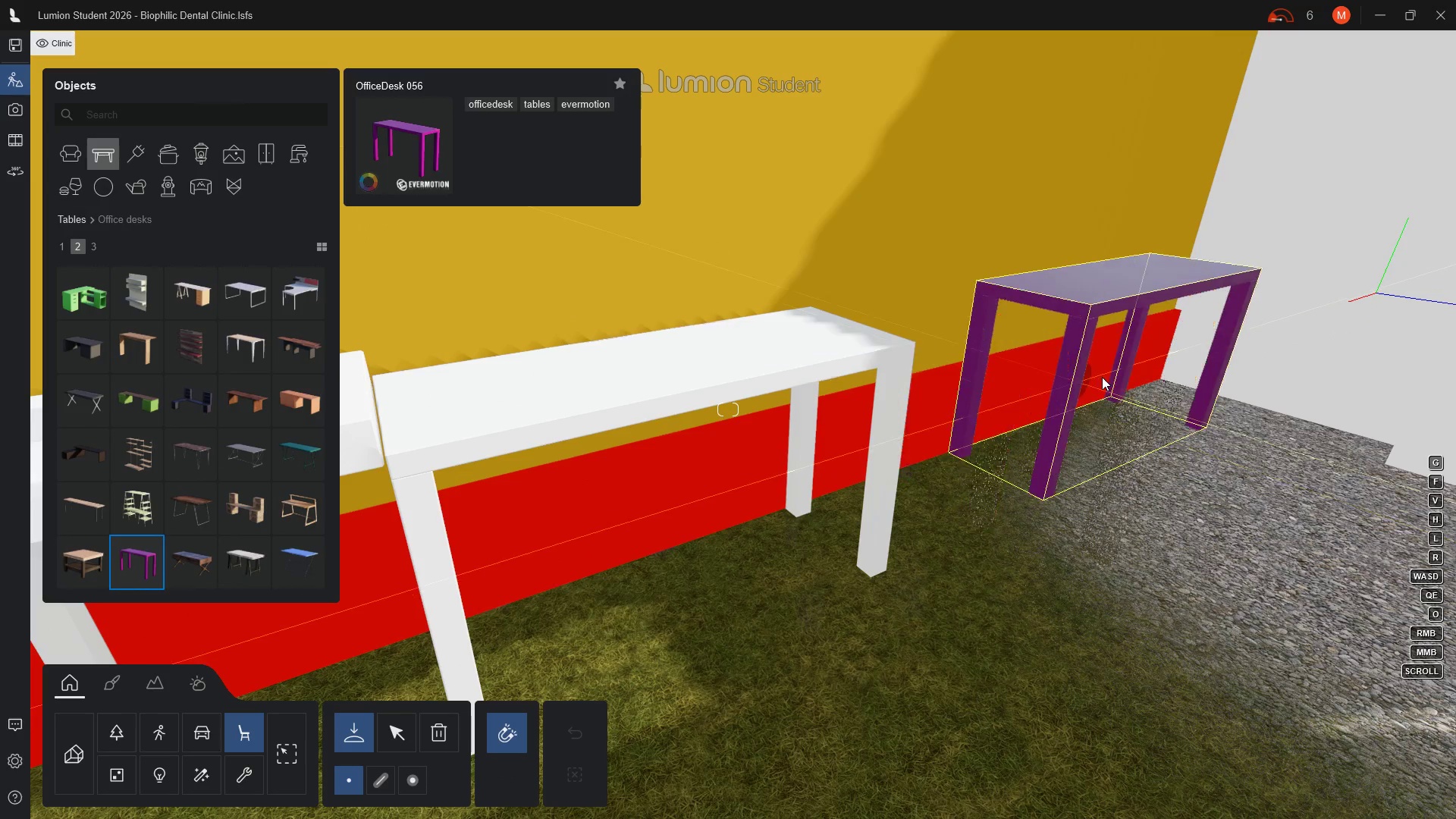 
left_click([923, 438])
 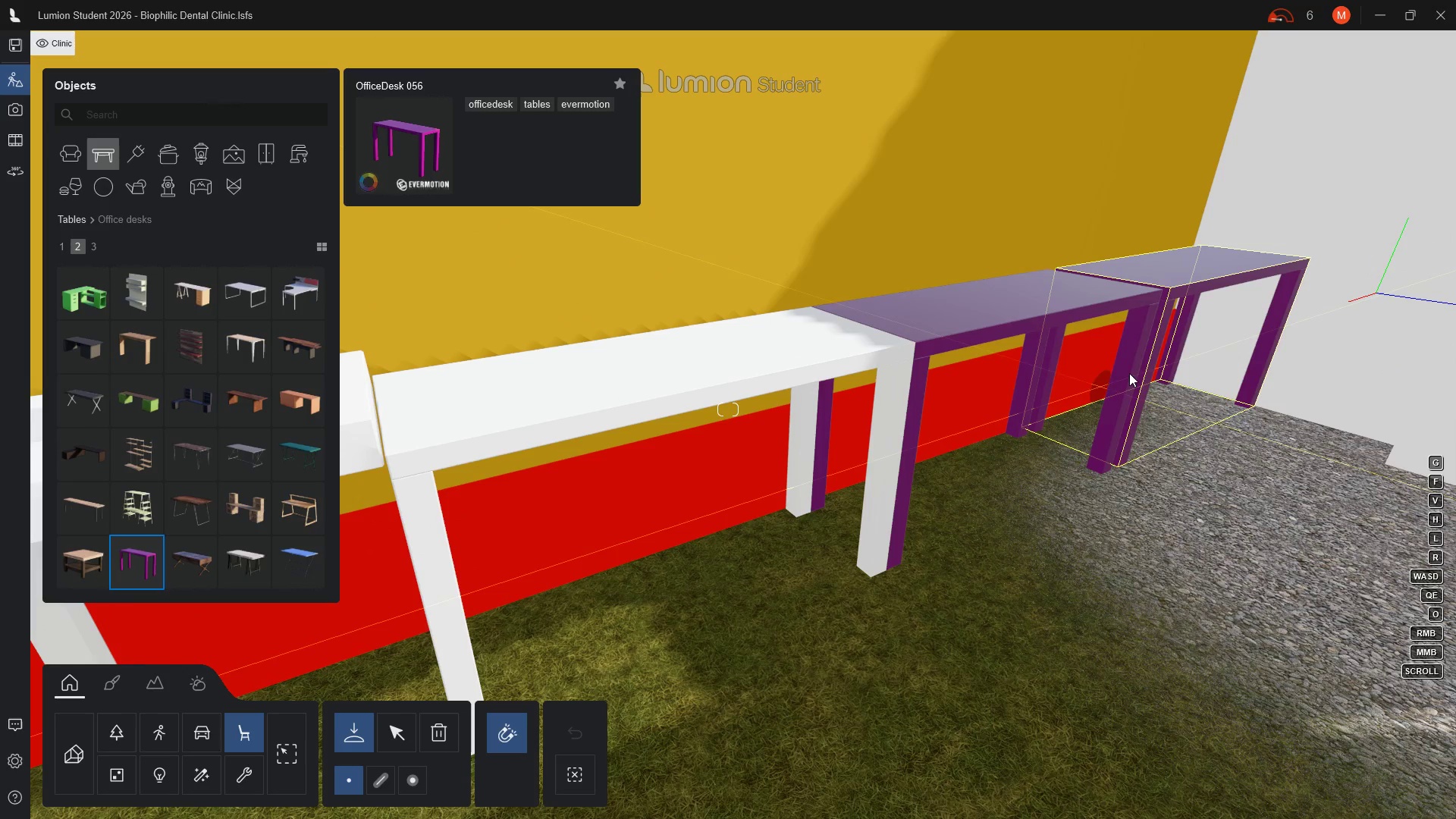 
wait(21.11)
 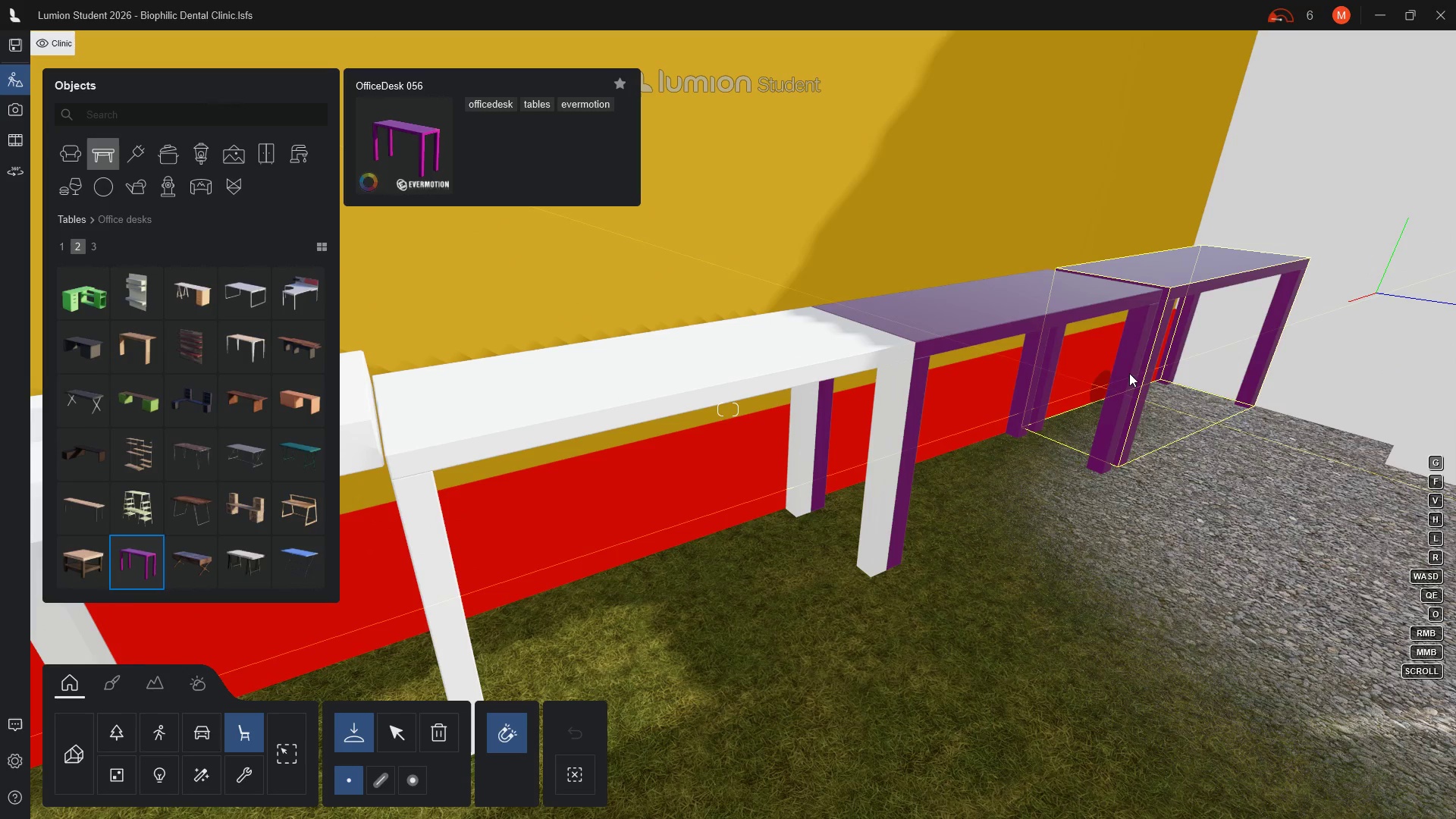 
left_click([1116, 390])
 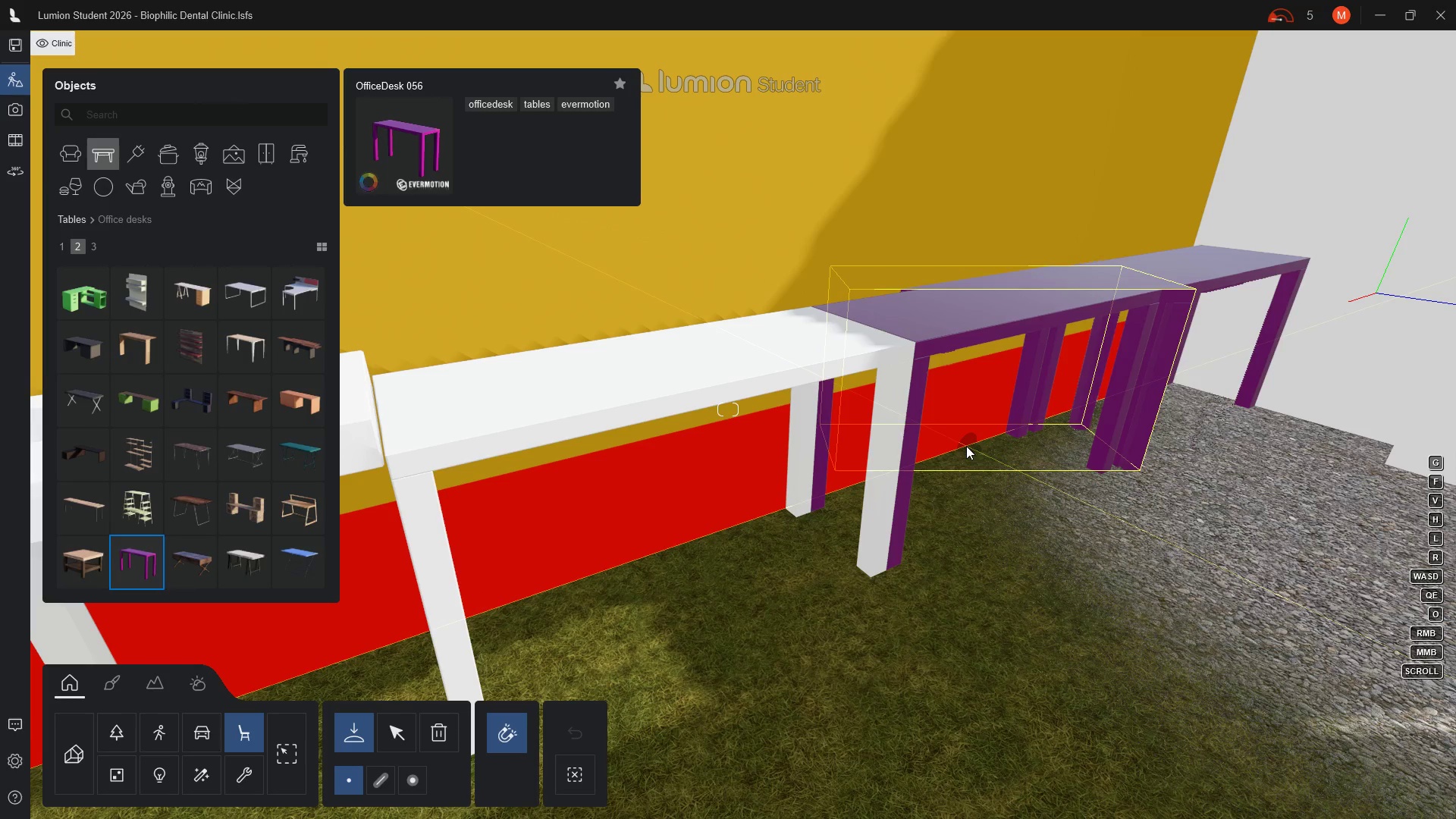 
key(D)
 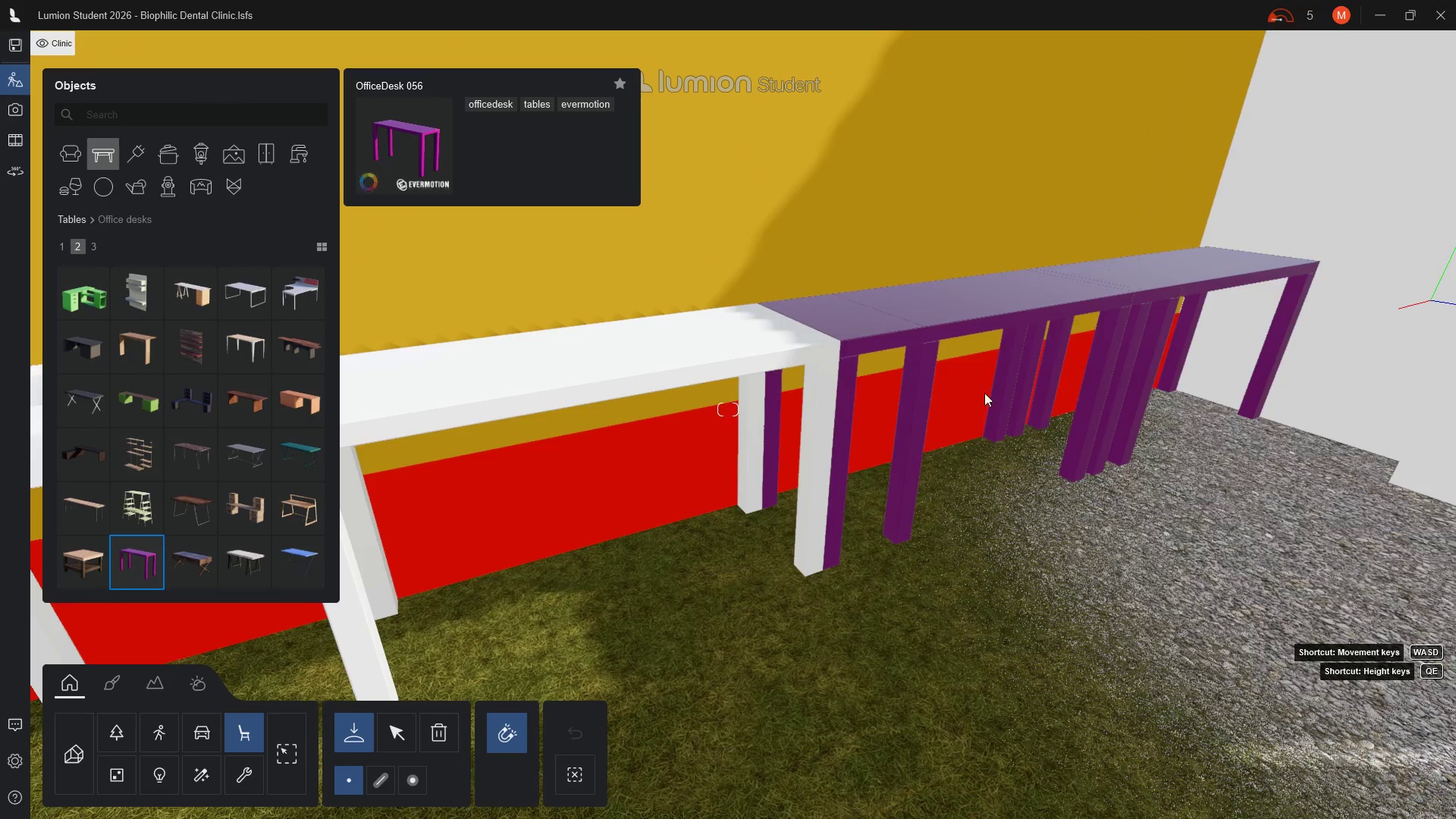 
type(dd)
 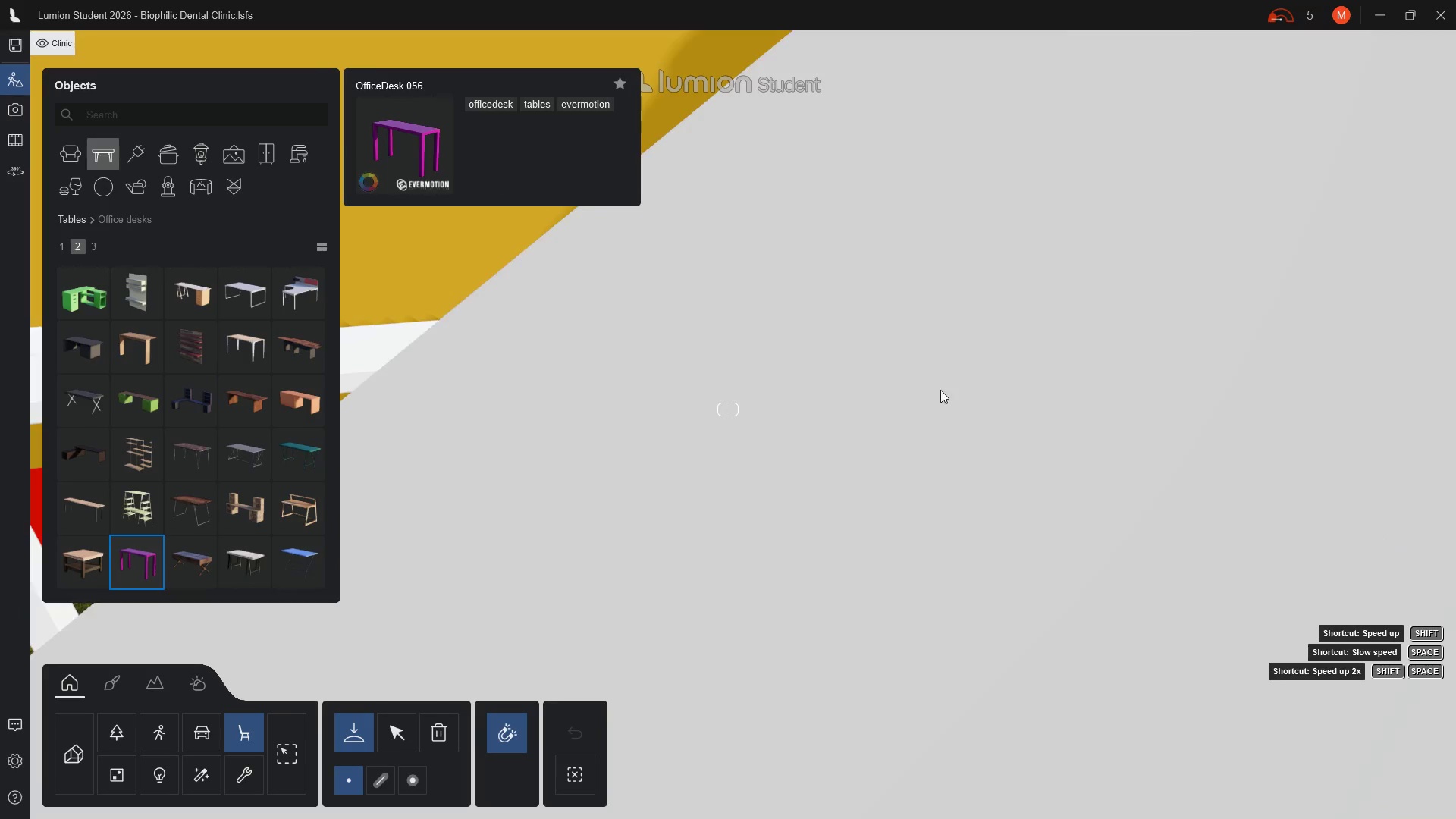 
scroll: coordinate [920, 384], scroll_direction: up, amount: 4.0
 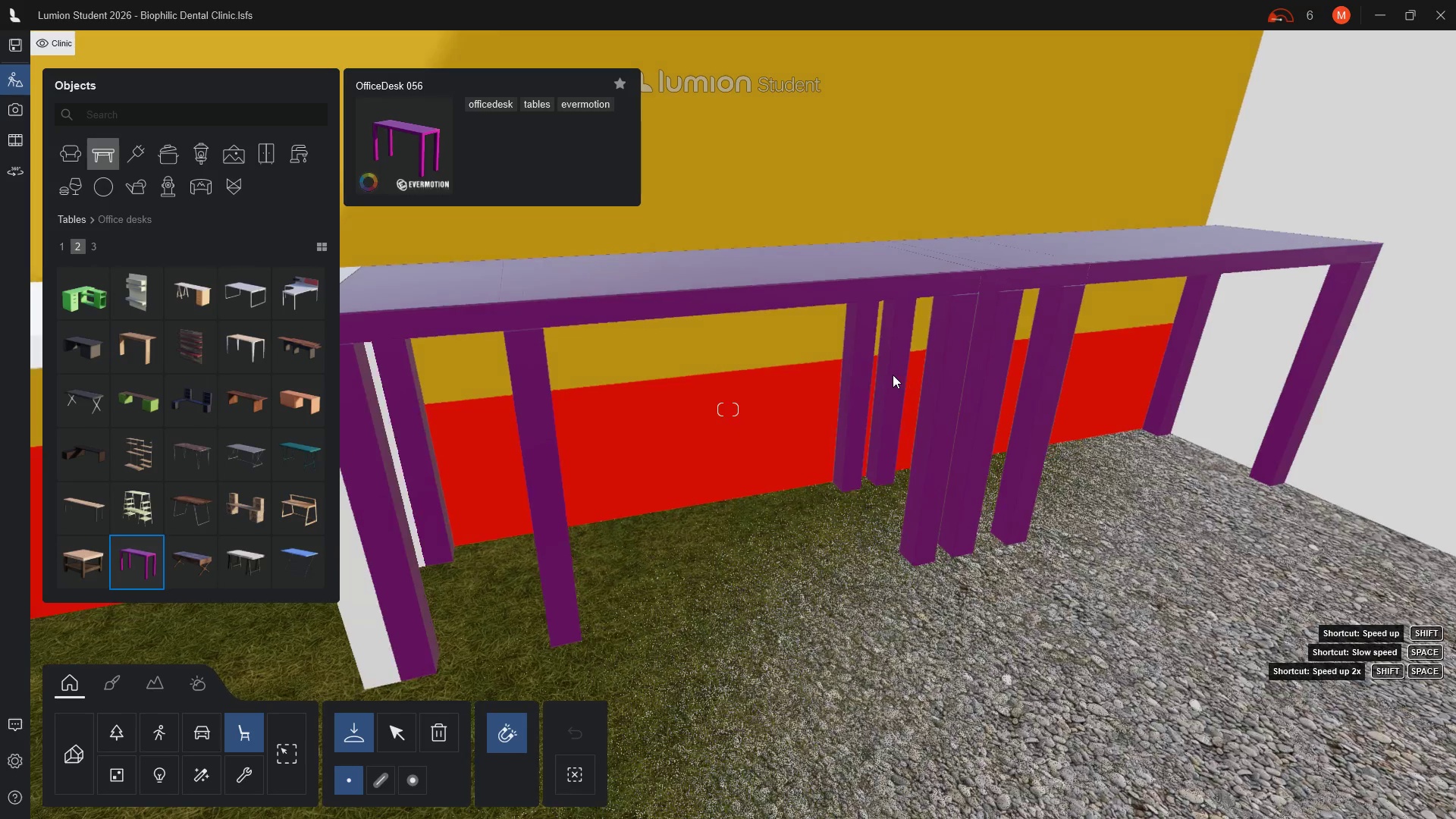 
key(D)
 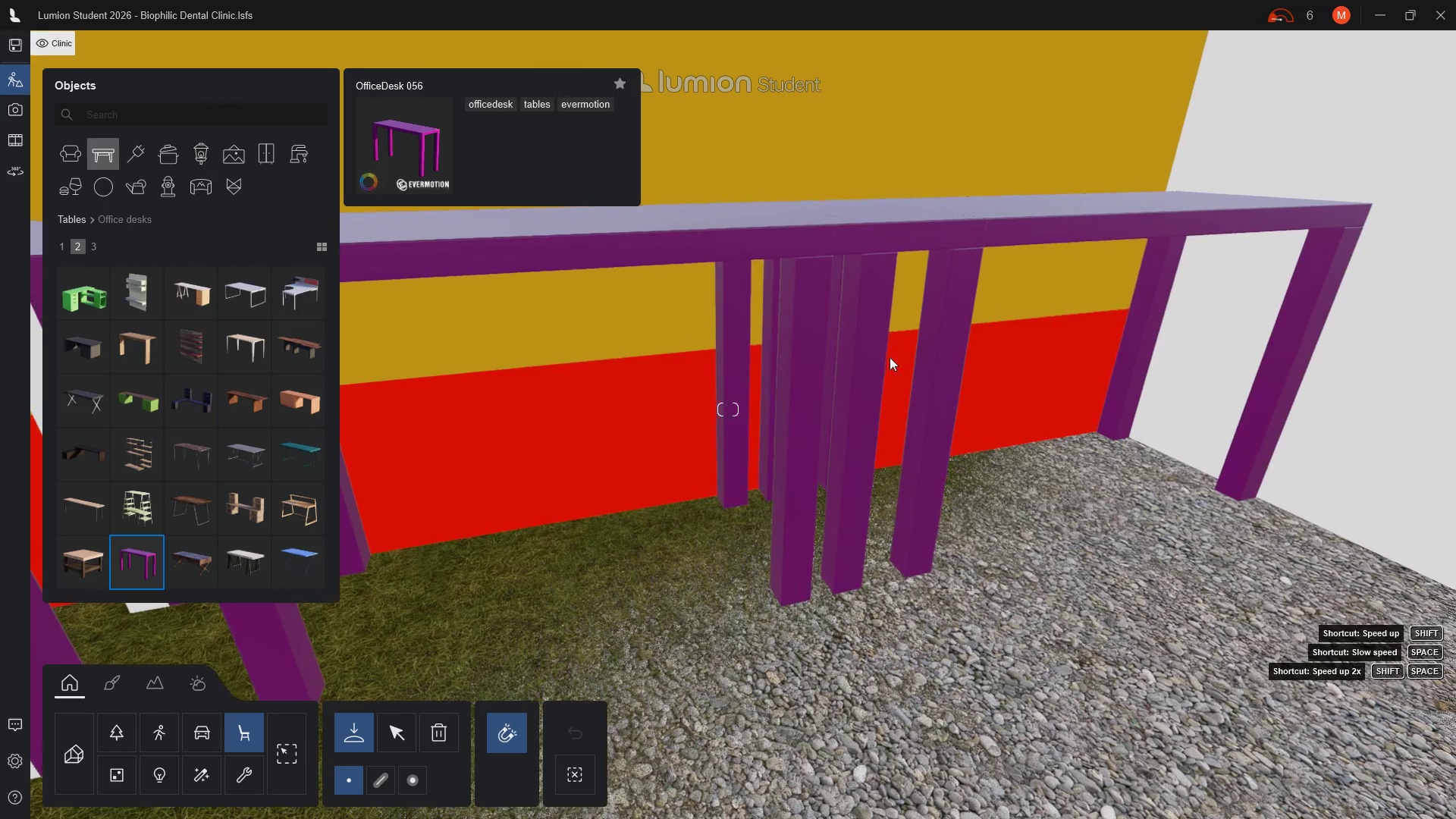 
scroll: coordinate [978, 401], scroll_direction: down, amount: 2.0
 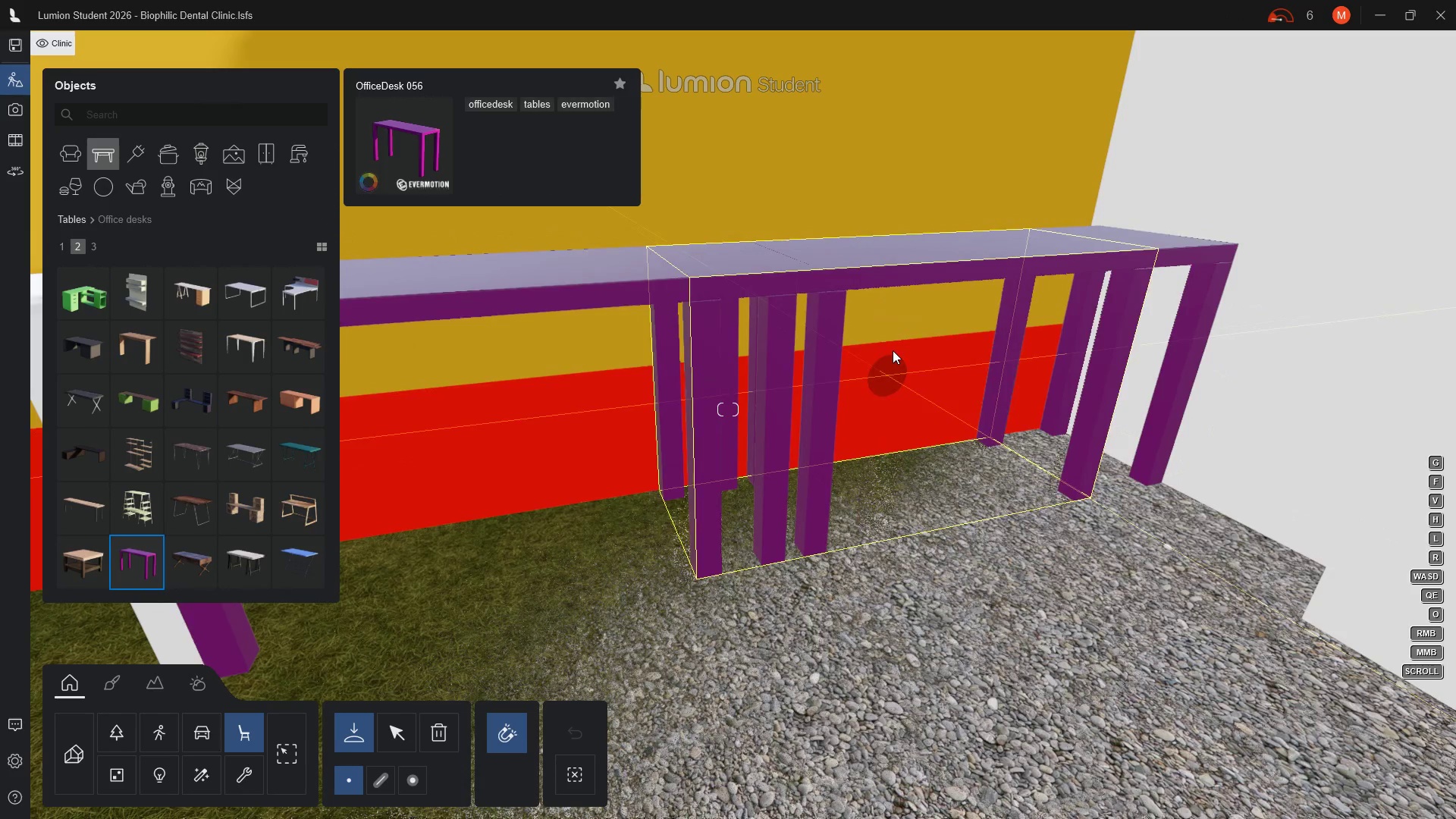 
left_click([384, 736])
 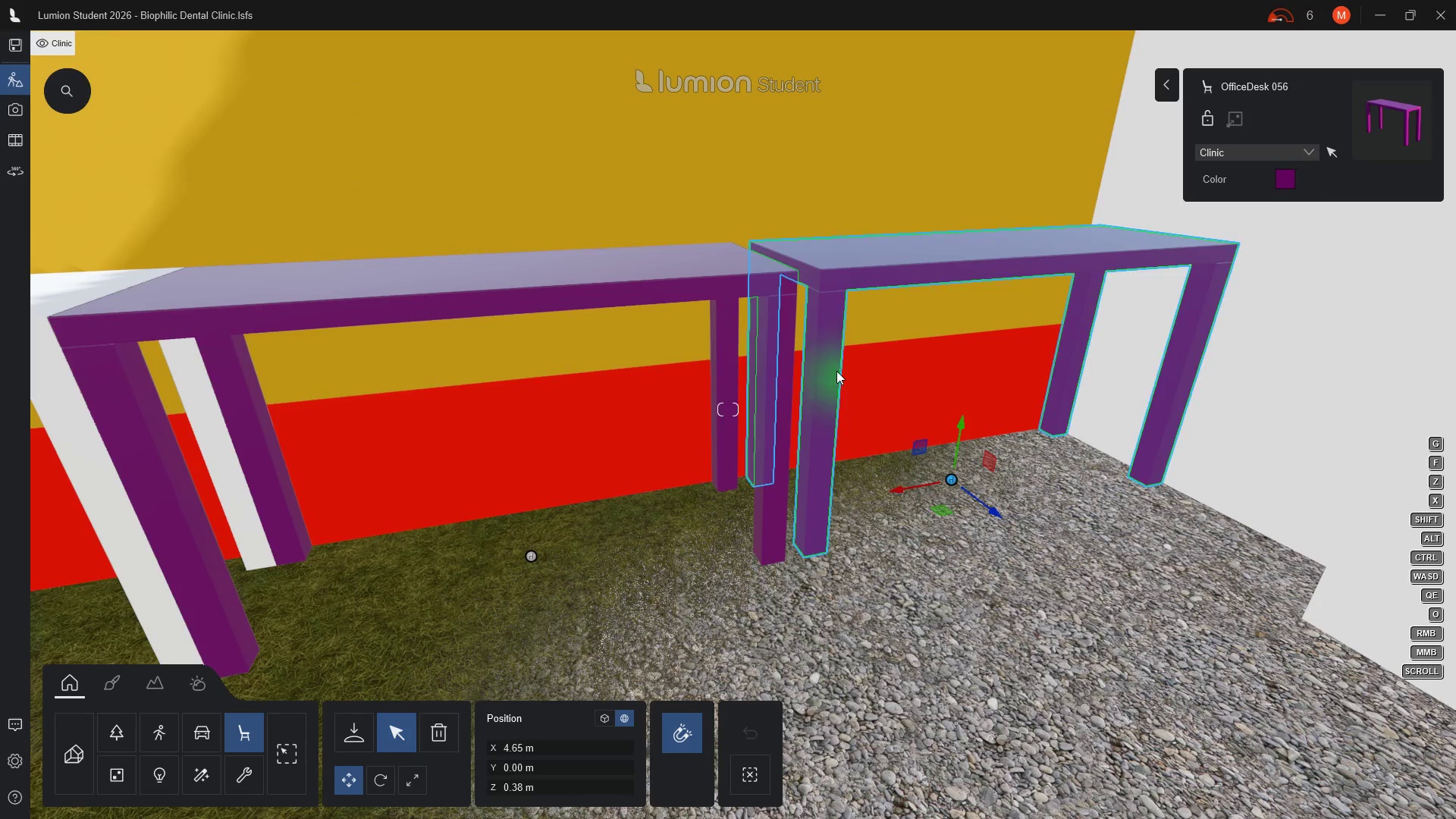 
left_click([833, 369])
 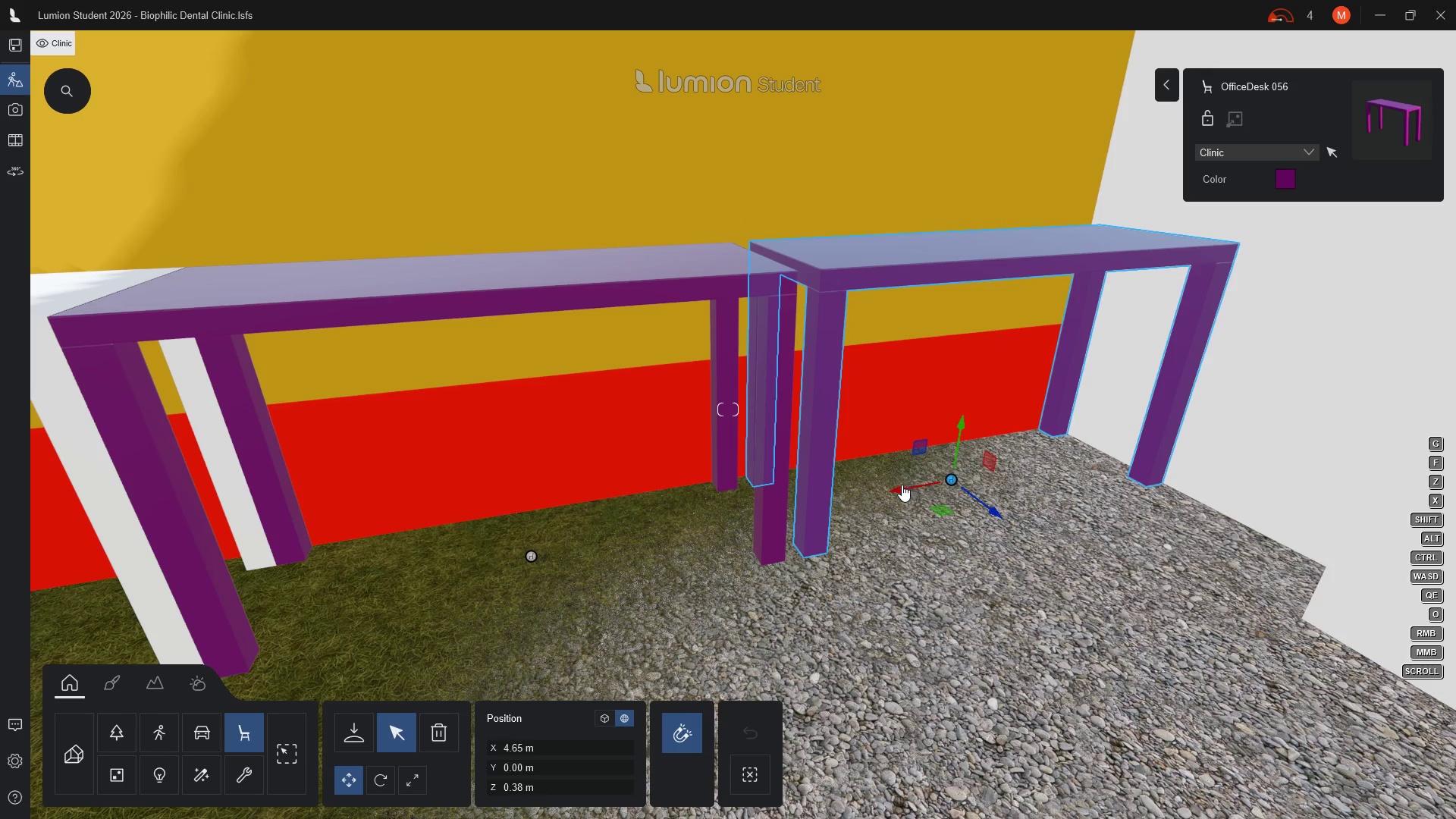 
left_click_drag(start_coordinate=[902, 487], to_coordinate=[887, 497])
 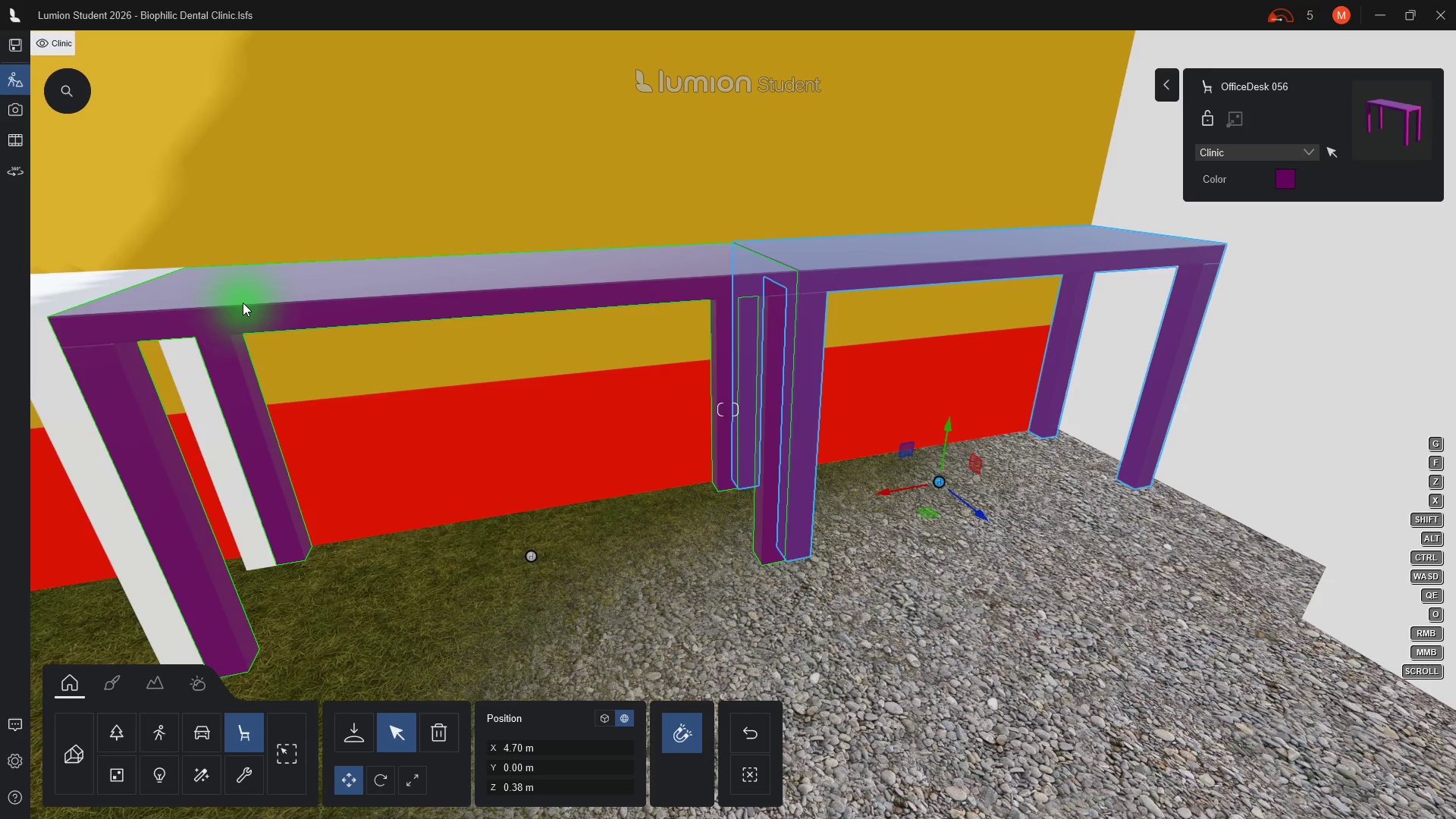 
left_click([243, 303])
 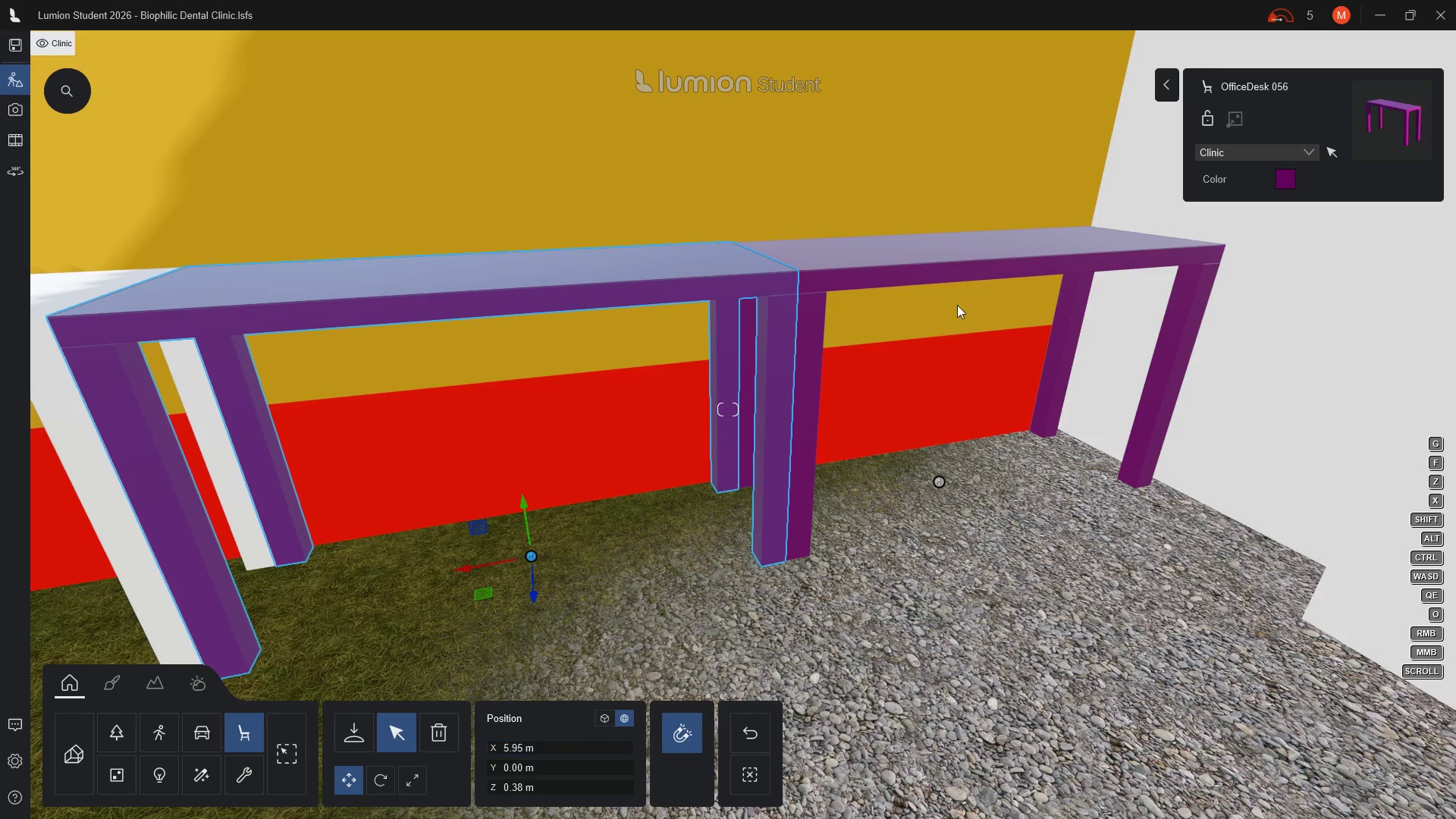 
left_click([974, 262])
 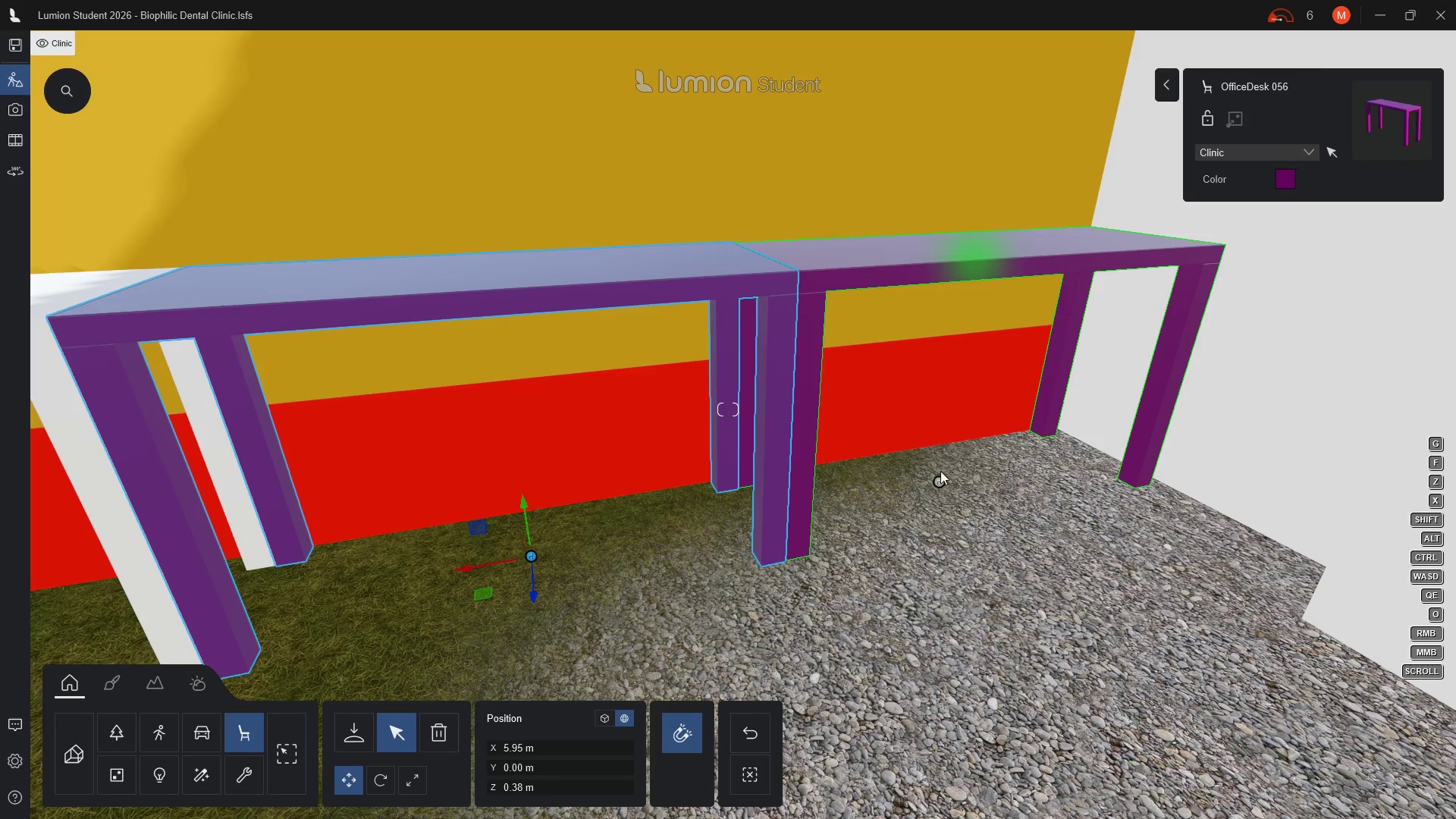 
left_click([939, 485])
 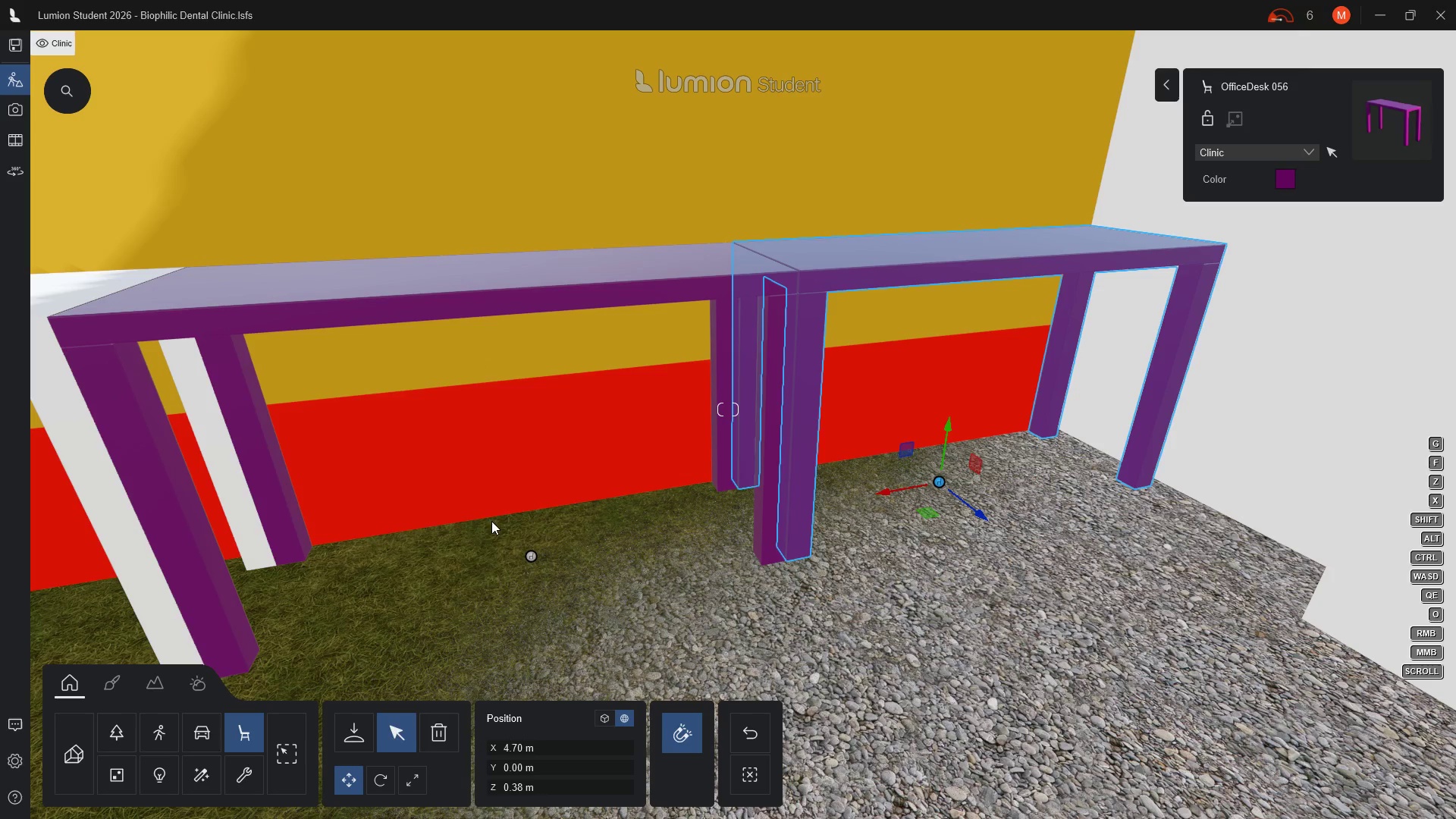 
left_click([529, 557])
 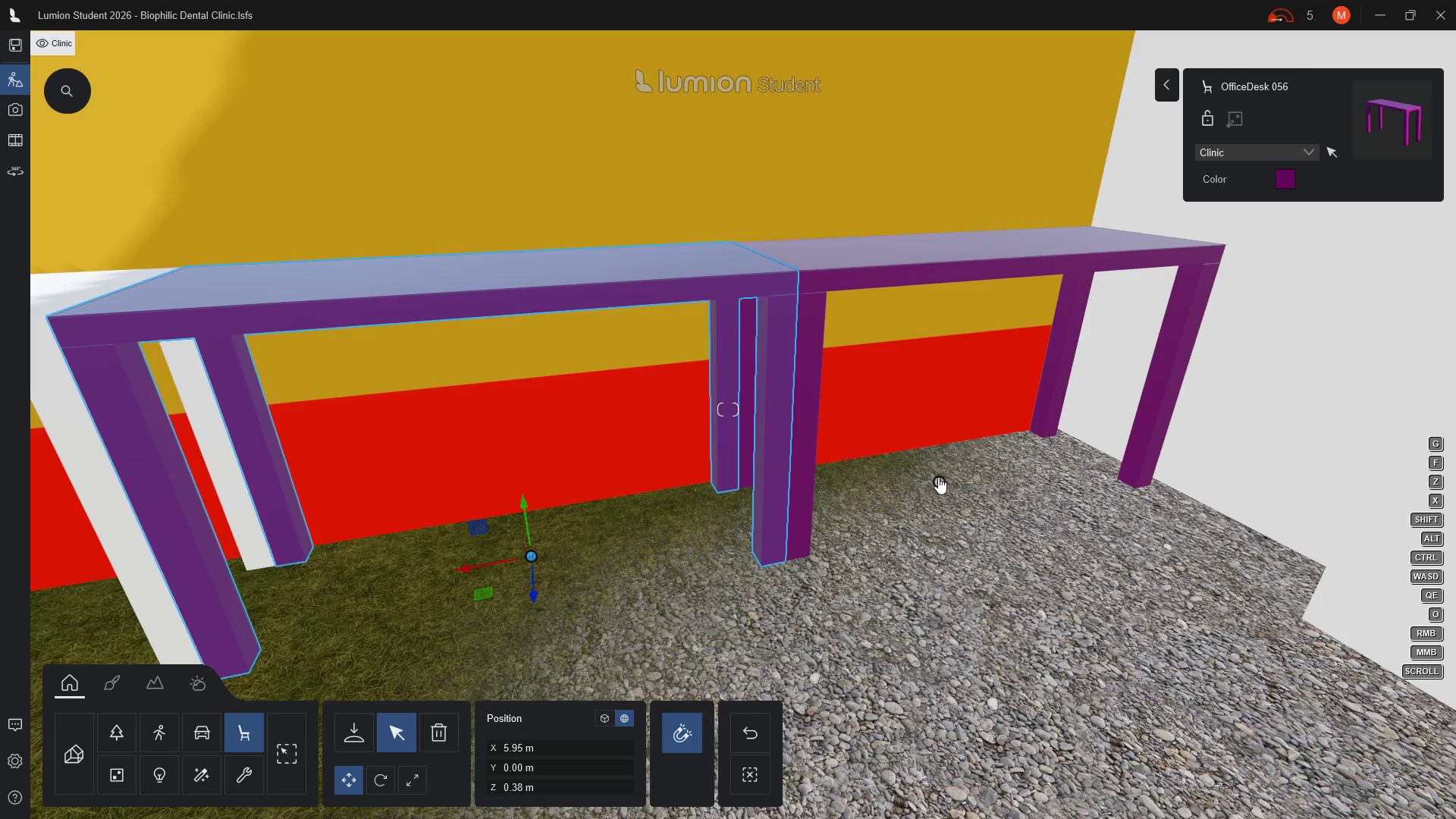 
left_click([938, 482])
 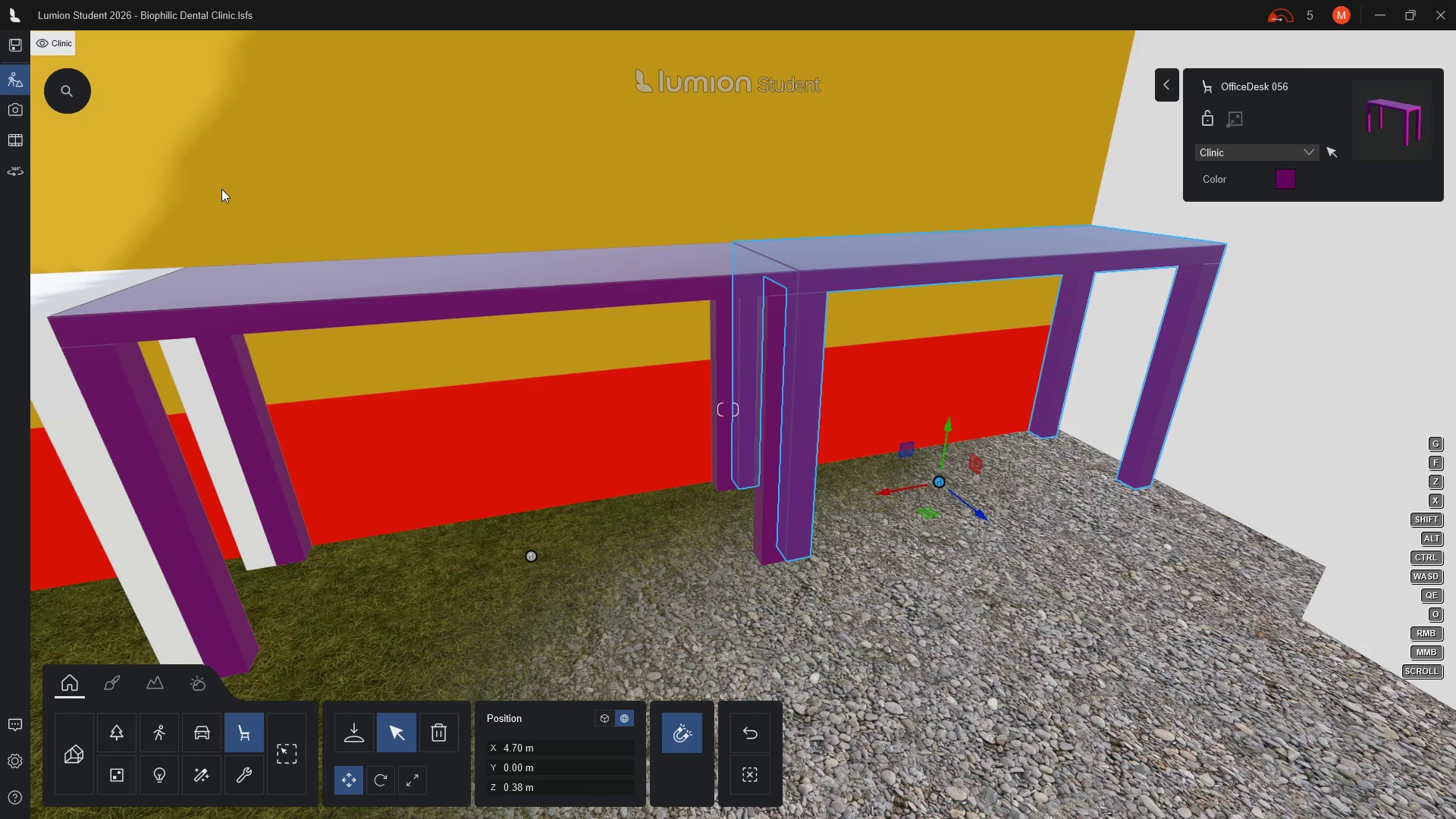 
wait(7.97)
 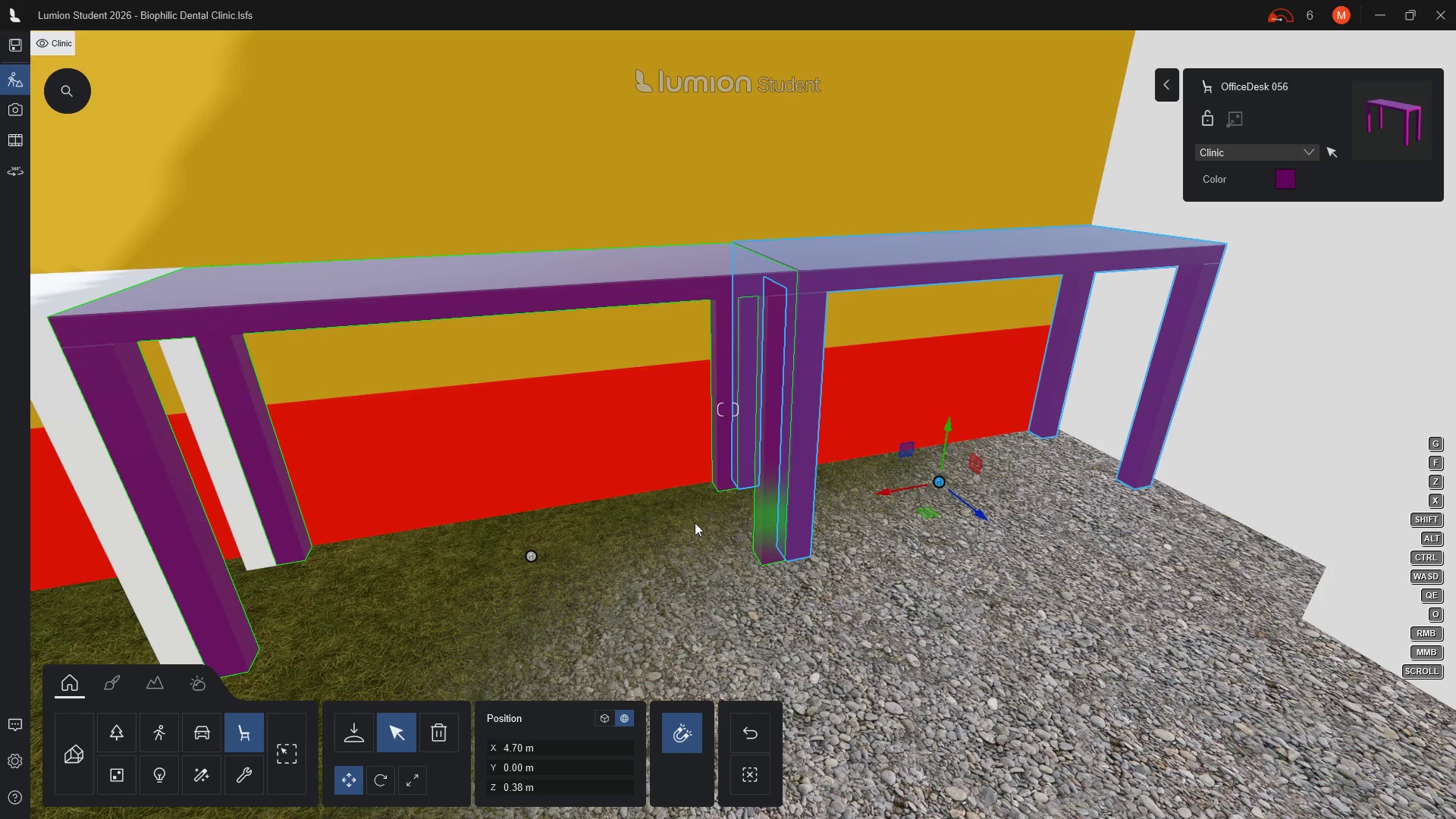 
left_click([110, 519])
 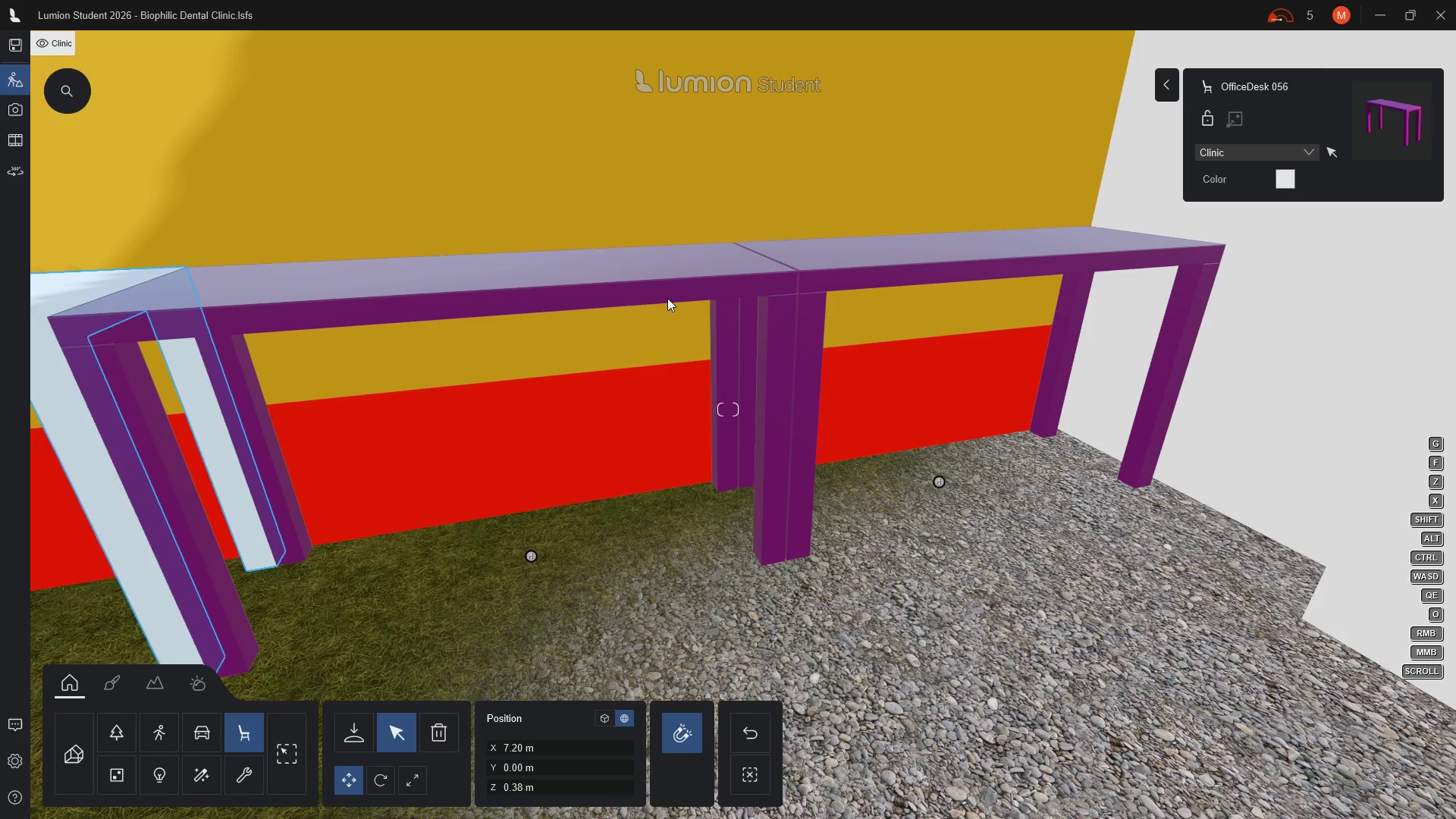 
wait(5.28)
 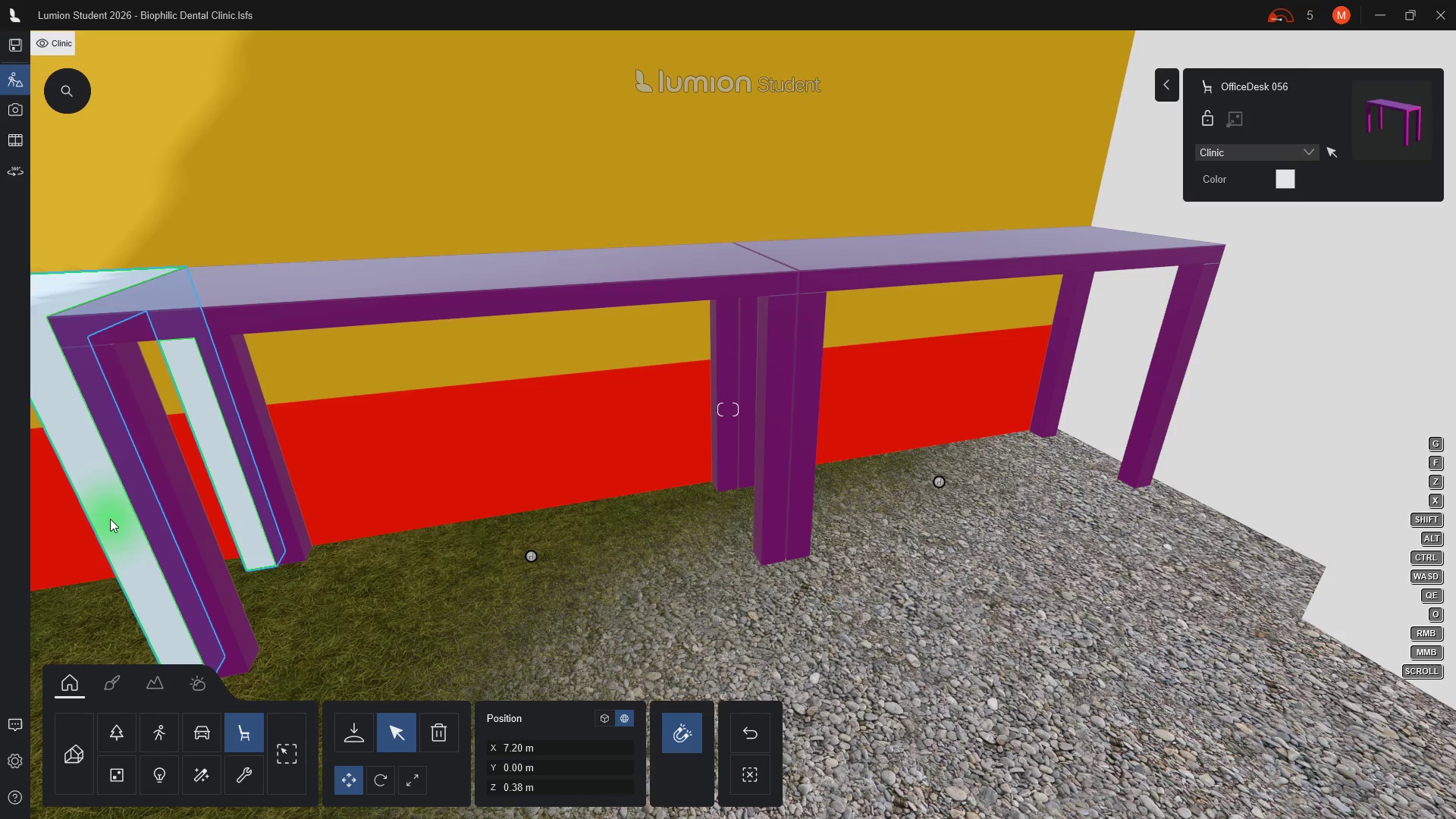 
left_click([797, 296])
 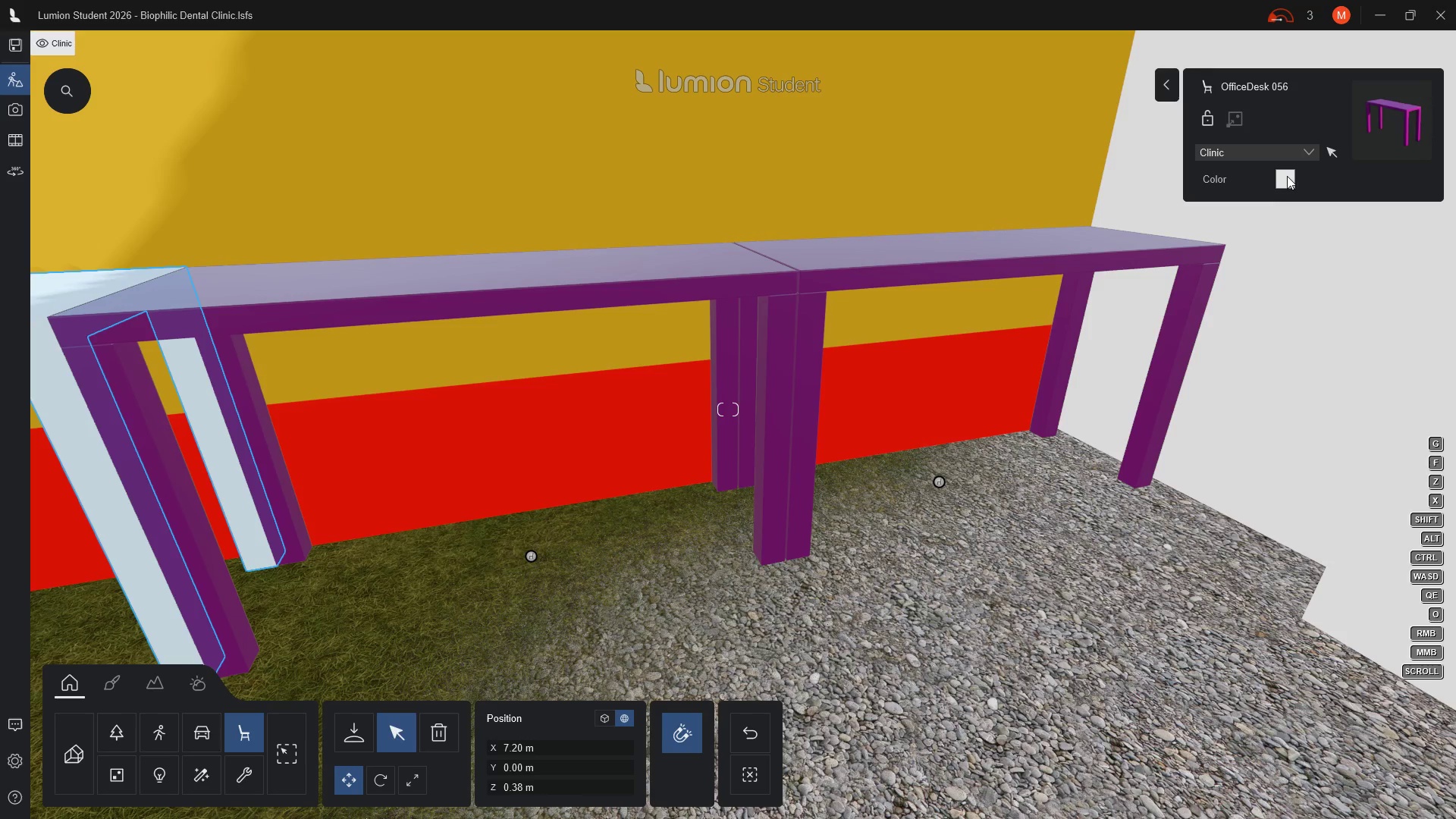 
left_click([1287, 176])
 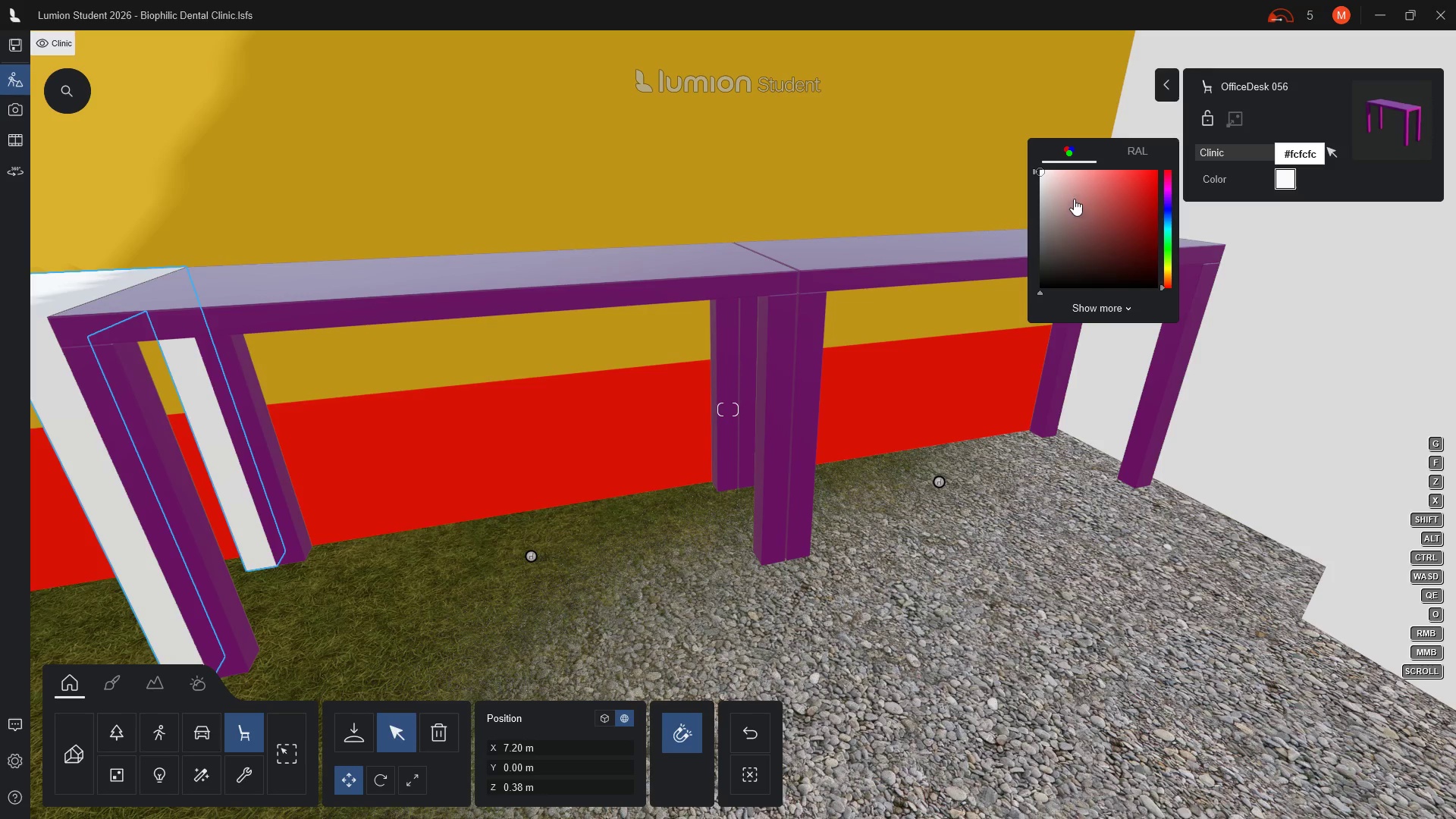 
left_click_drag(start_coordinate=[1041, 180], to_coordinate=[1034, 173])
 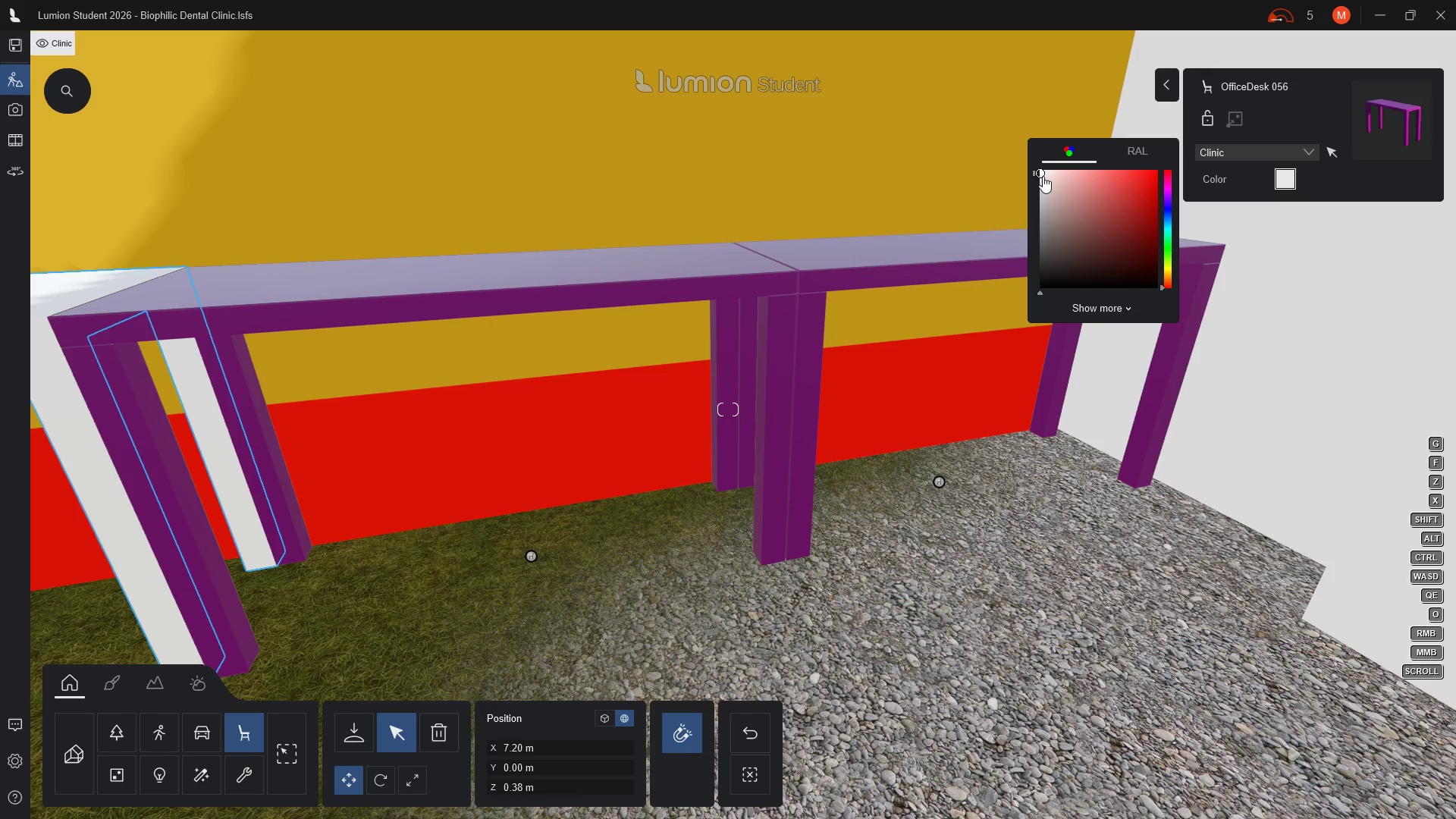 
left_click_drag(start_coordinate=[1043, 176], to_coordinate=[1040, 171])
 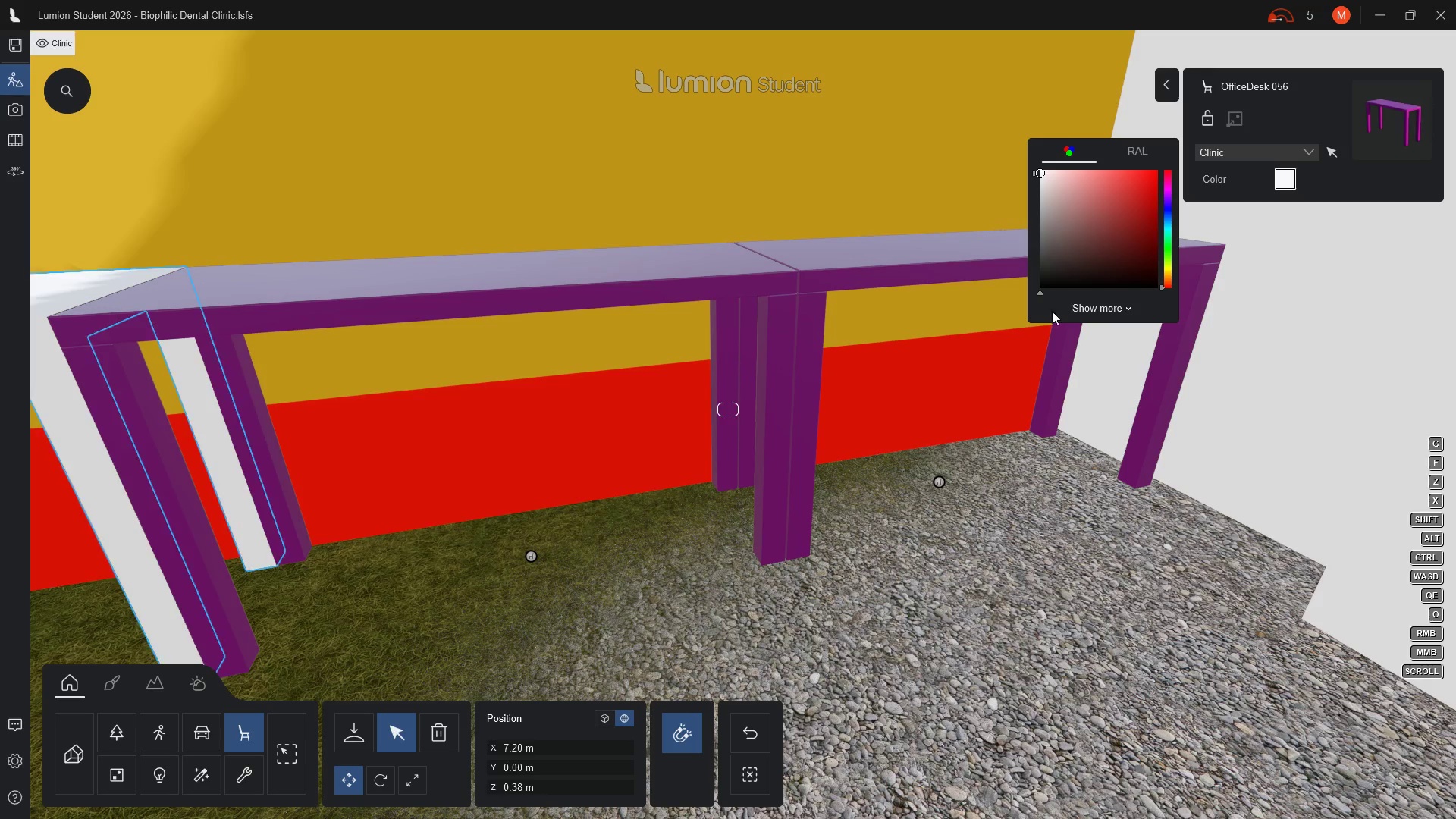 
key(Escape)
 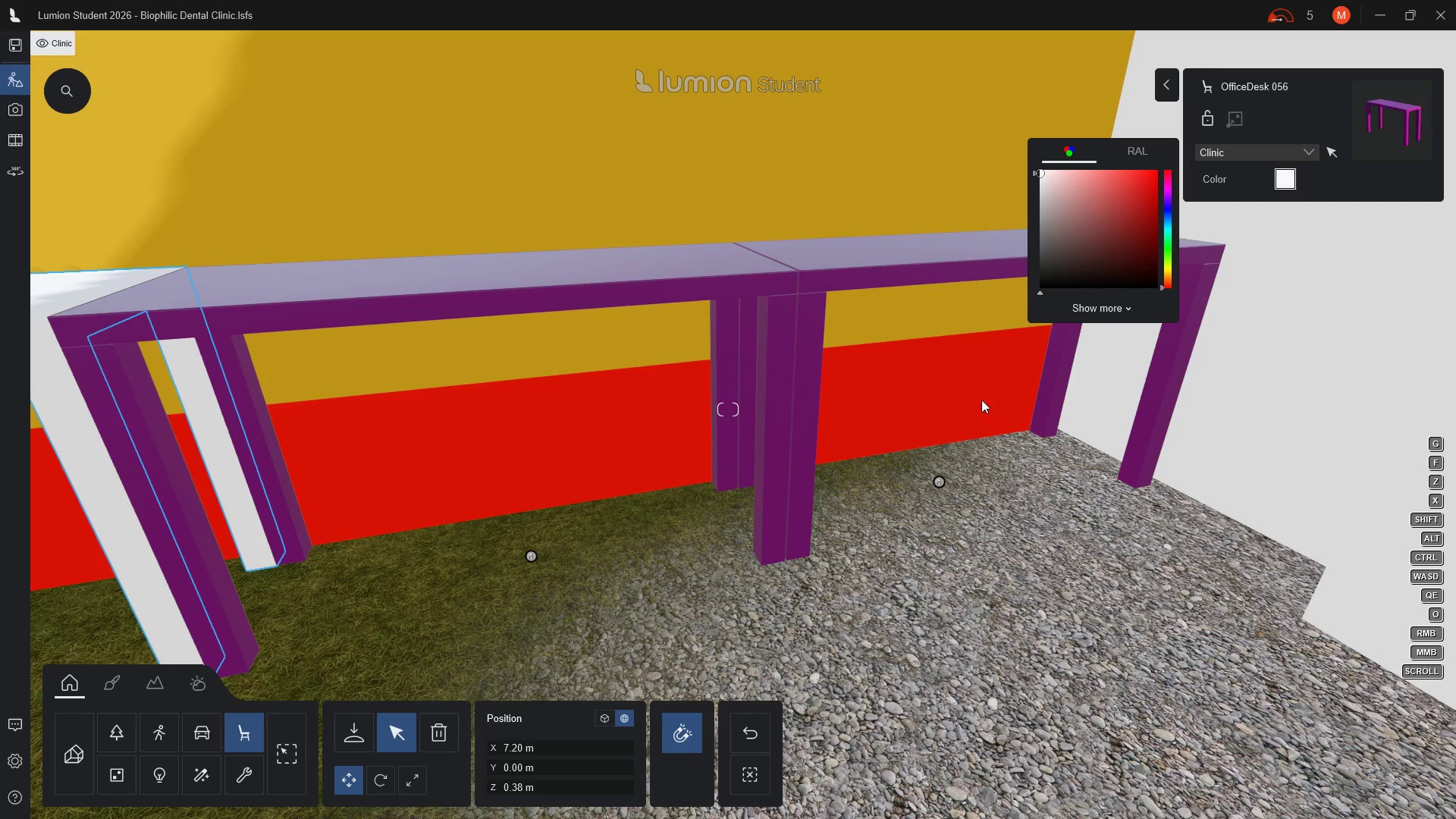 
key(Escape)
 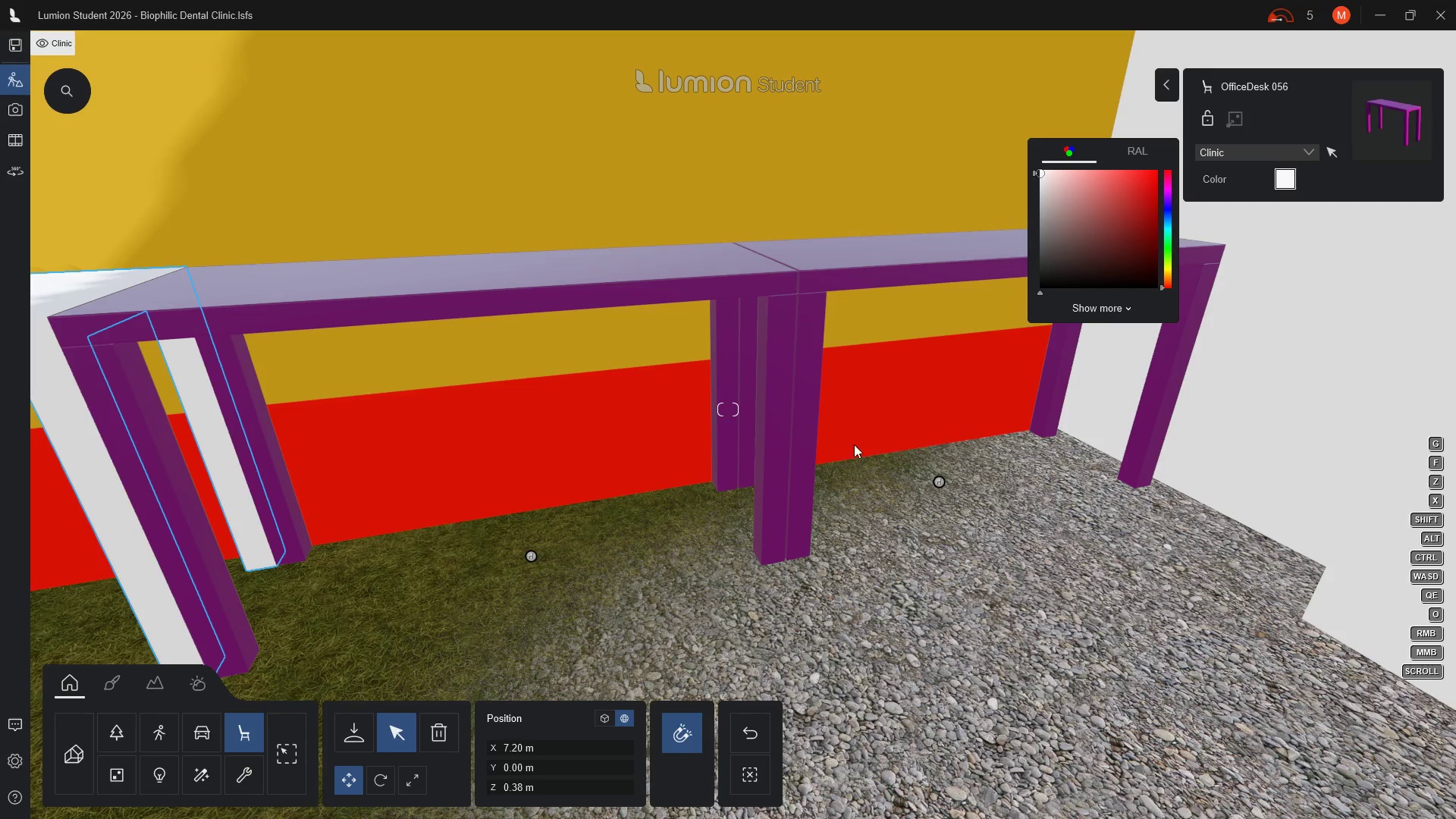 
key(Escape)
 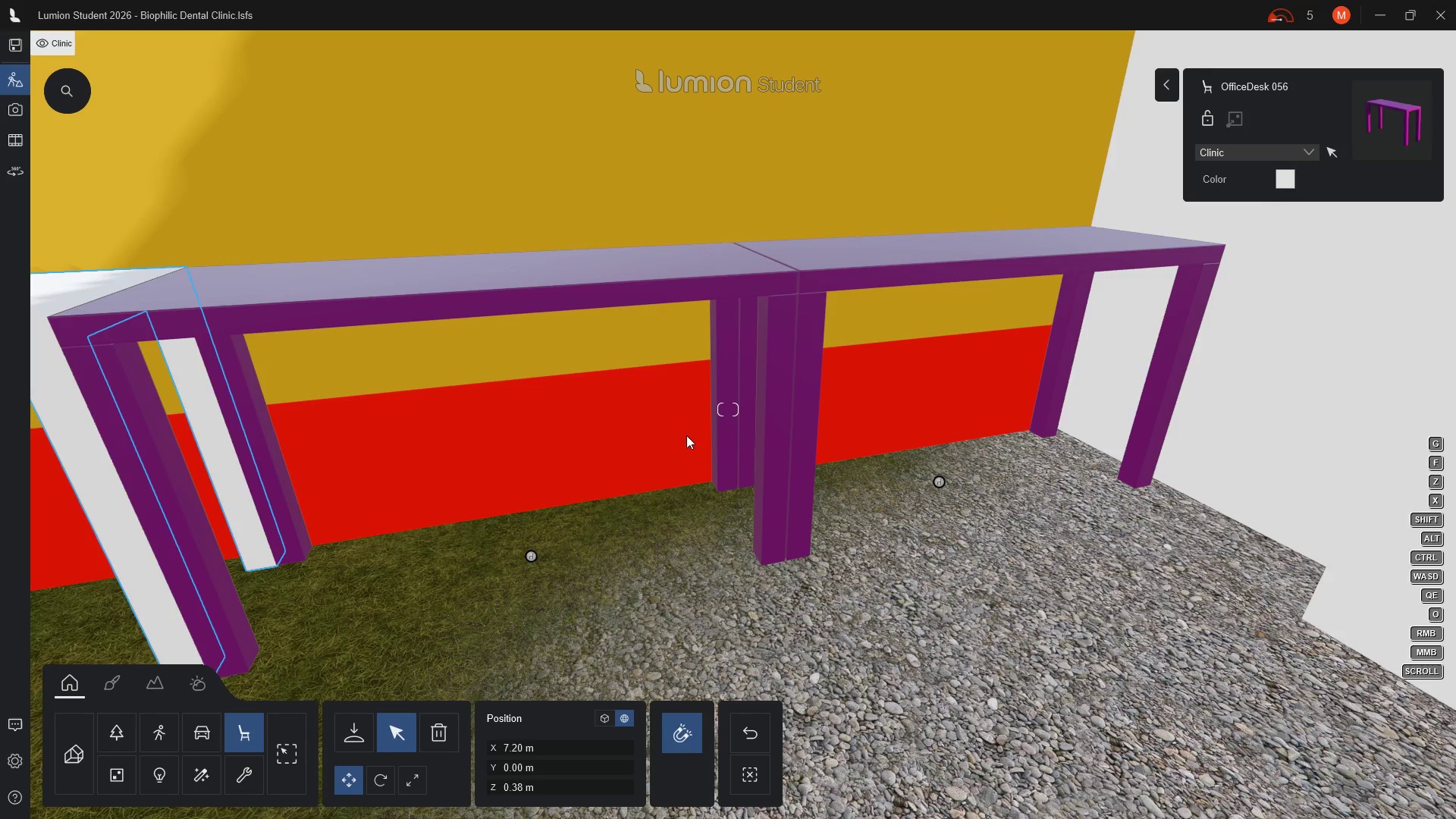 
key(Escape)
 